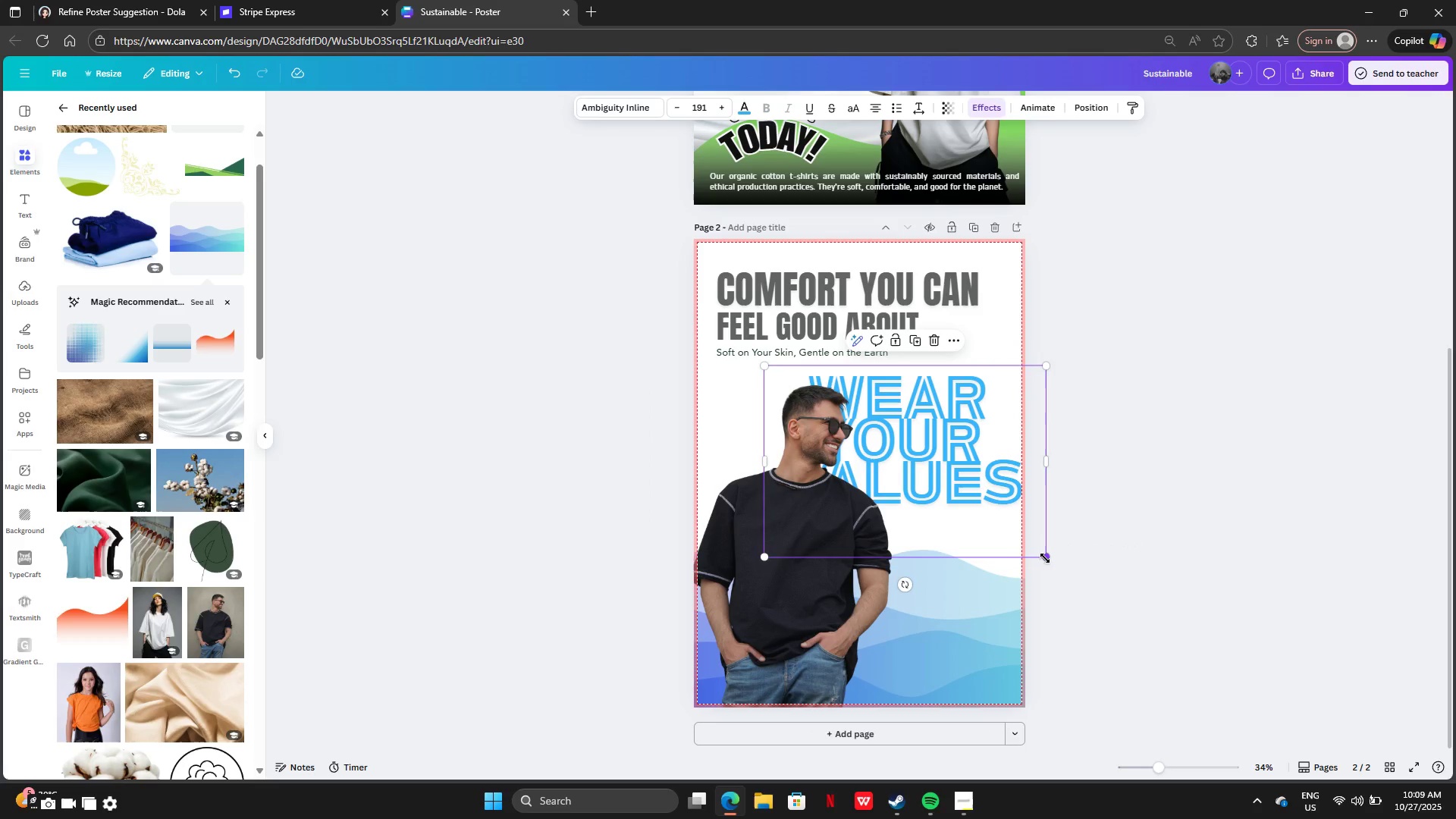 
left_click_drag(start_coordinate=[1045, 558], to_coordinate=[1018, 535])
 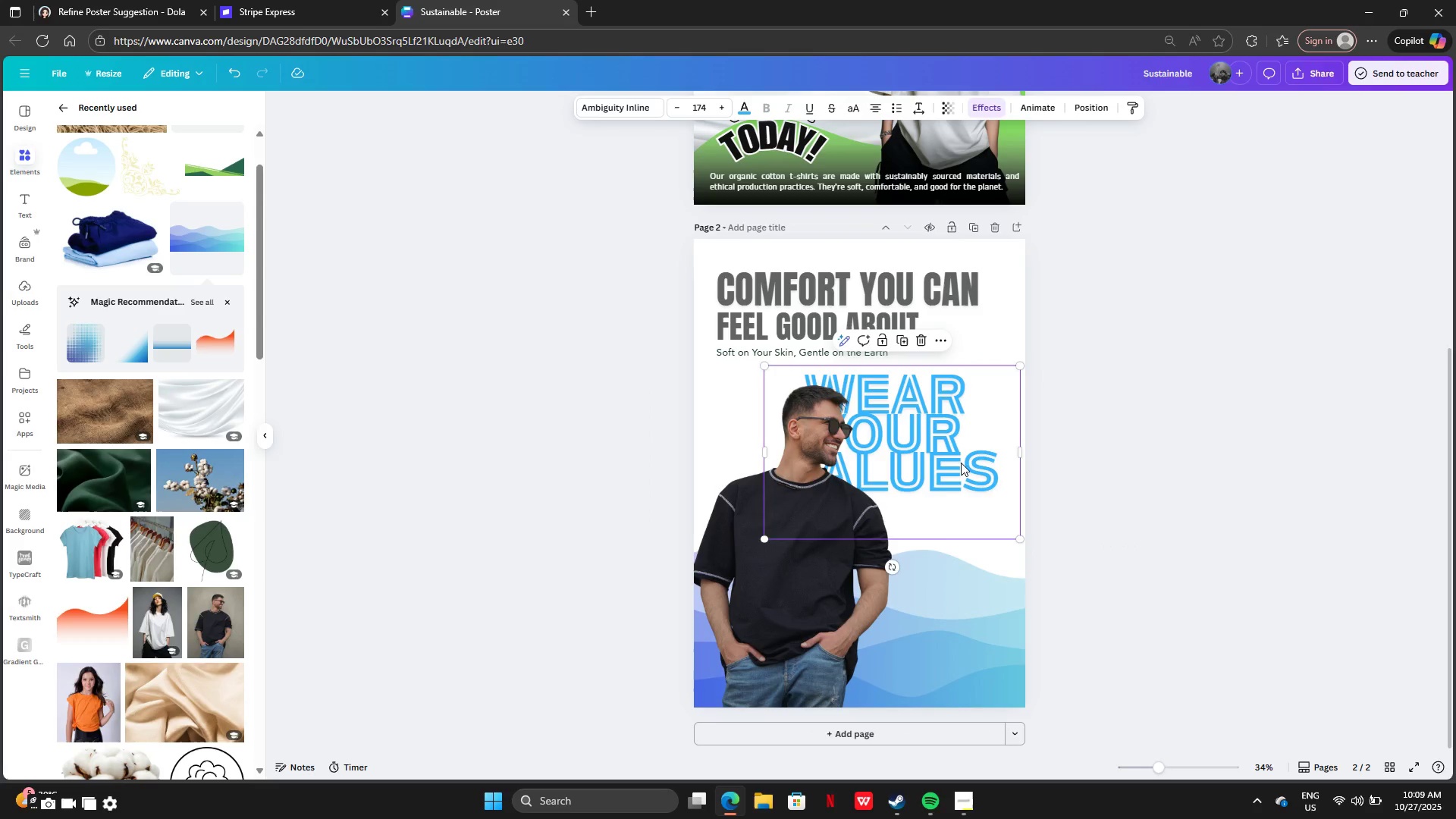 
left_click_drag(start_coordinate=[961, 463], to_coordinate=[985, 464])
 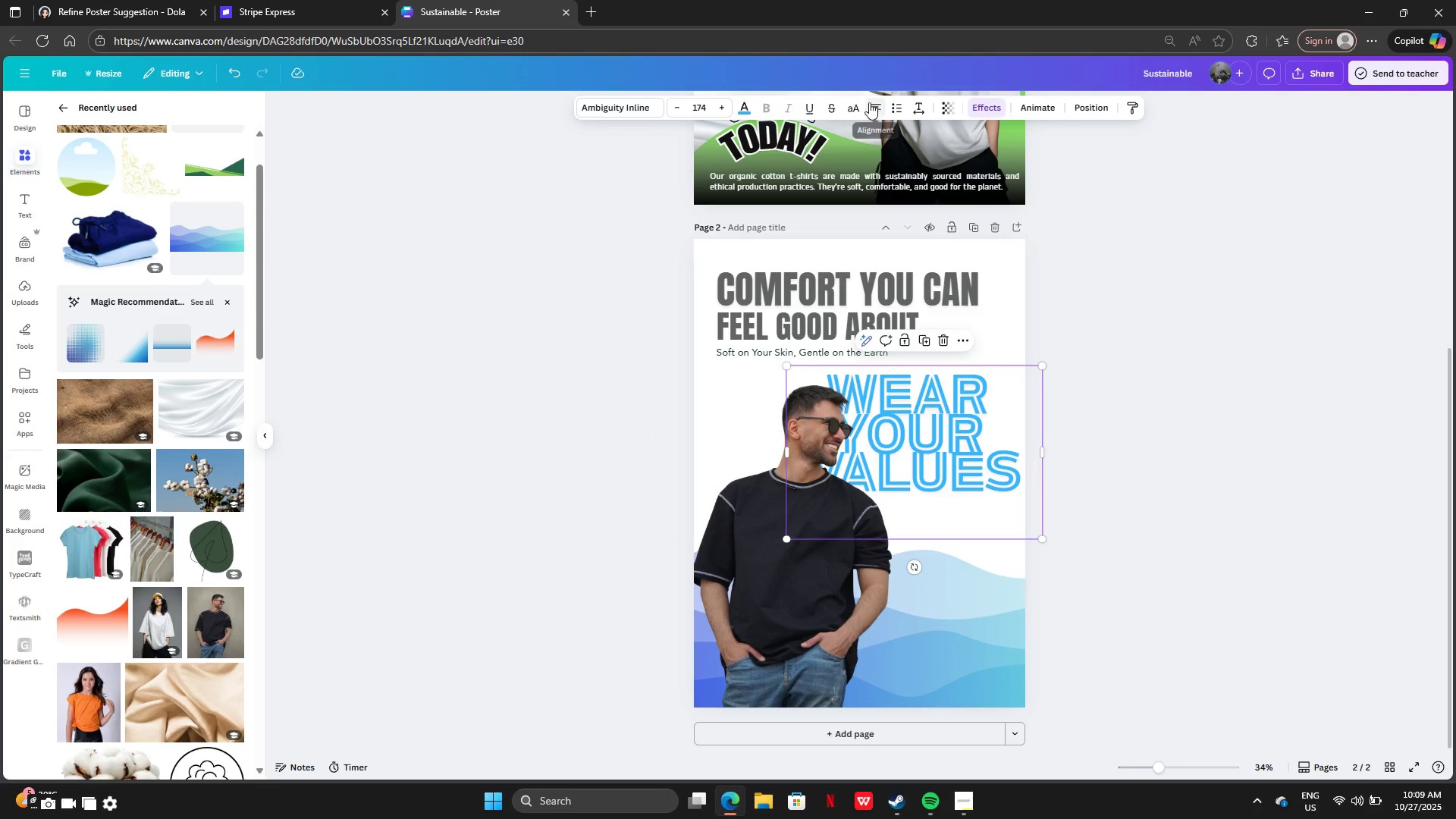 
left_click([869, 102])
 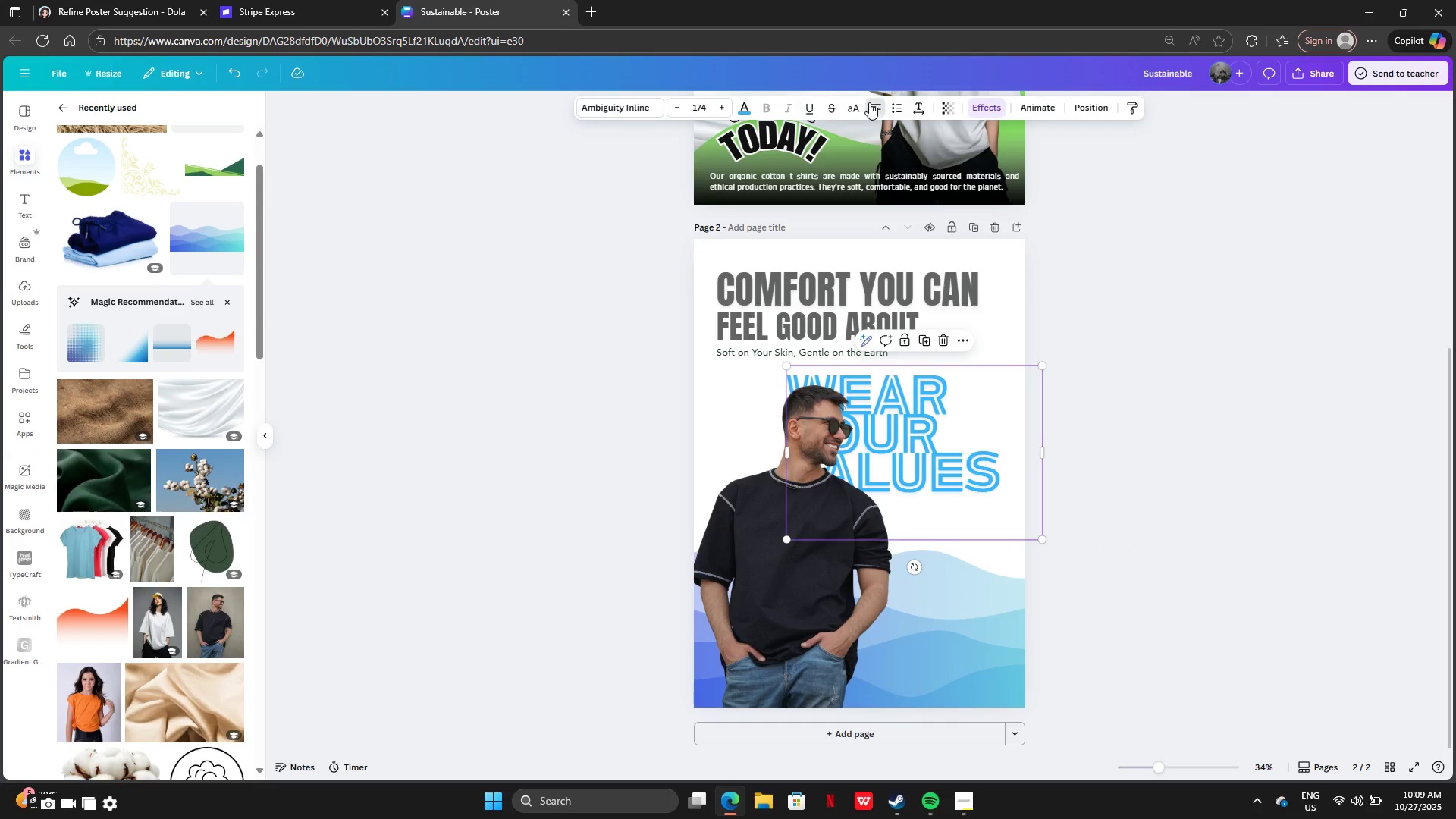 
left_click([869, 102])
 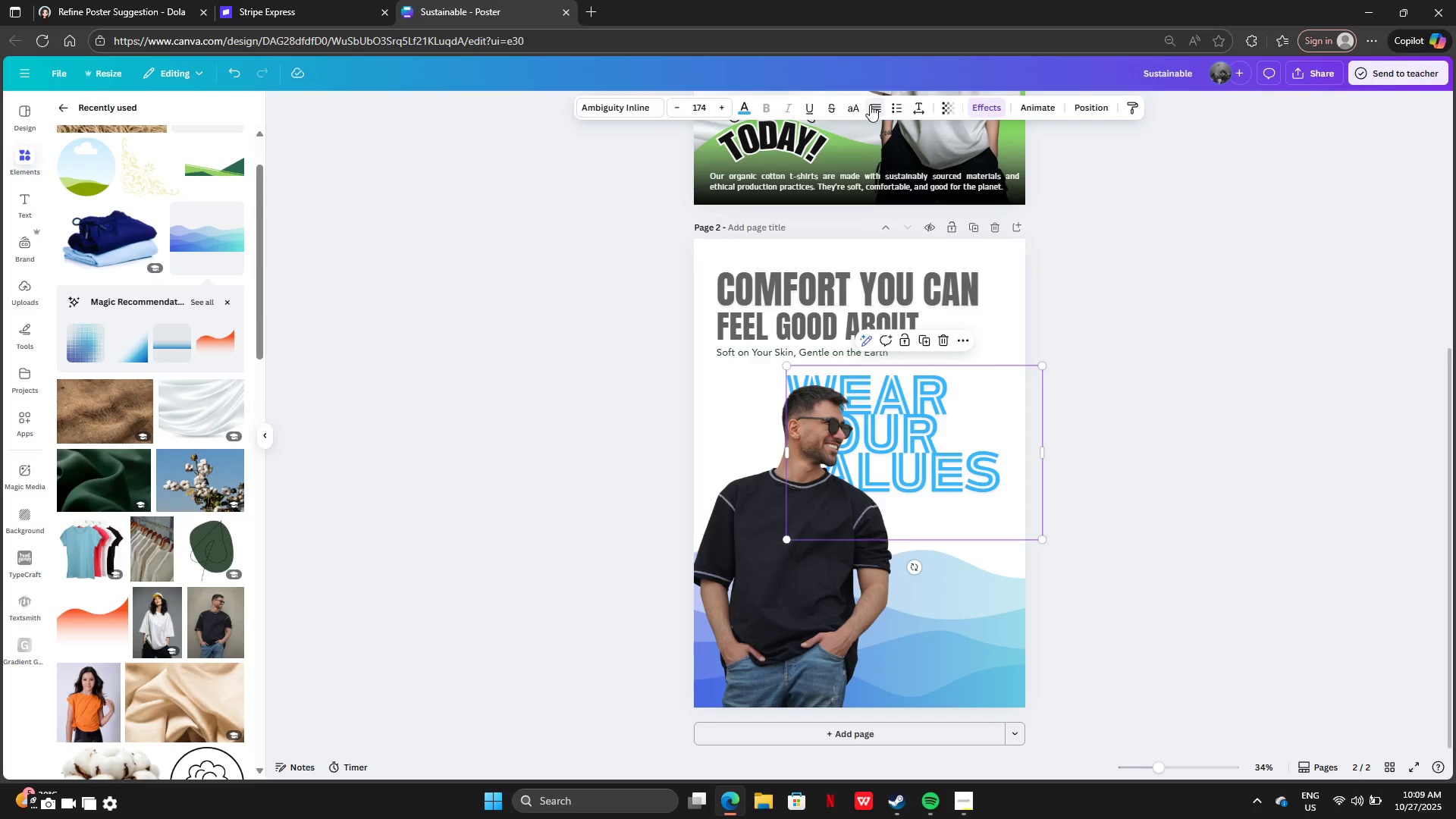 
left_click([870, 105])
 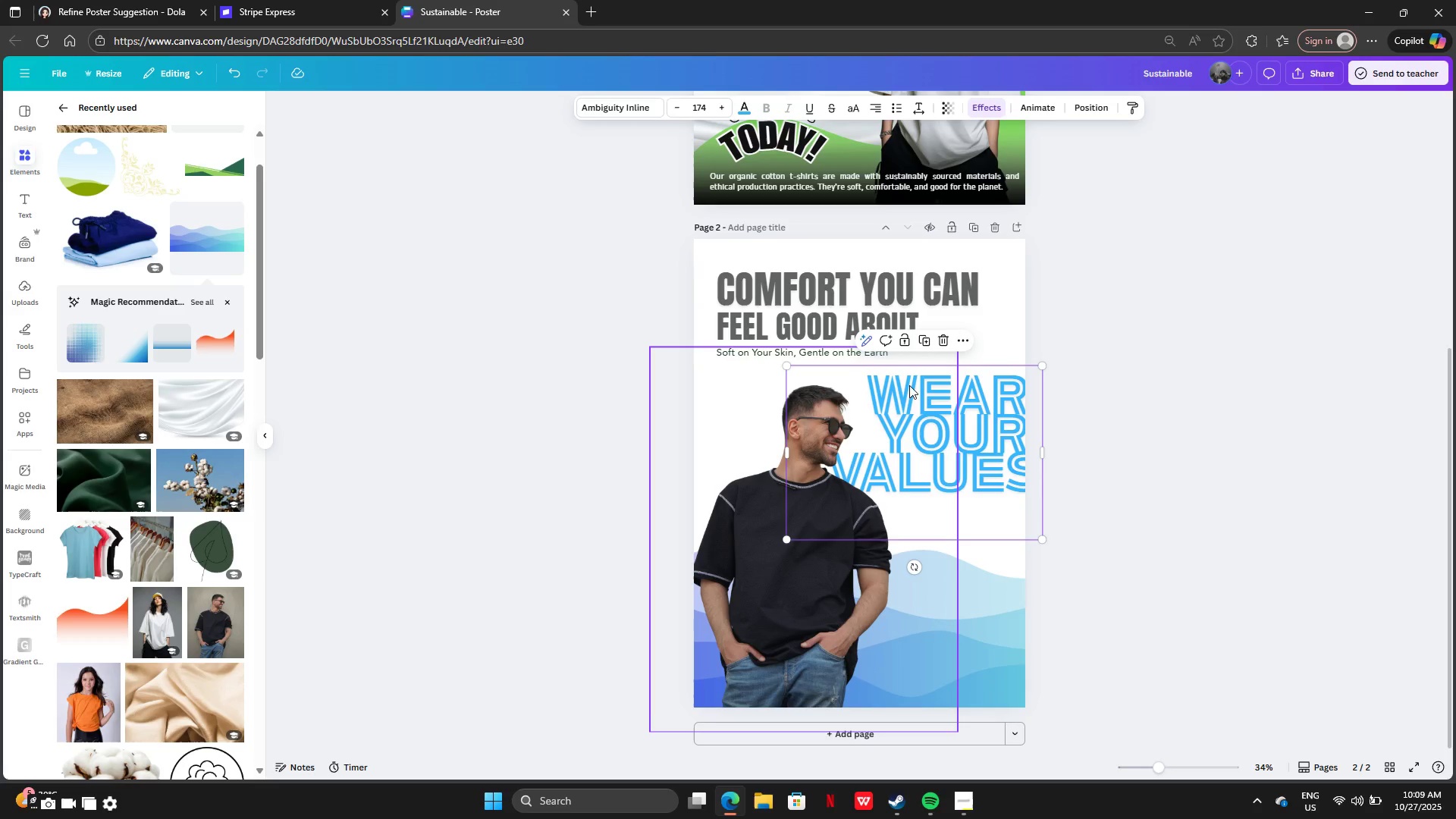 
left_click_drag(start_coordinate=[910, 392], to_coordinate=[895, 397])
 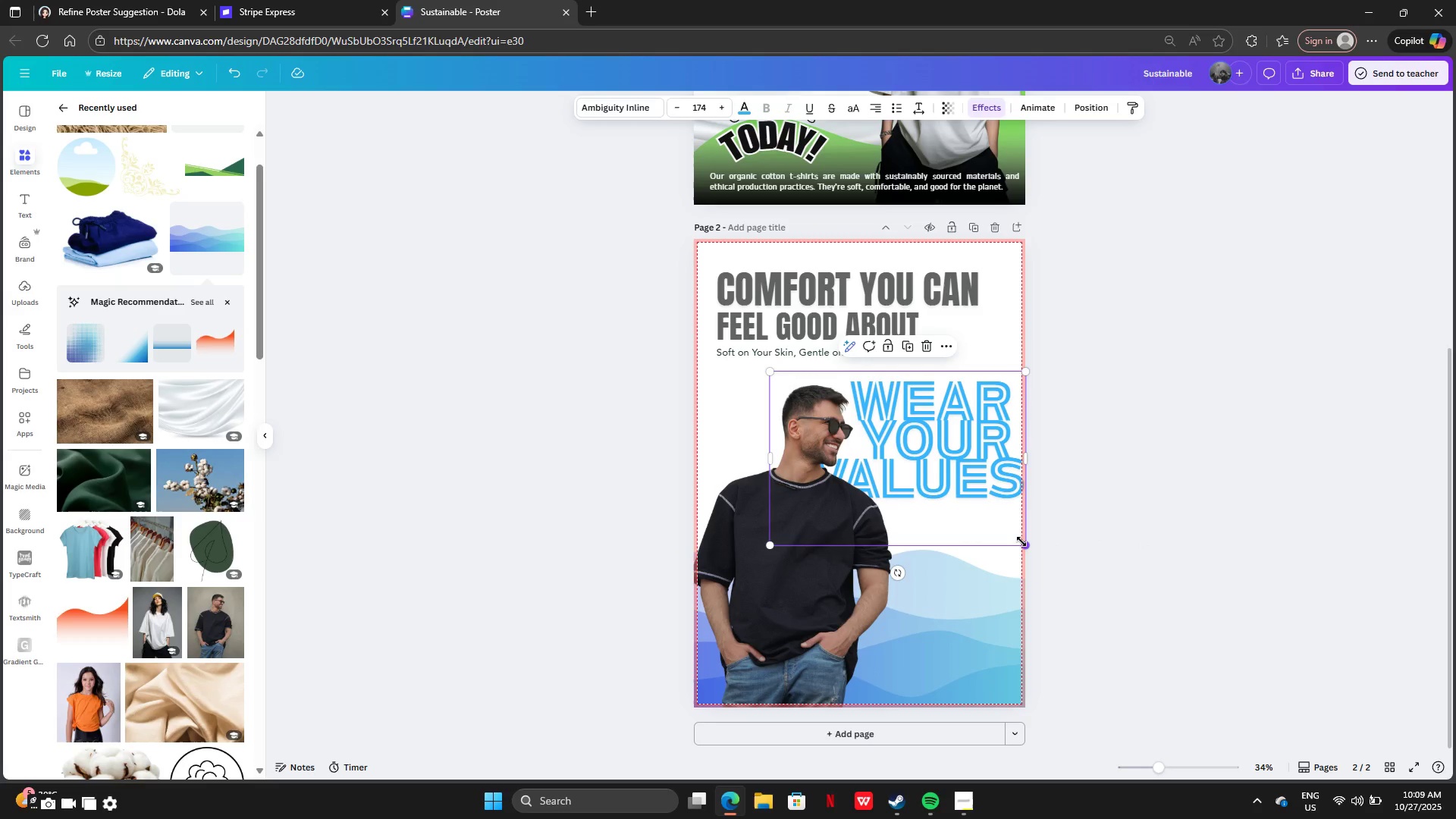 
left_click_drag(start_coordinate=[1021, 541], to_coordinate=[1004, 500])
 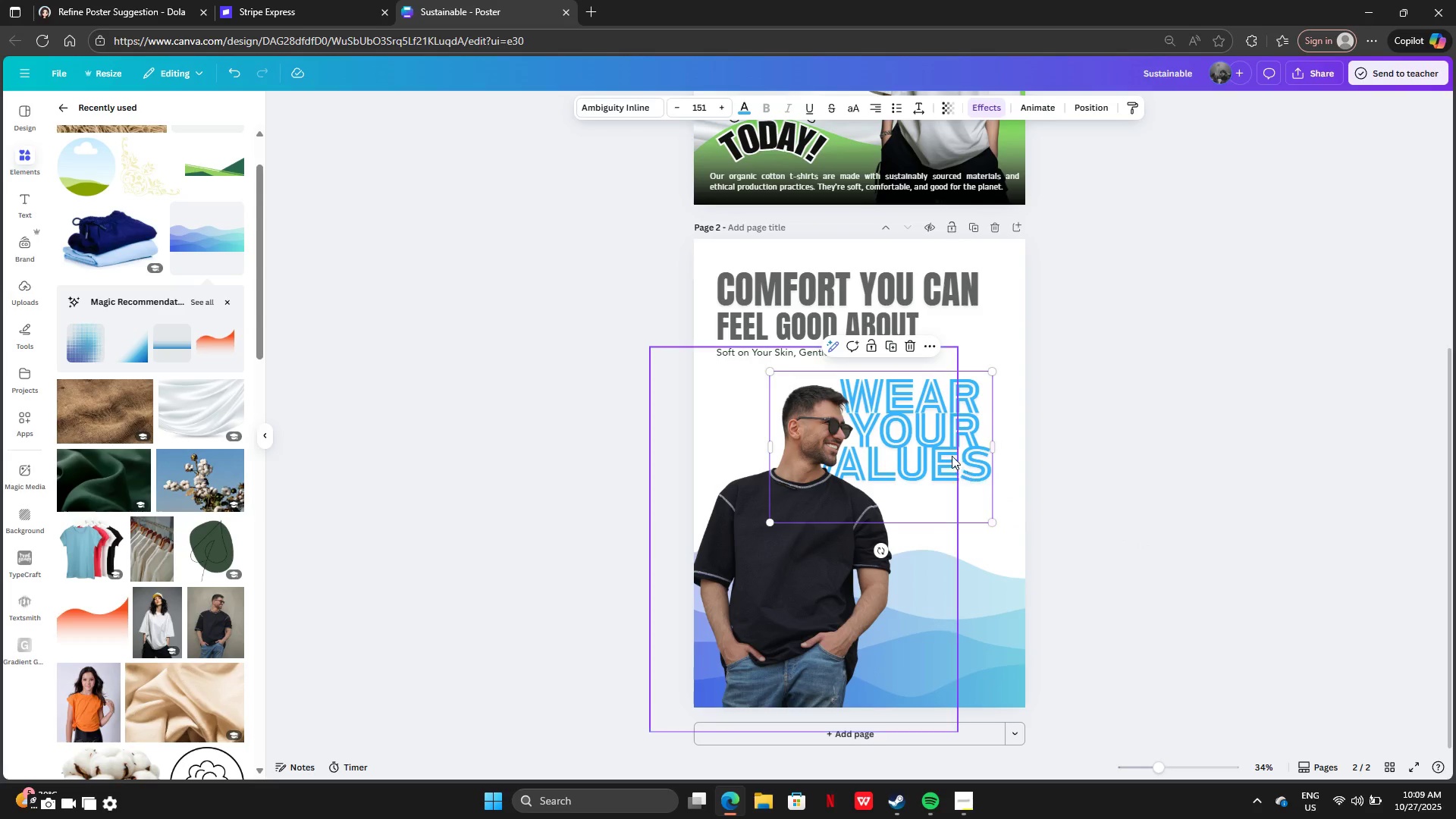 
left_click_drag(start_coordinate=[952, 456], to_coordinate=[977, 457])
 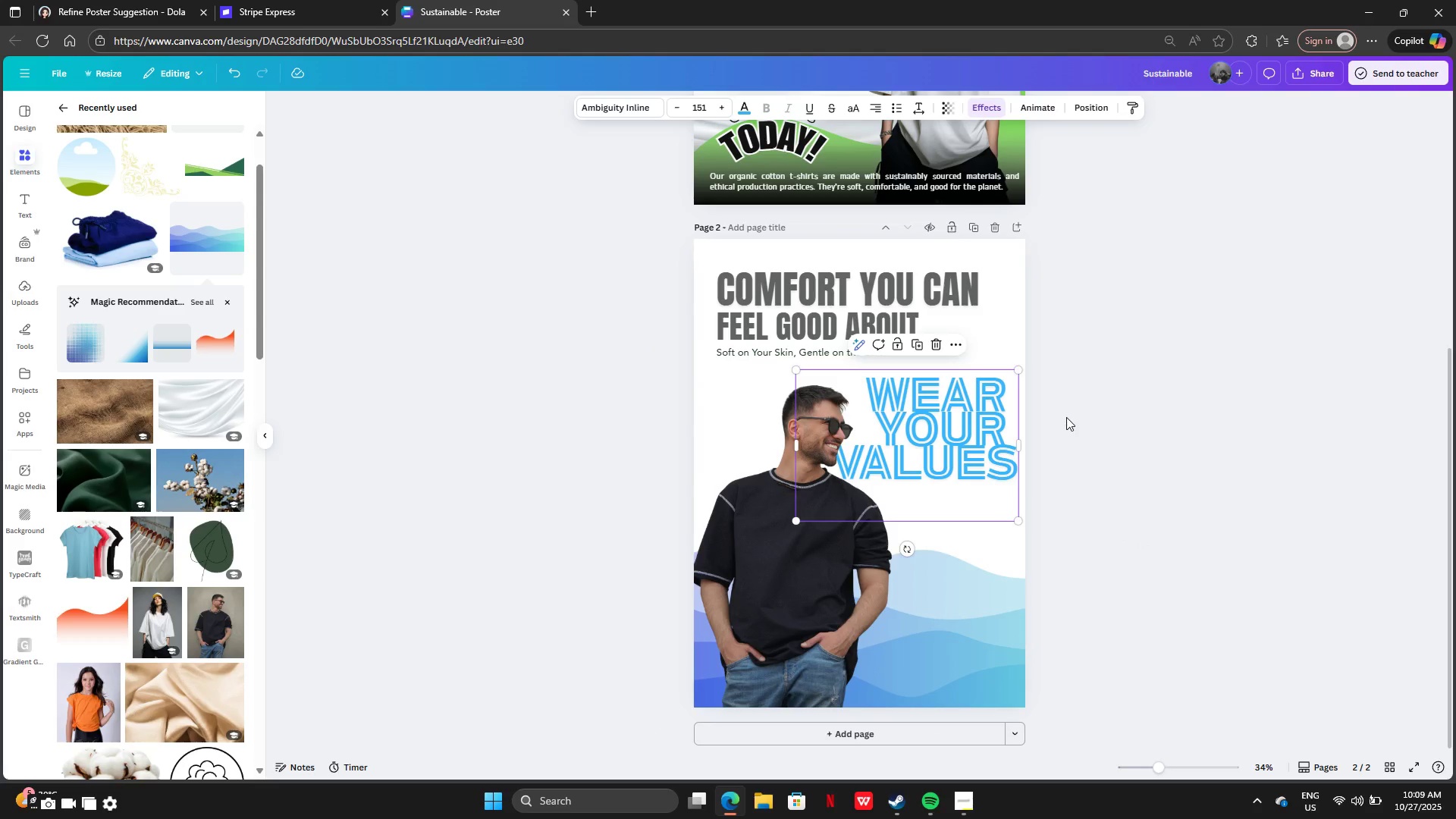 
left_click([1066, 417])
 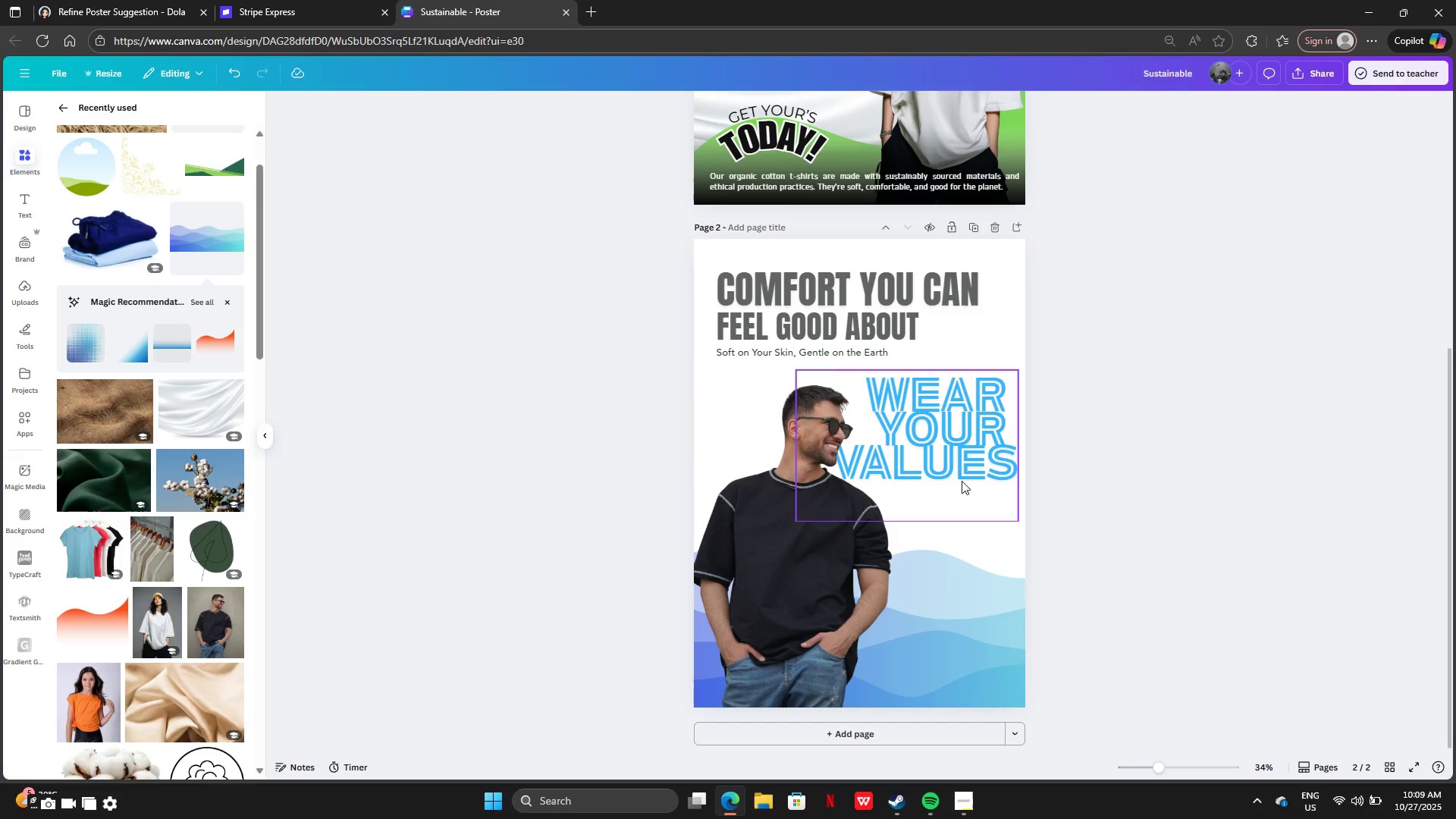 
left_click([956, 472])
 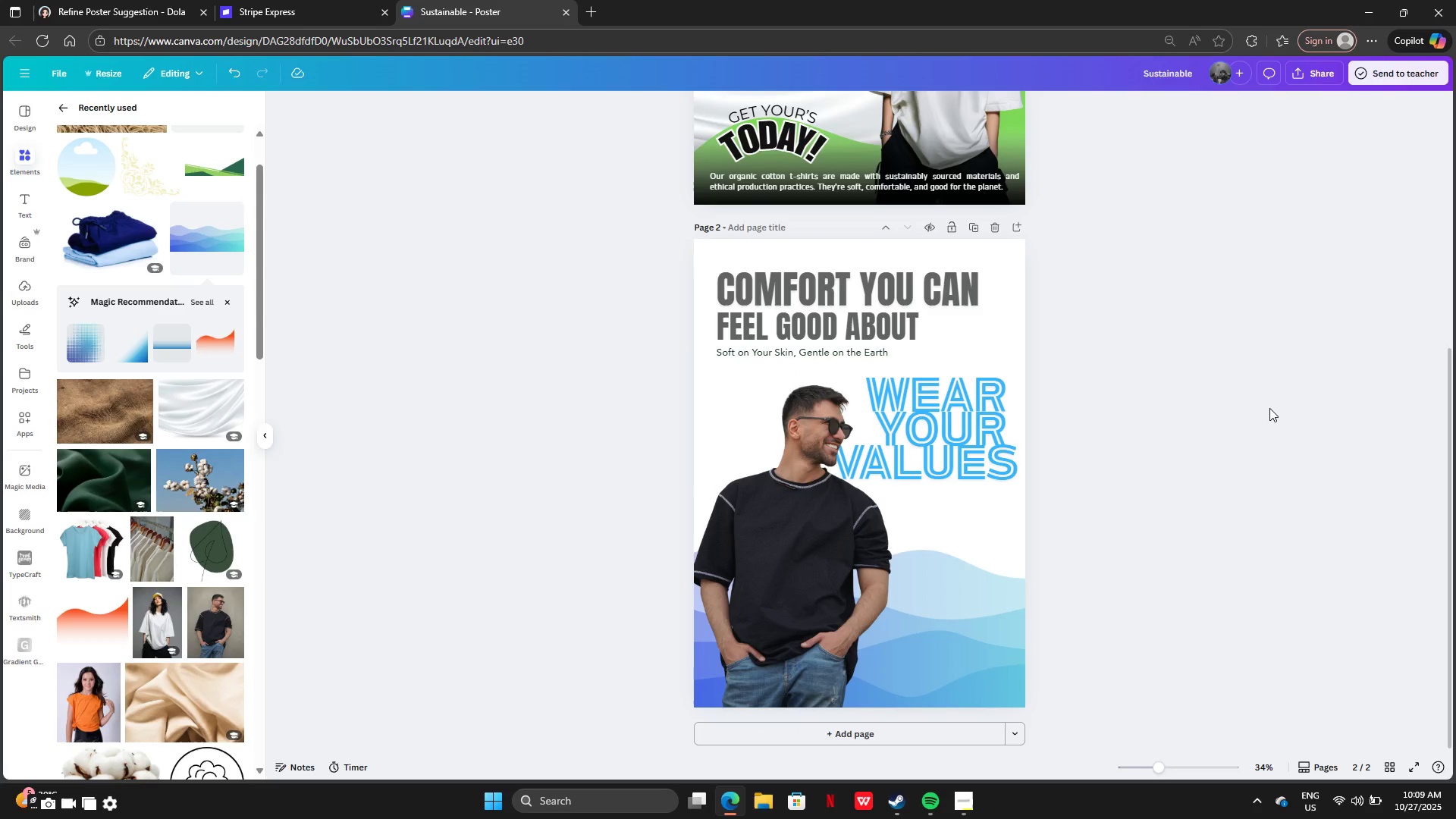 
wait(17.99)
 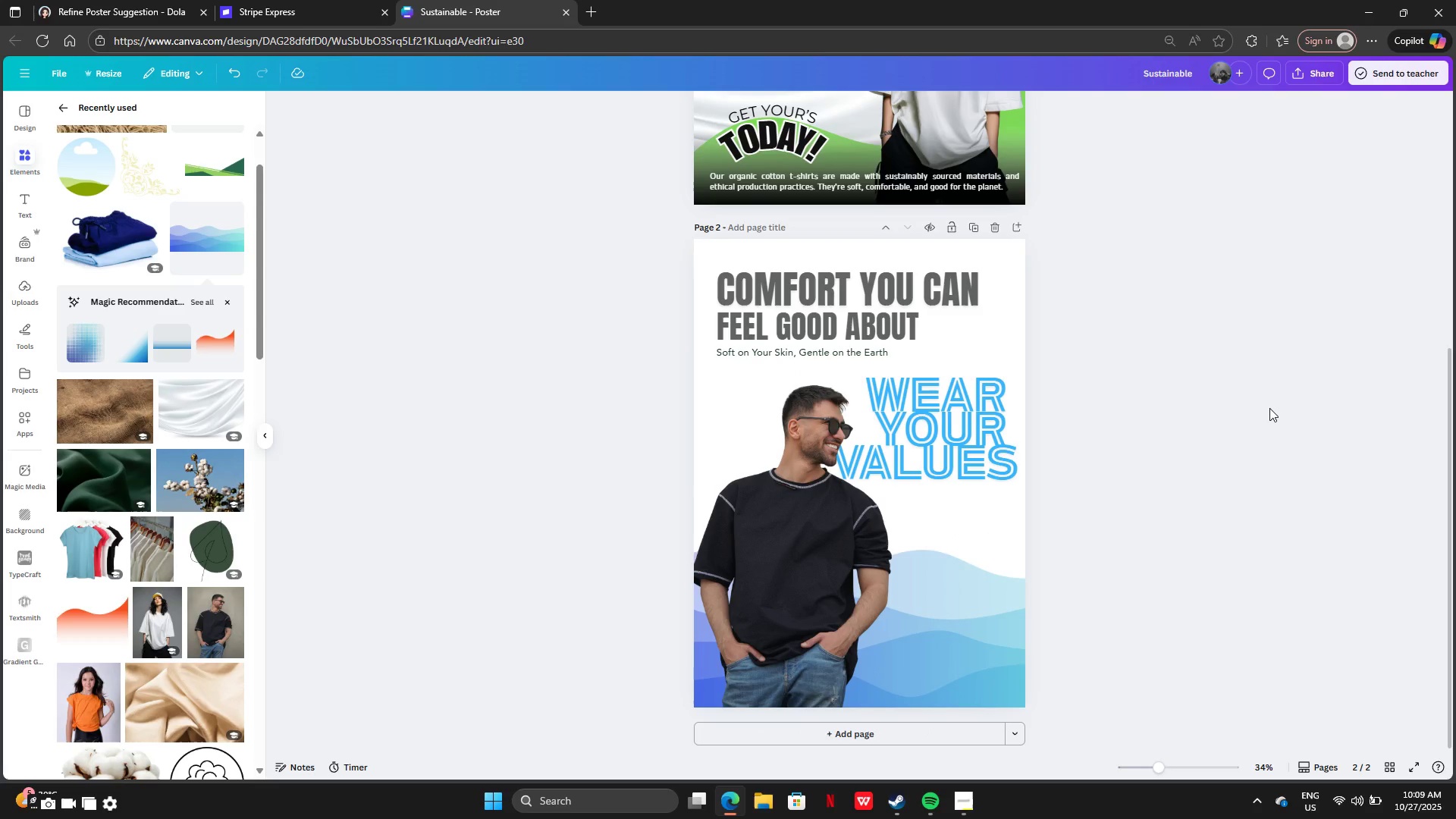 
scroll: coordinate [1399, 234], scroll_direction: up, amount: 3.0
 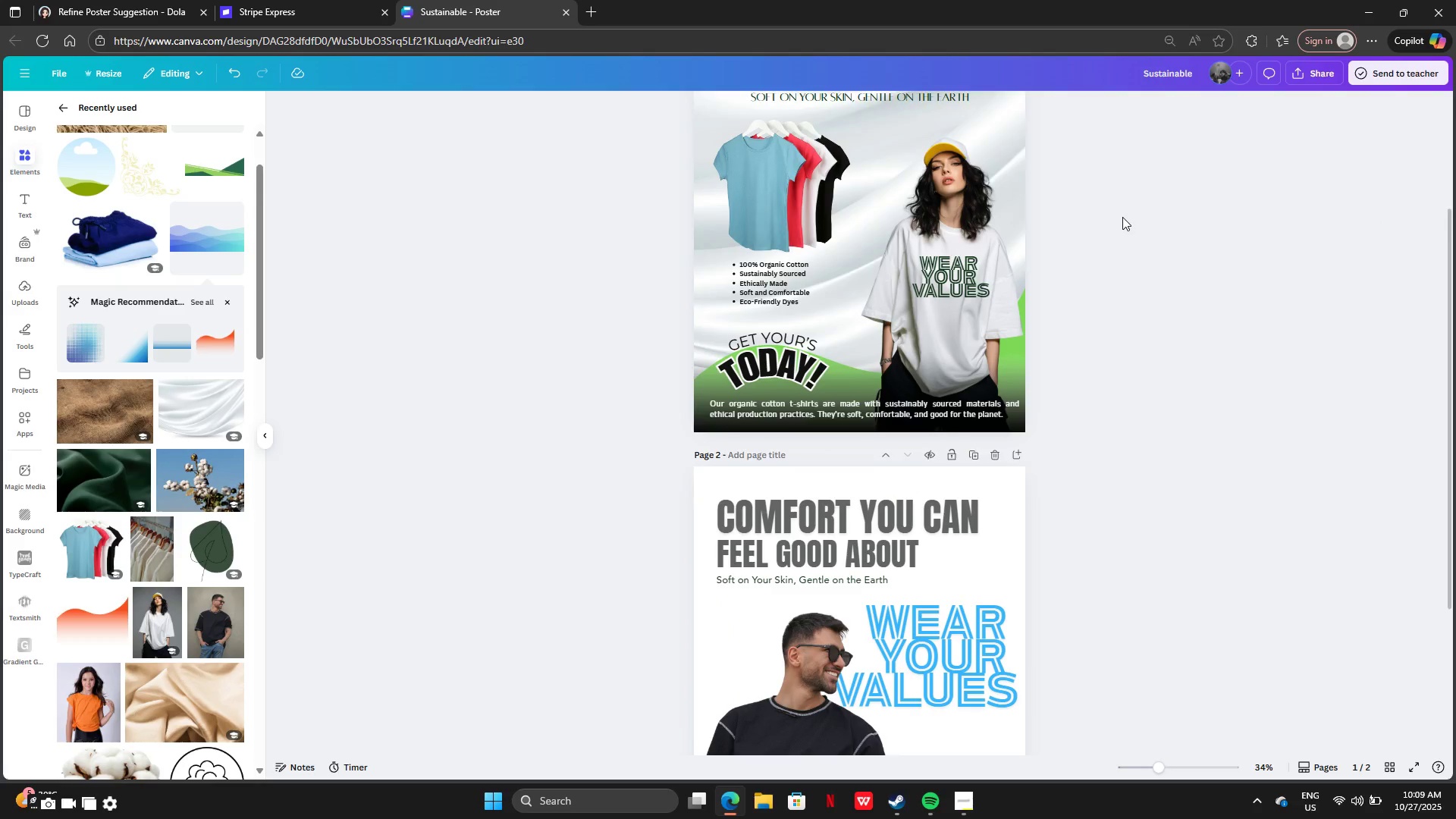 
scroll: coordinate [1122, 217], scroll_direction: down, amount: 1.0
 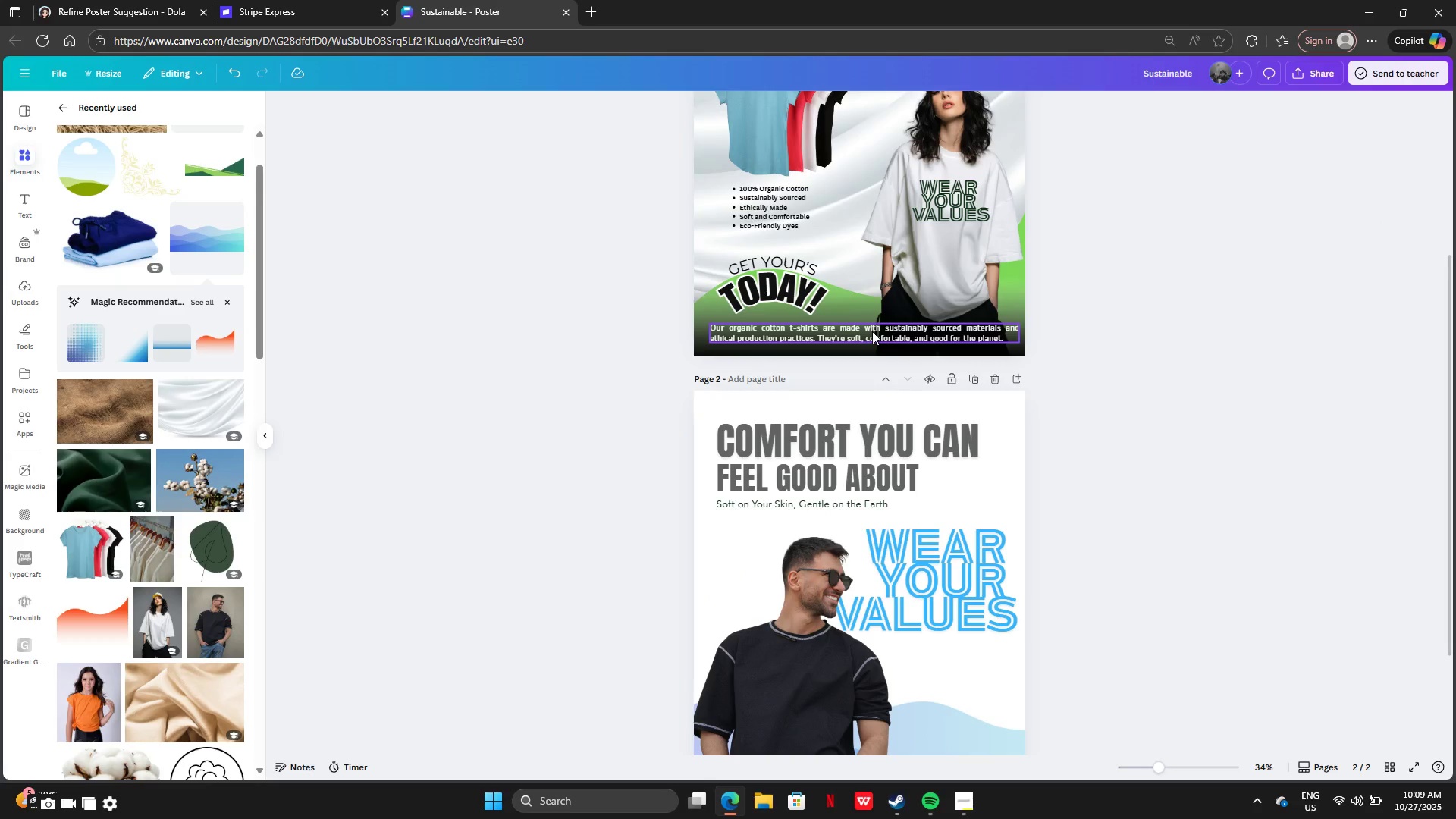 
left_click([872, 331])
 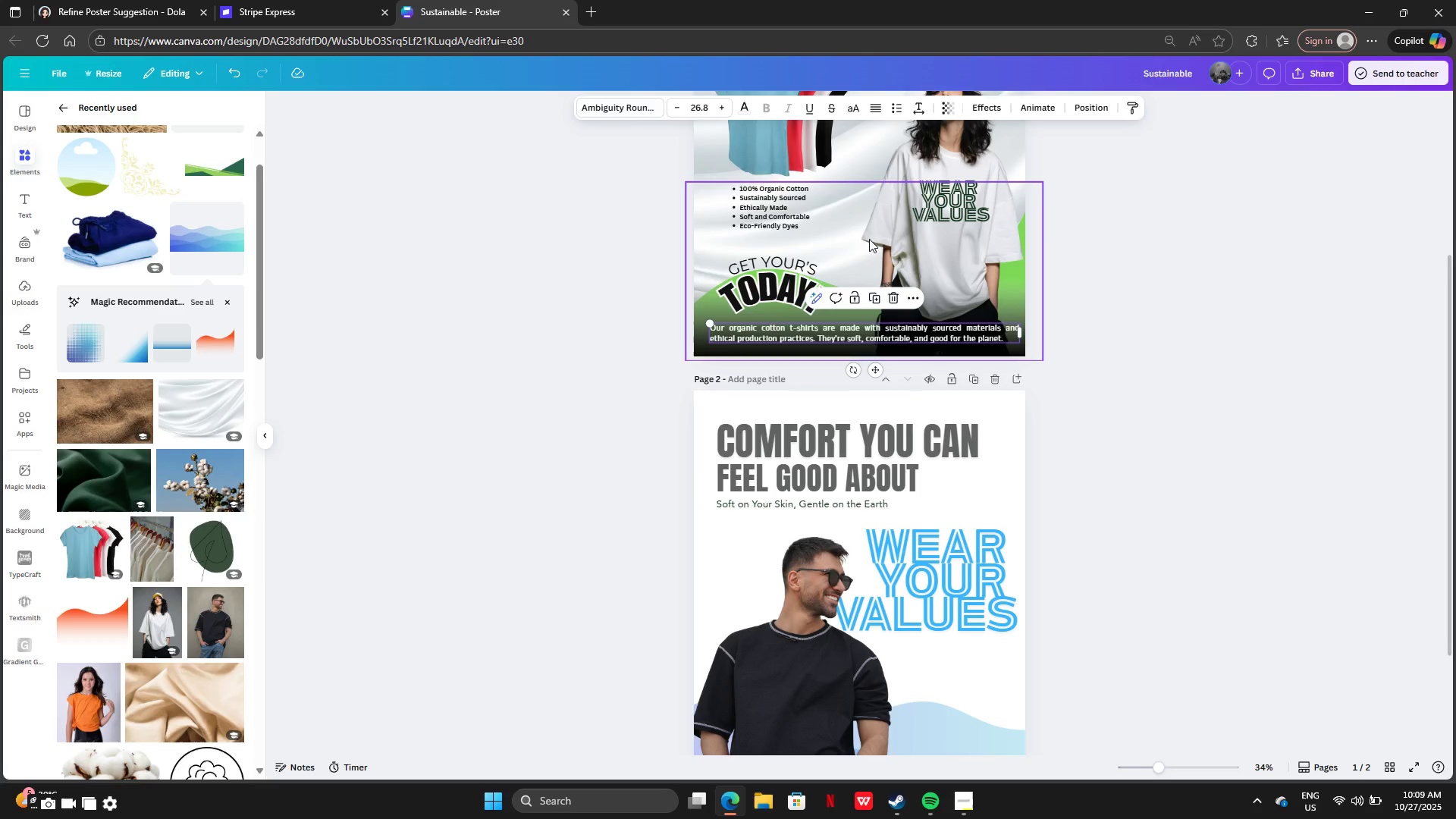 
key(Control+C)
 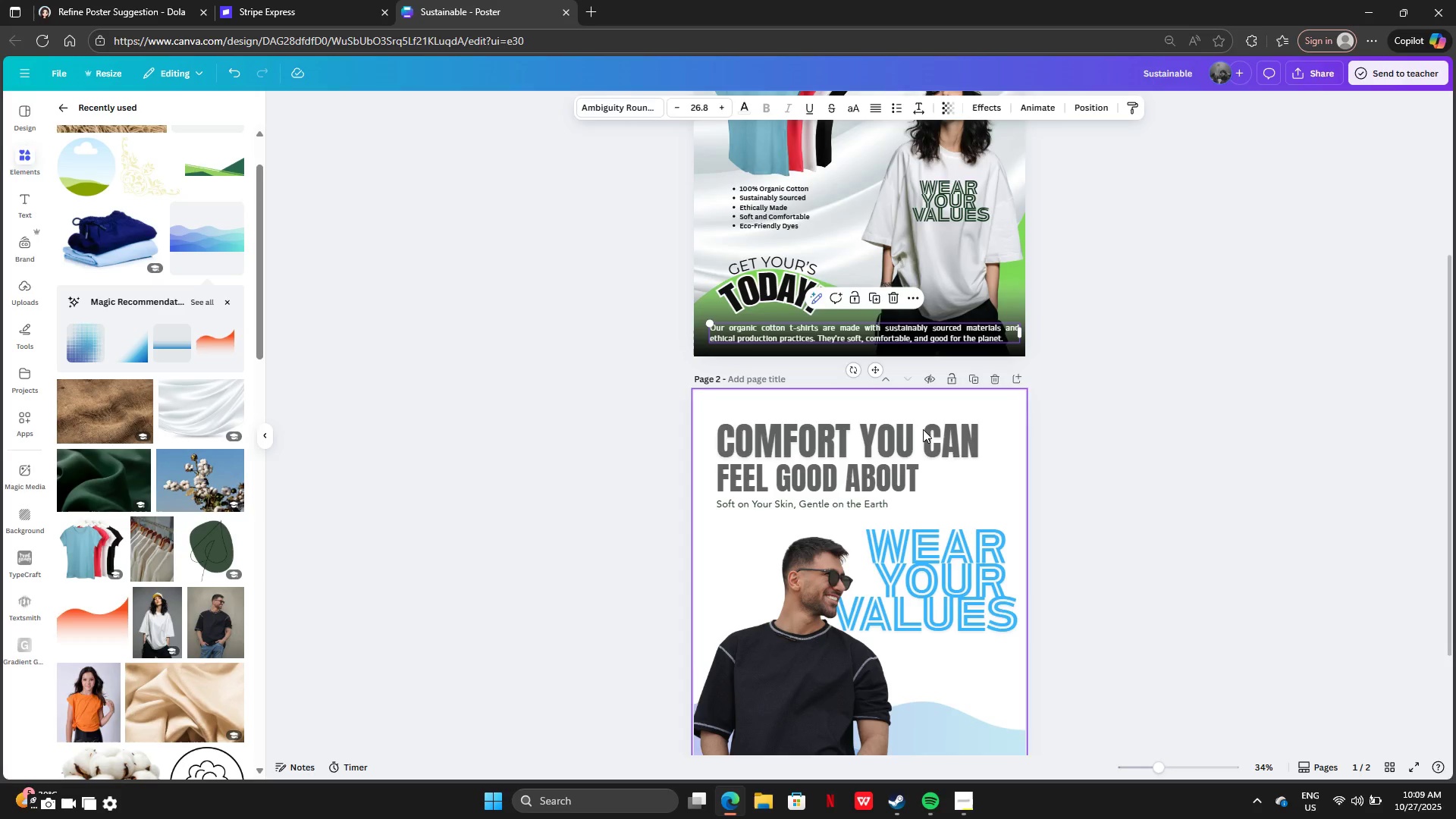 
scroll: coordinate [953, 542], scroll_direction: down, amount: 6.0
 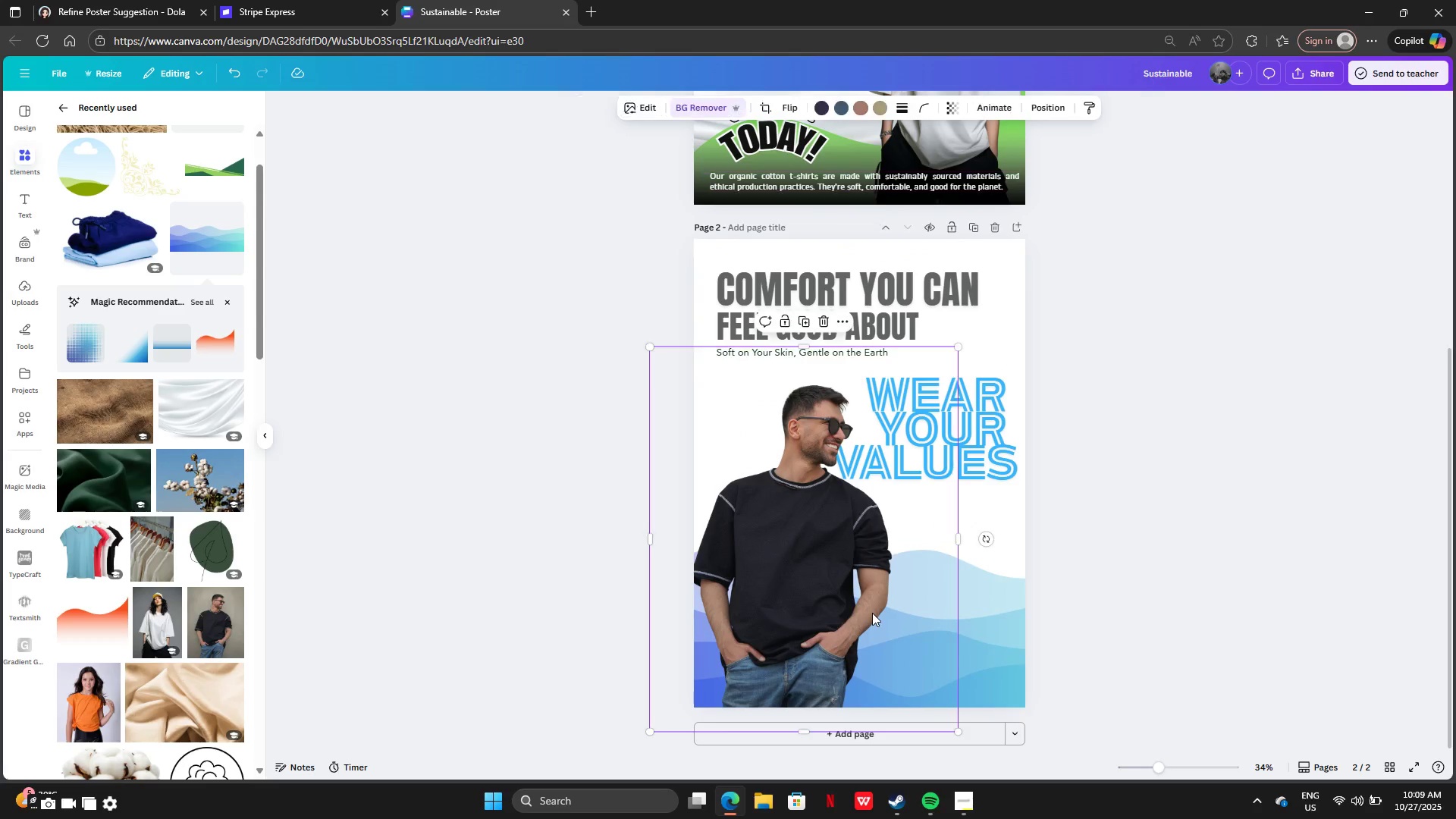 
left_click([872, 613])
 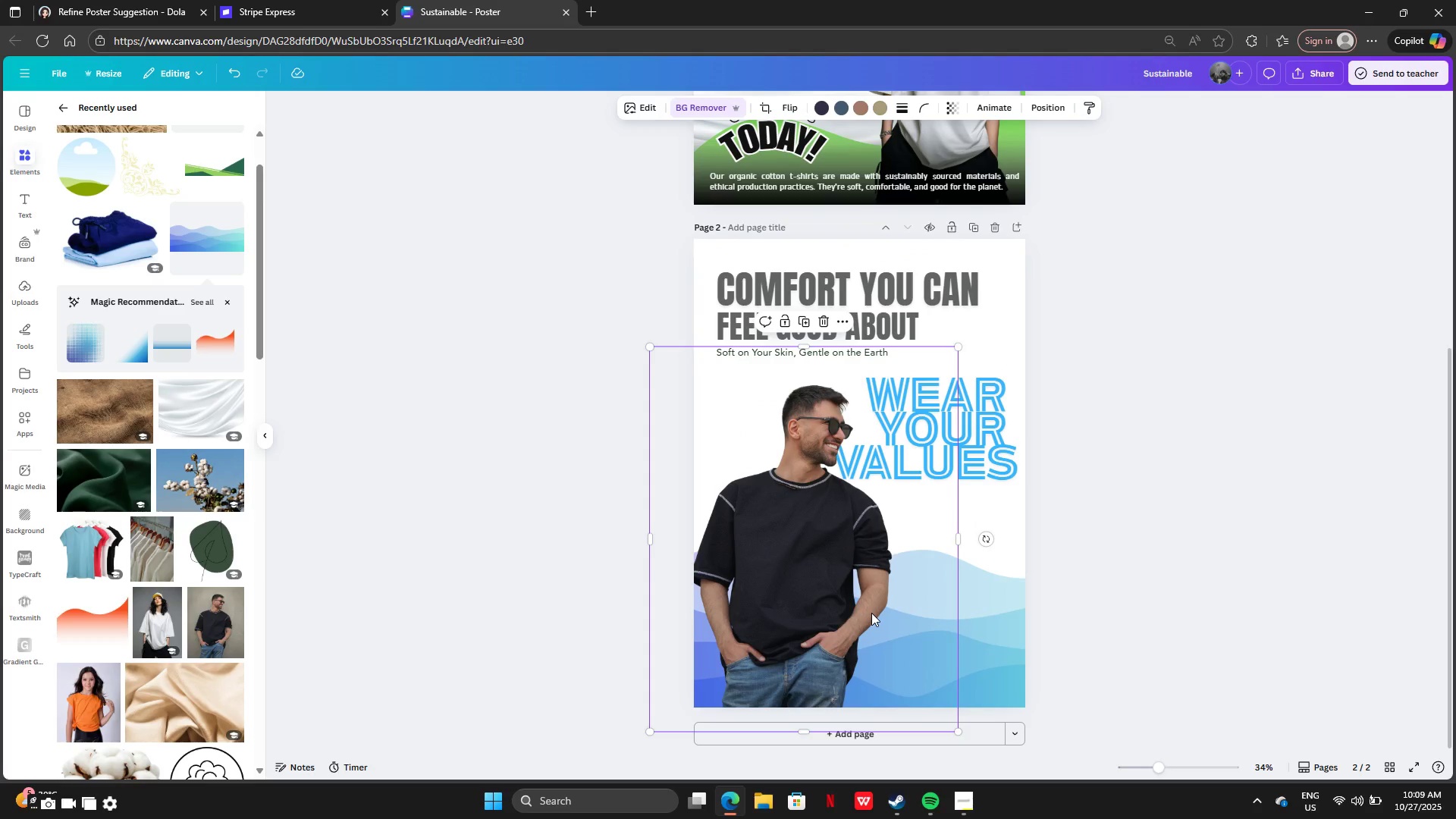 
key(Control+V)
 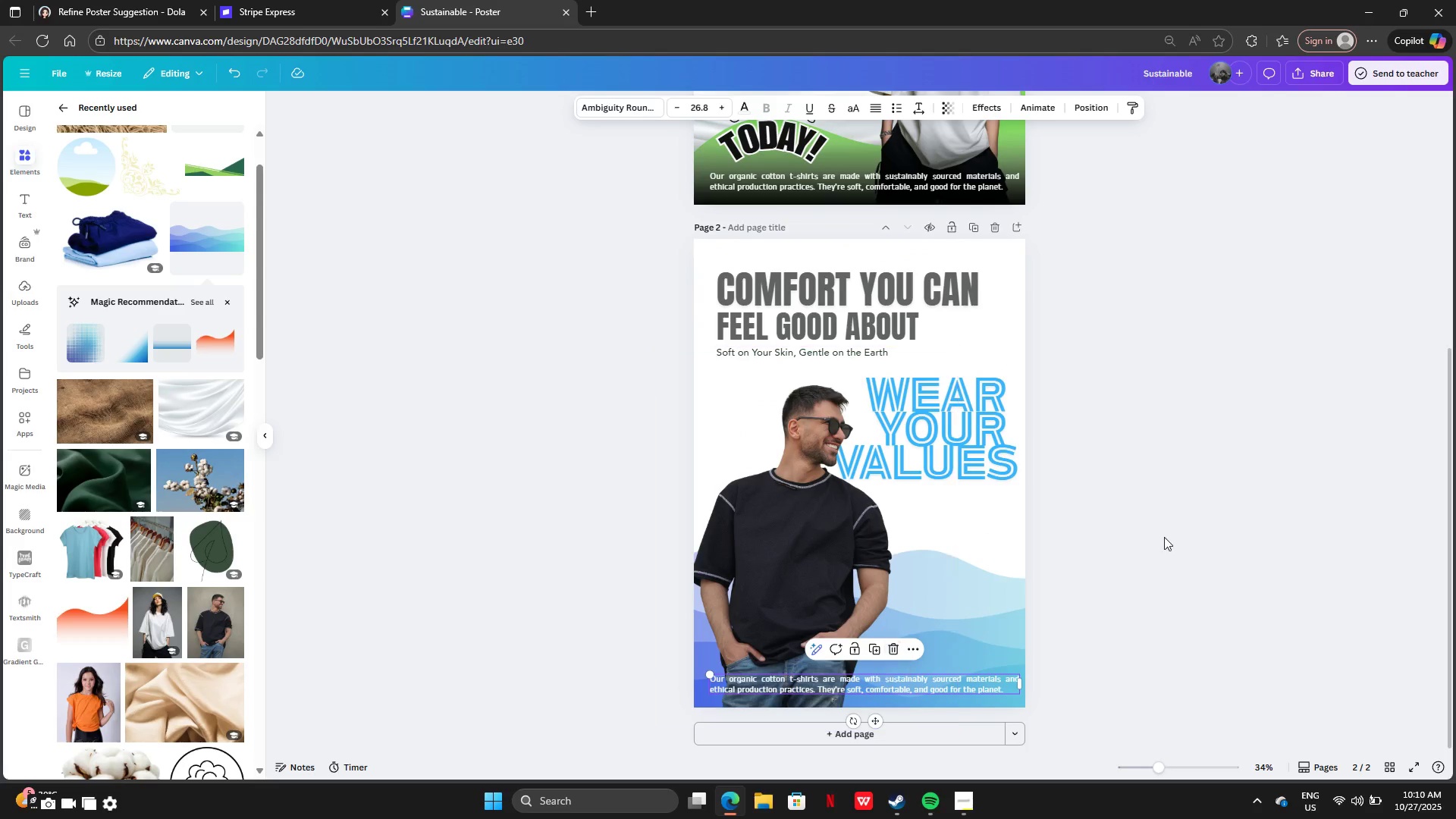 
left_click([1222, 511])
 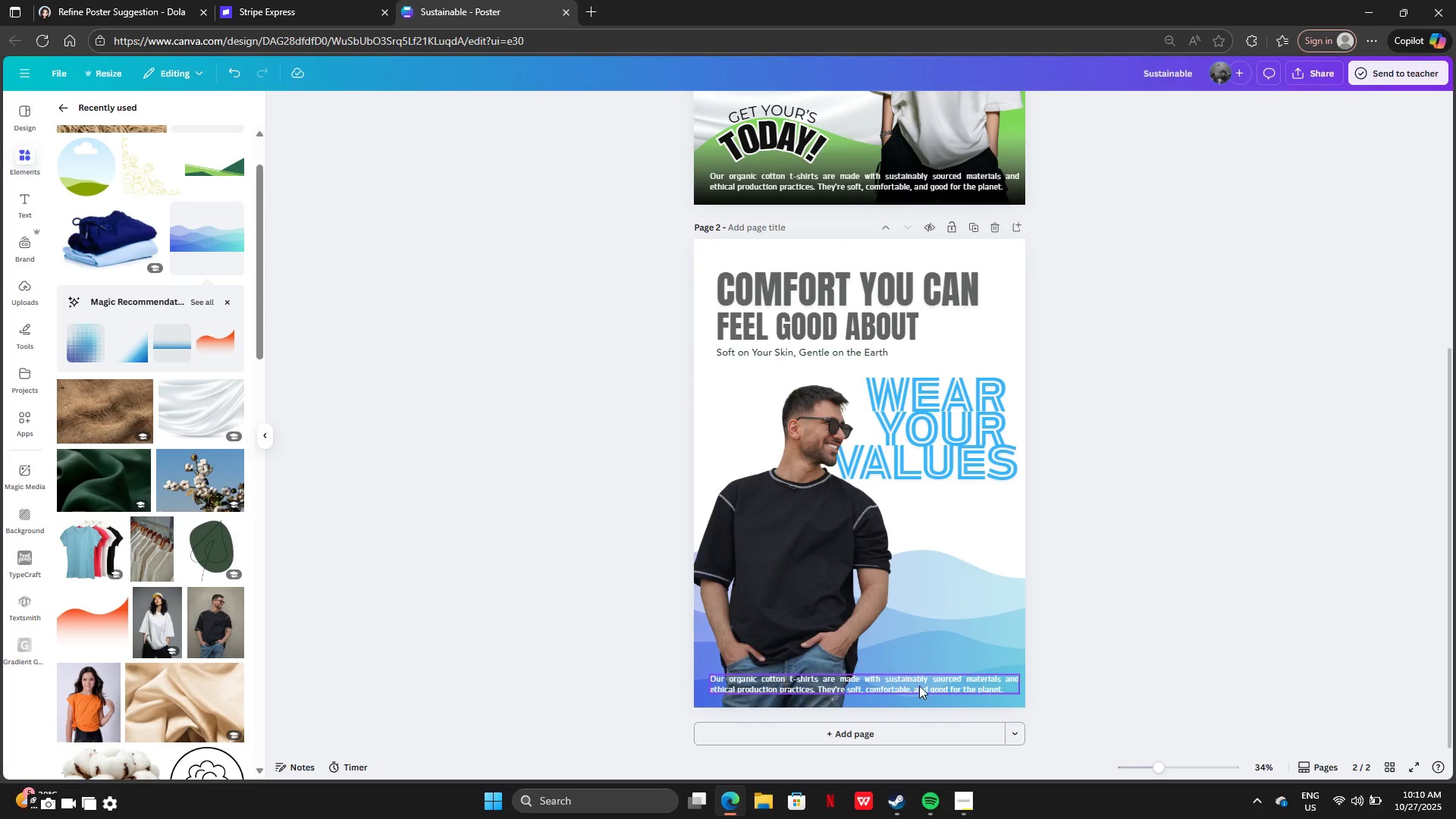 
left_click([920, 686])
 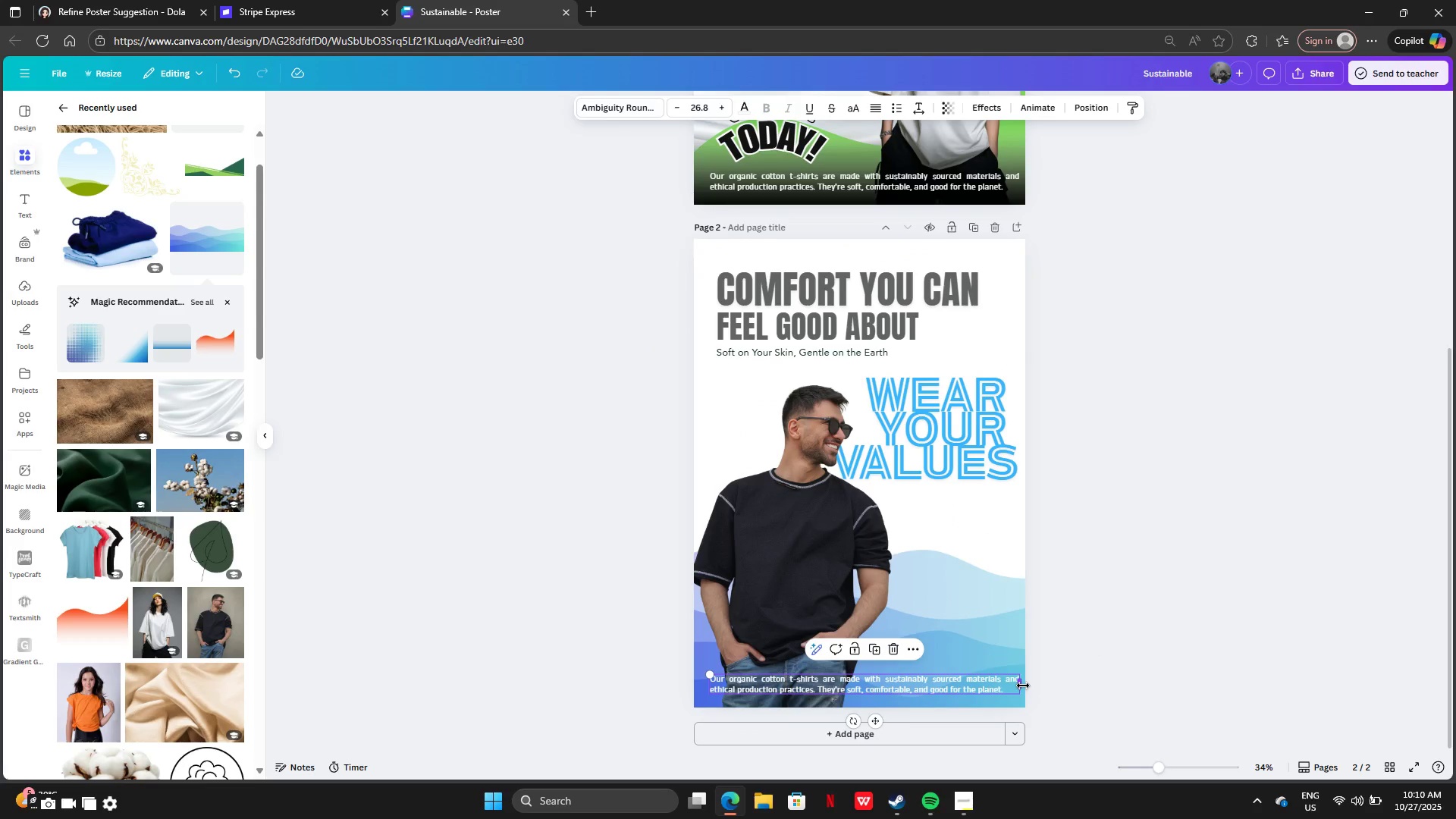 
left_click_drag(start_coordinate=[1023, 686], to_coordinate=[870, 654])
 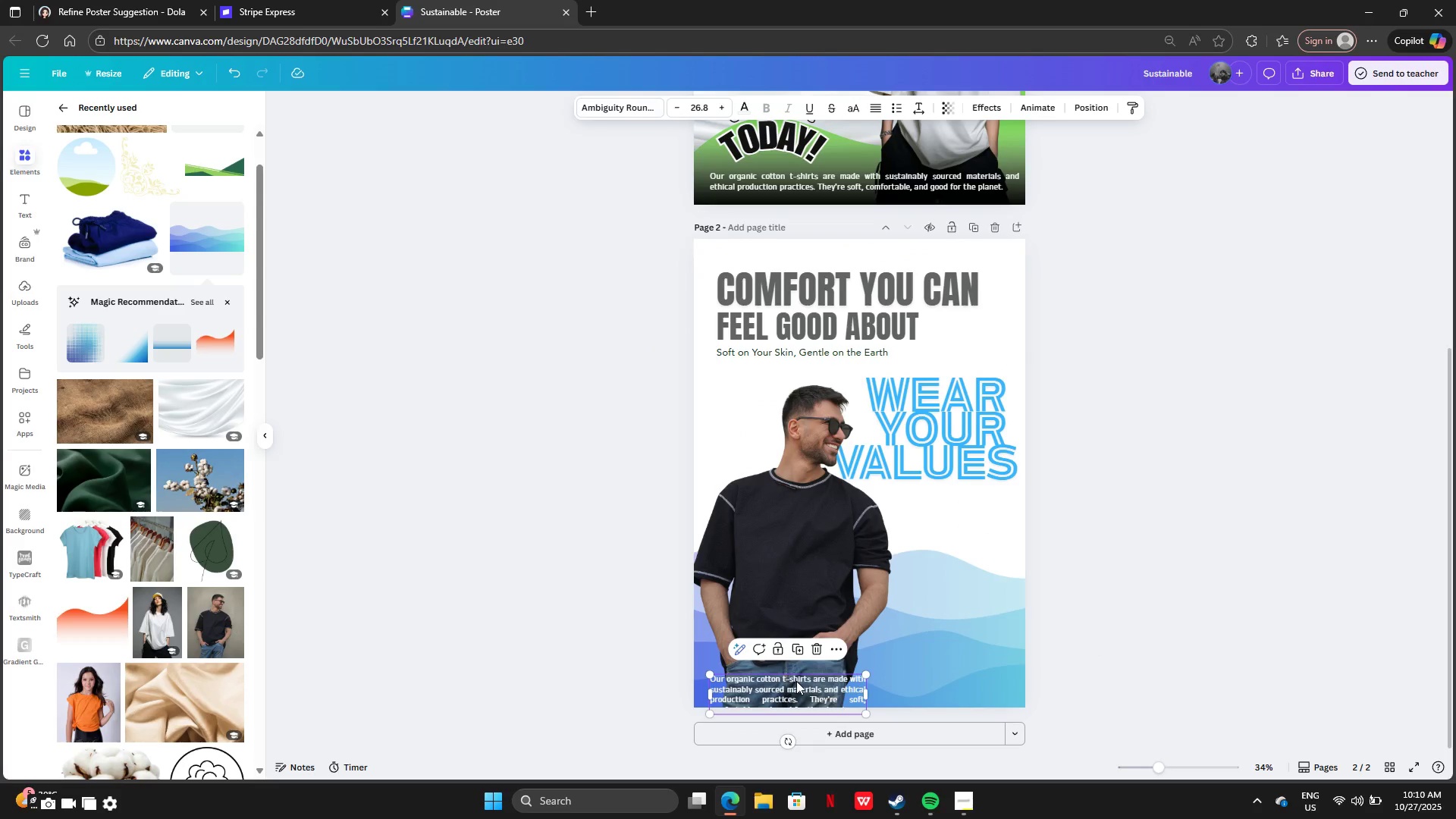 
left_click_drag(start_coordinate=[796, 681], to_coordinate=[956, 661])
 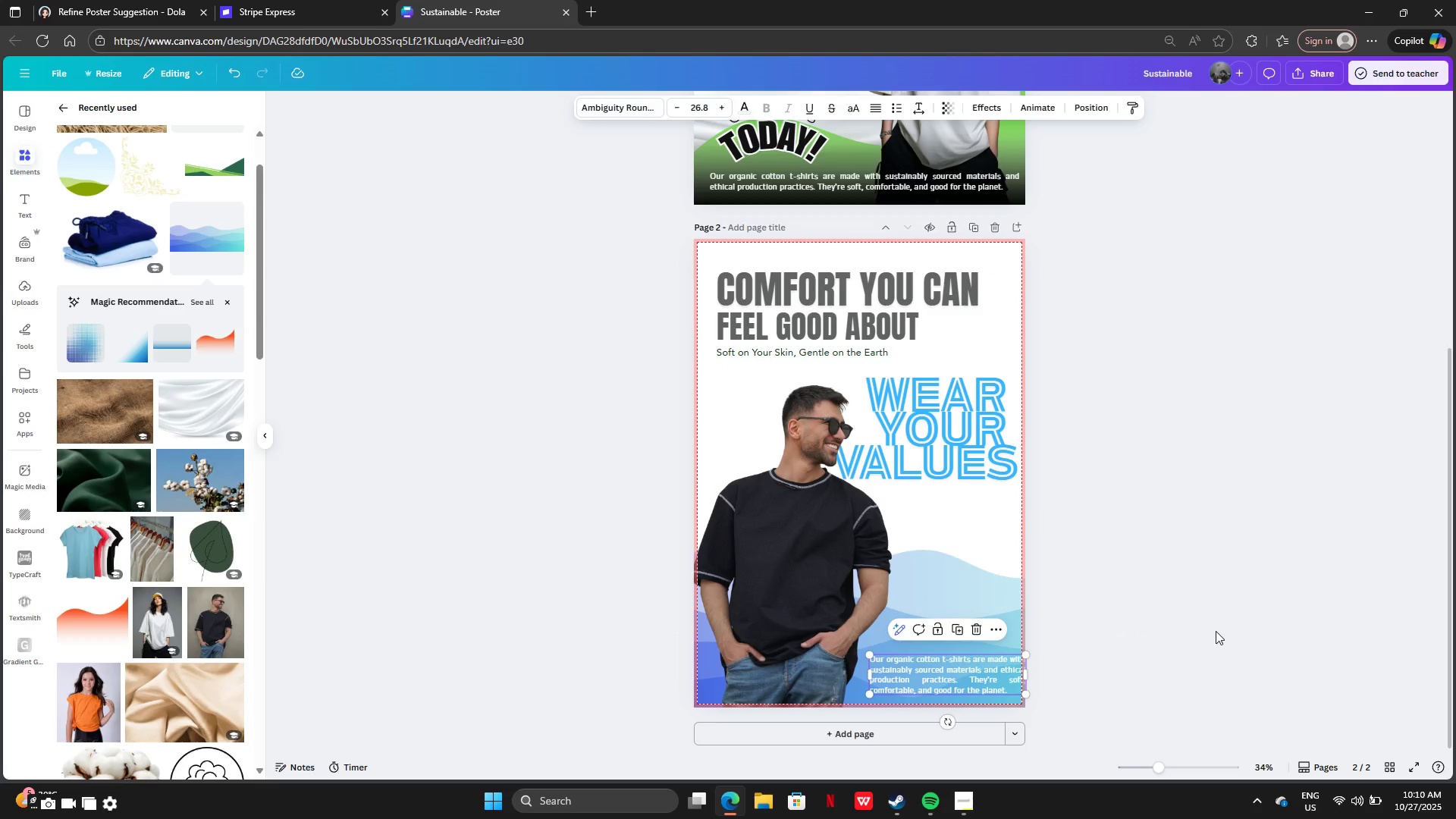 
left_click([1215, 632])
 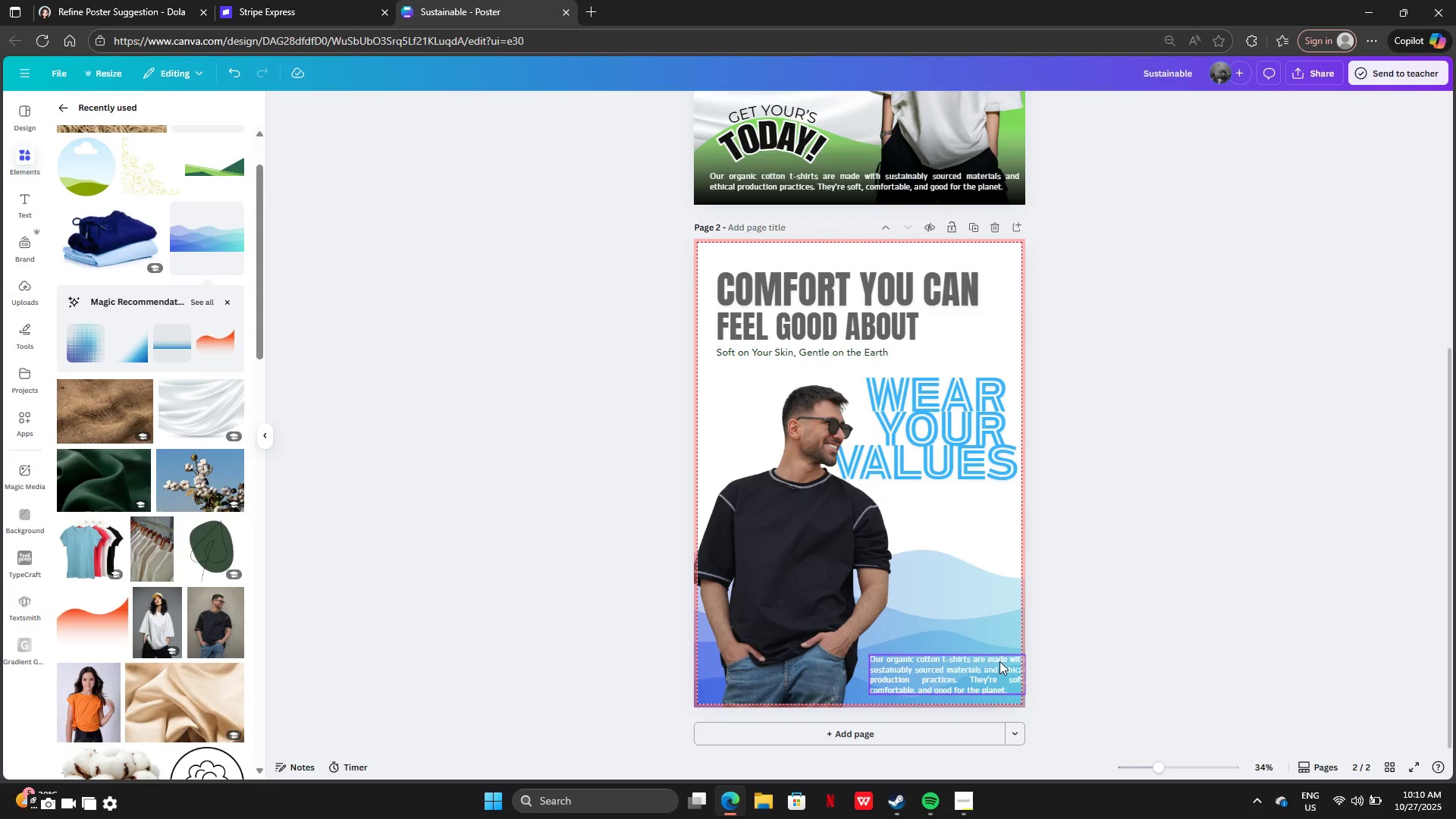 
left_click_drag(start_coordinate=[999, 661], to_coordinate=[992, 657])
 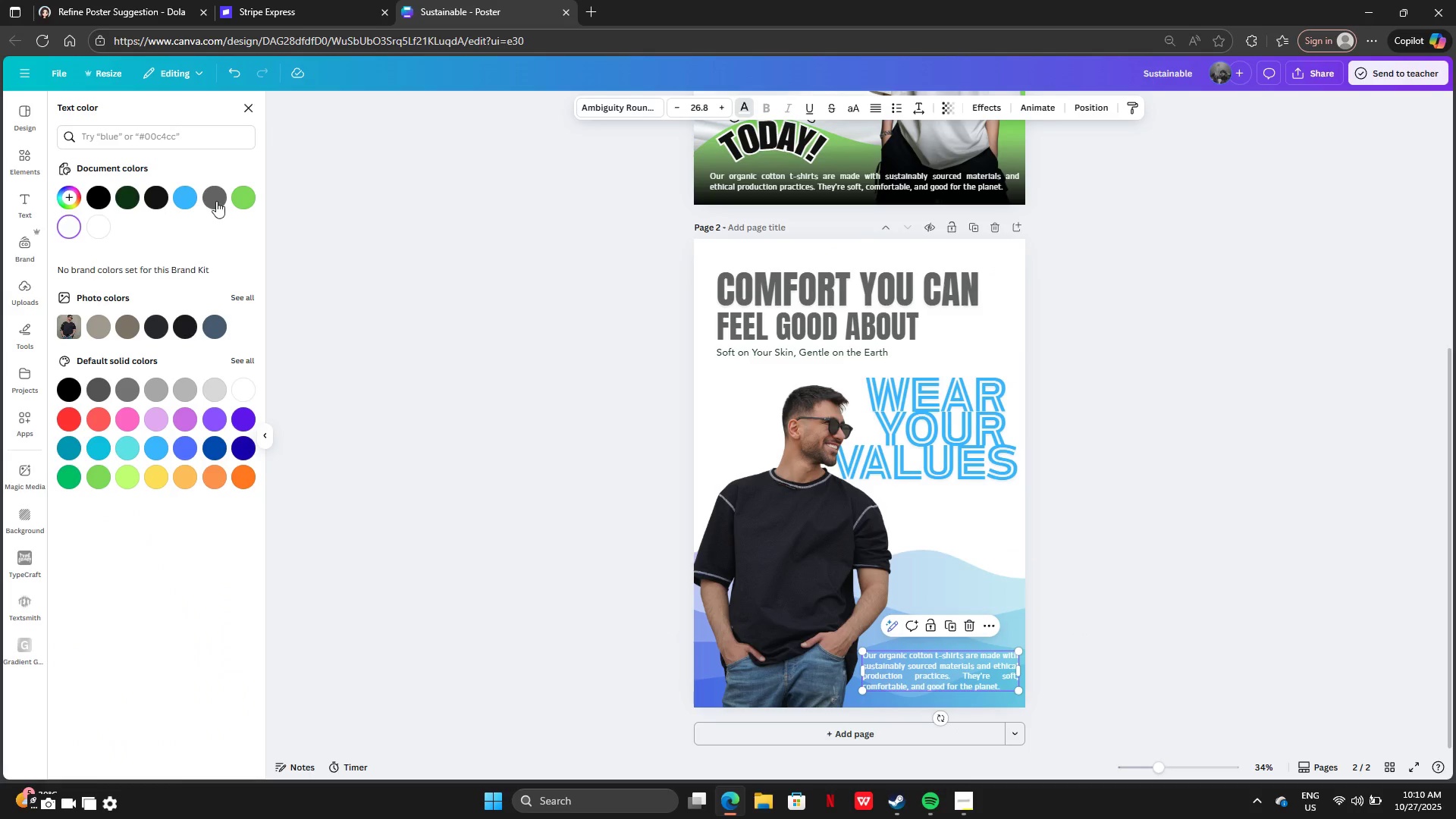 
left_click([155, 199])
 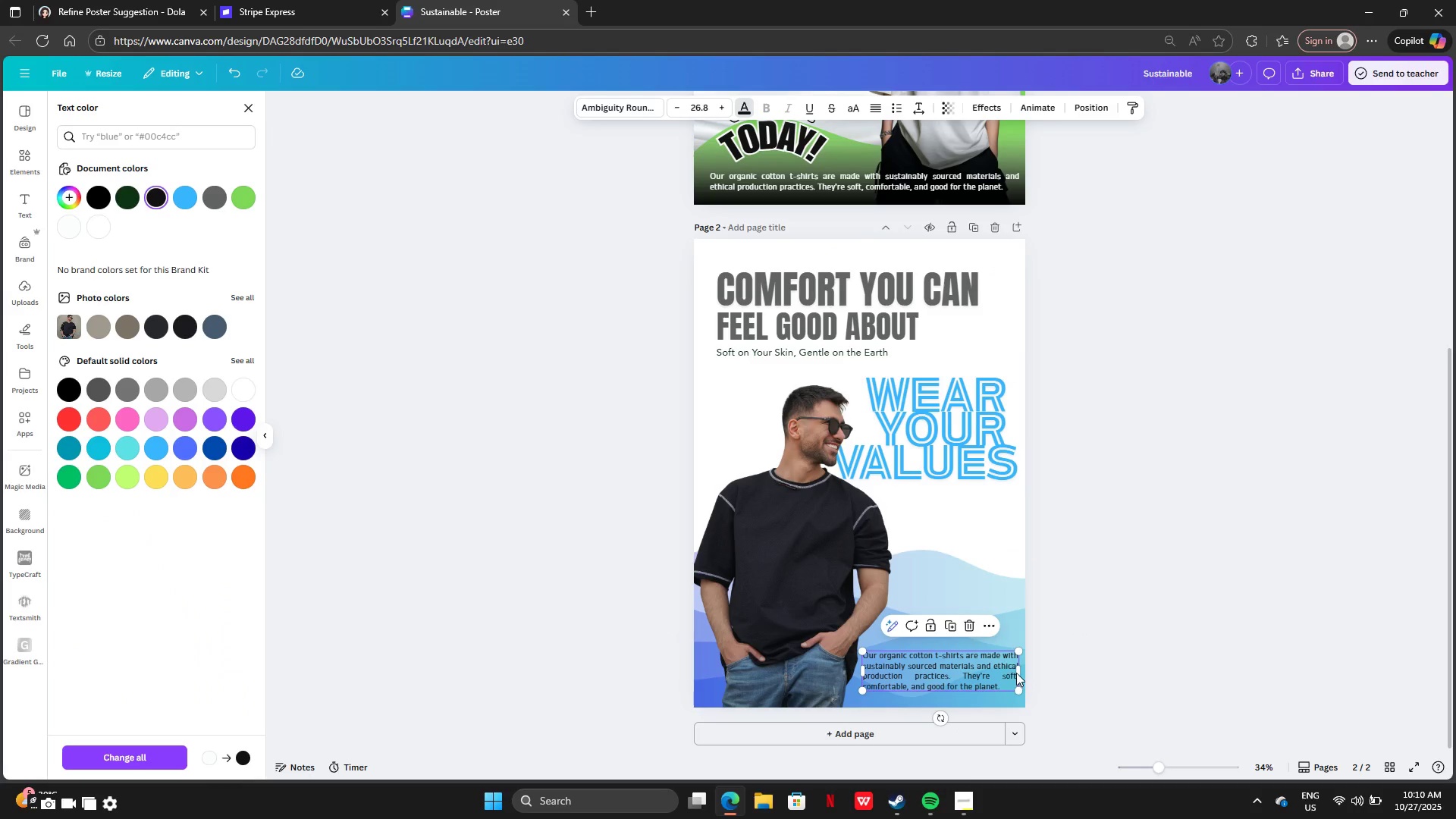 
left_click_drag(start_coordinate=[1021, 671], to_coordinate=[1009, 667])
 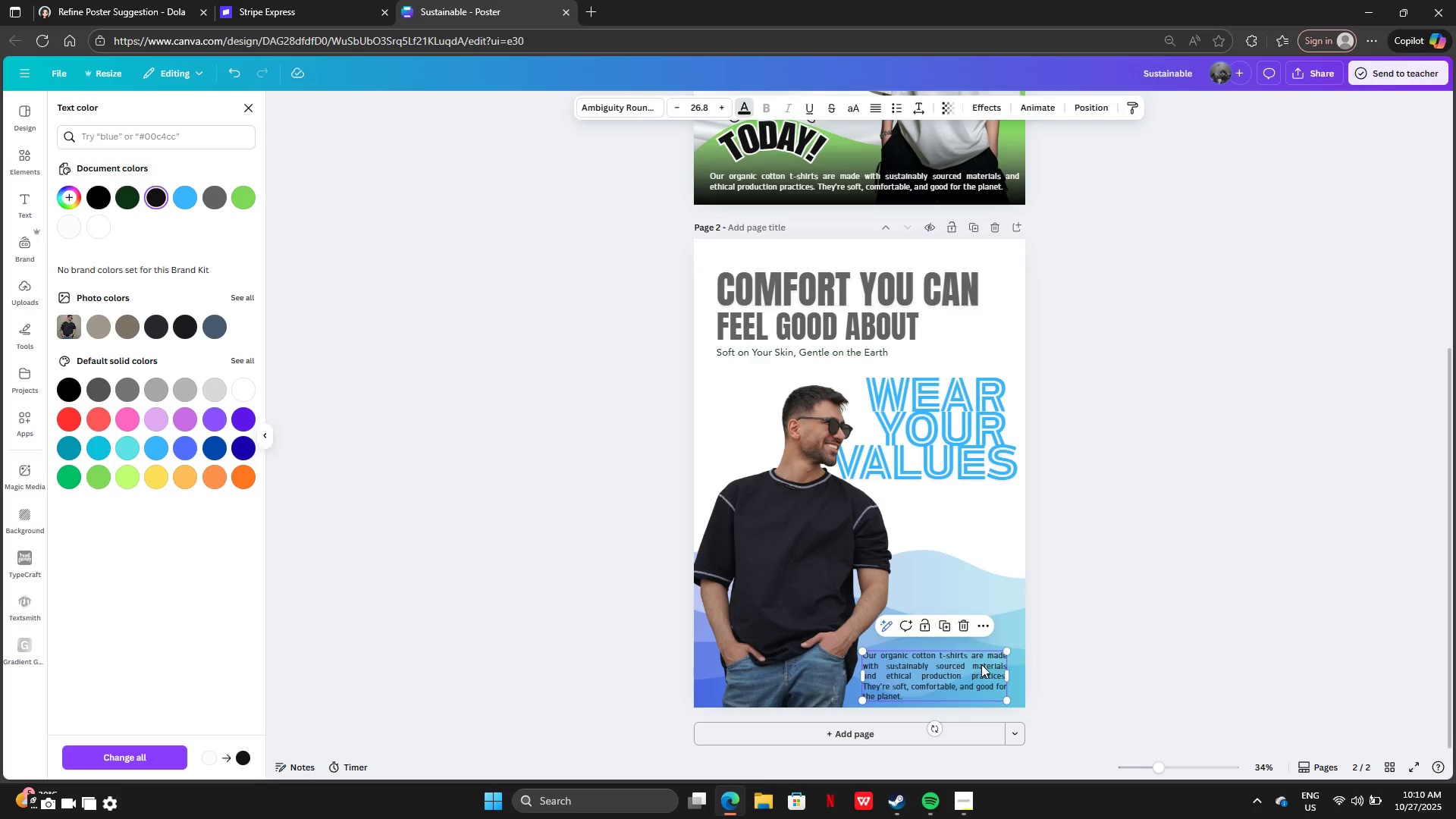 
left_click_drag(start_coordinate=[981, 664], to_coordinate=[993, 503])
 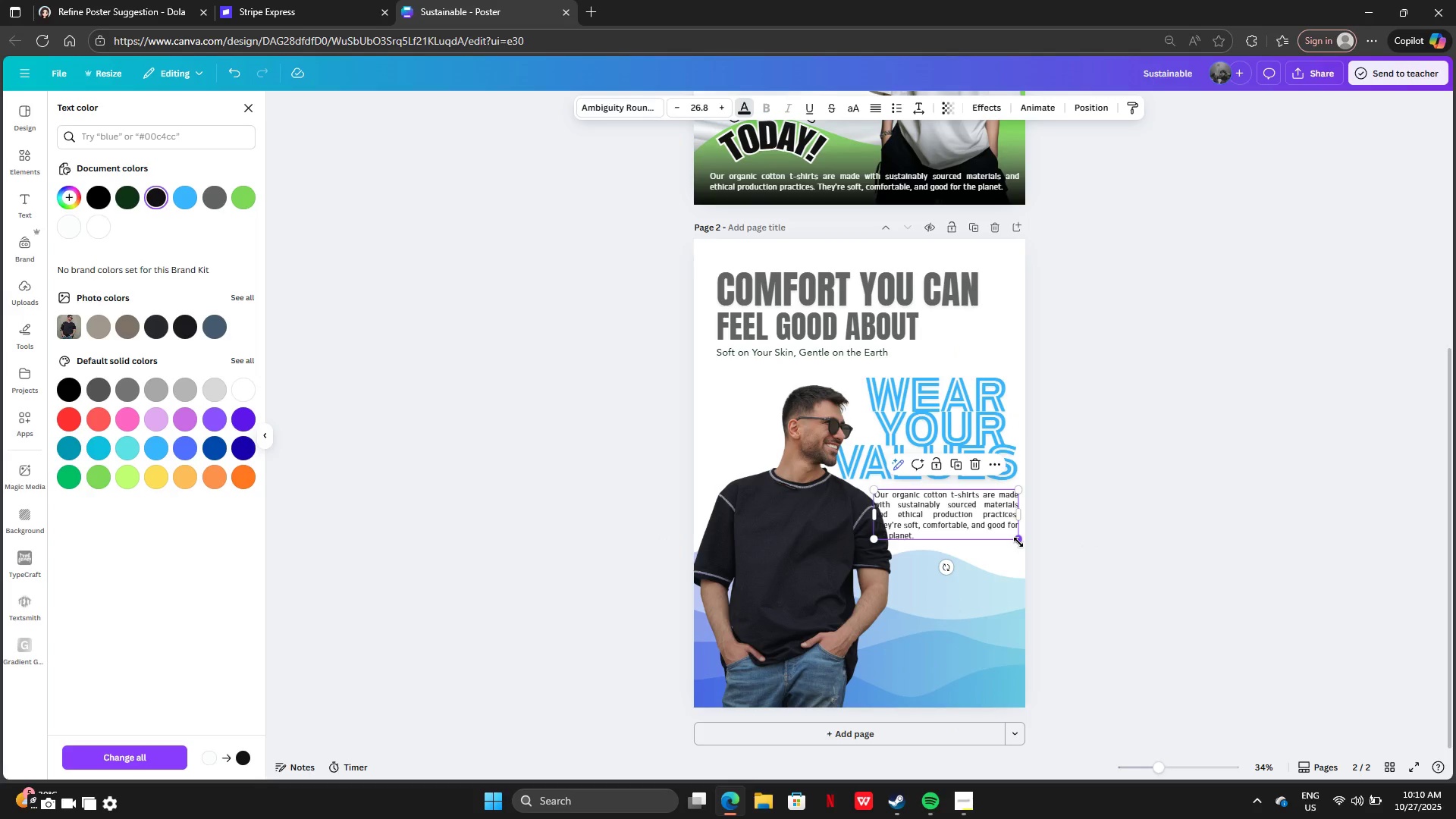 
left_click_drag(start_coordinate=[1018, 542], to_coordinate=[1008, 526])
 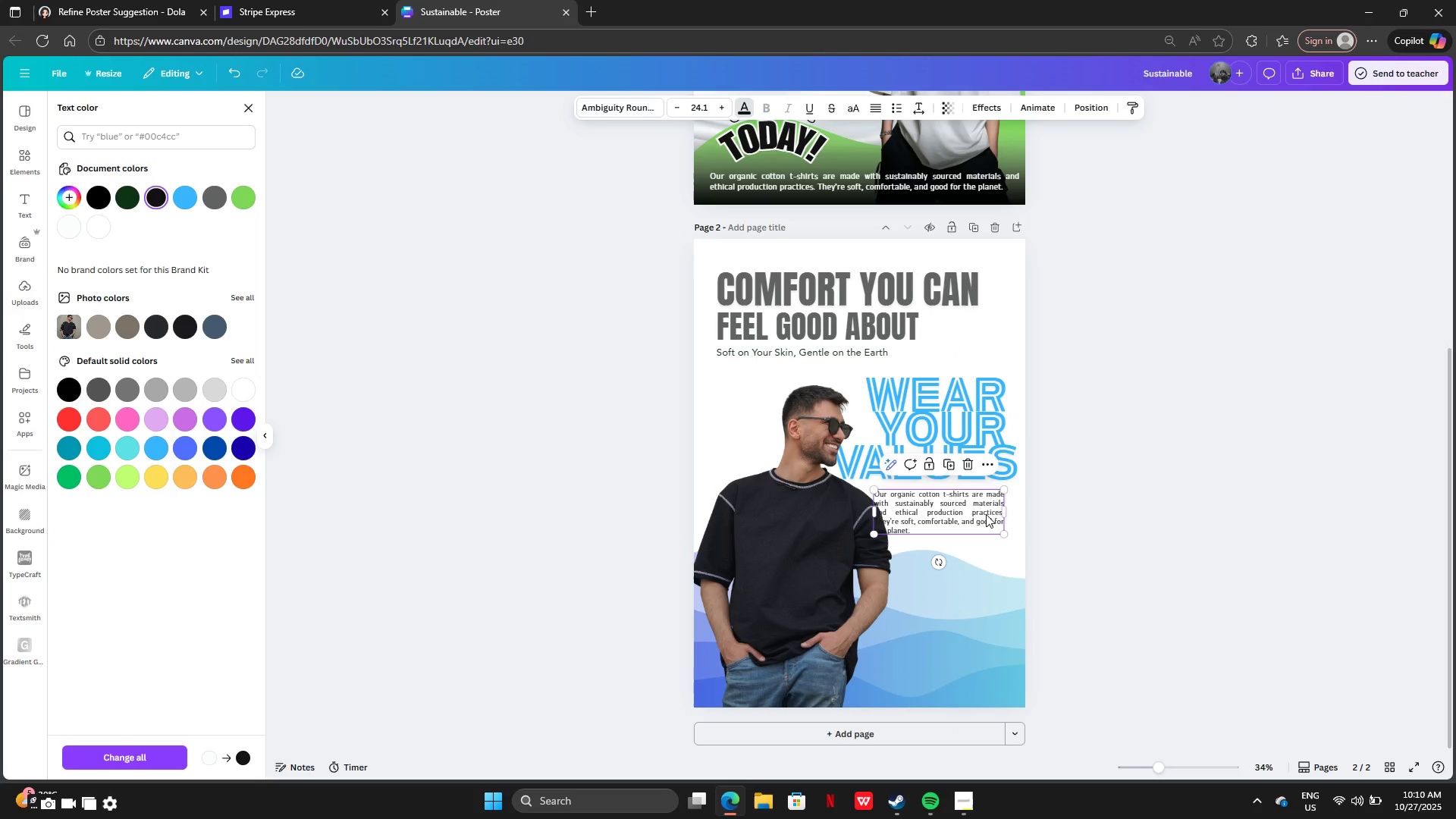 
left_click_drag(start_coordinate=[986, 514], to_coordinate=[999, 516])
 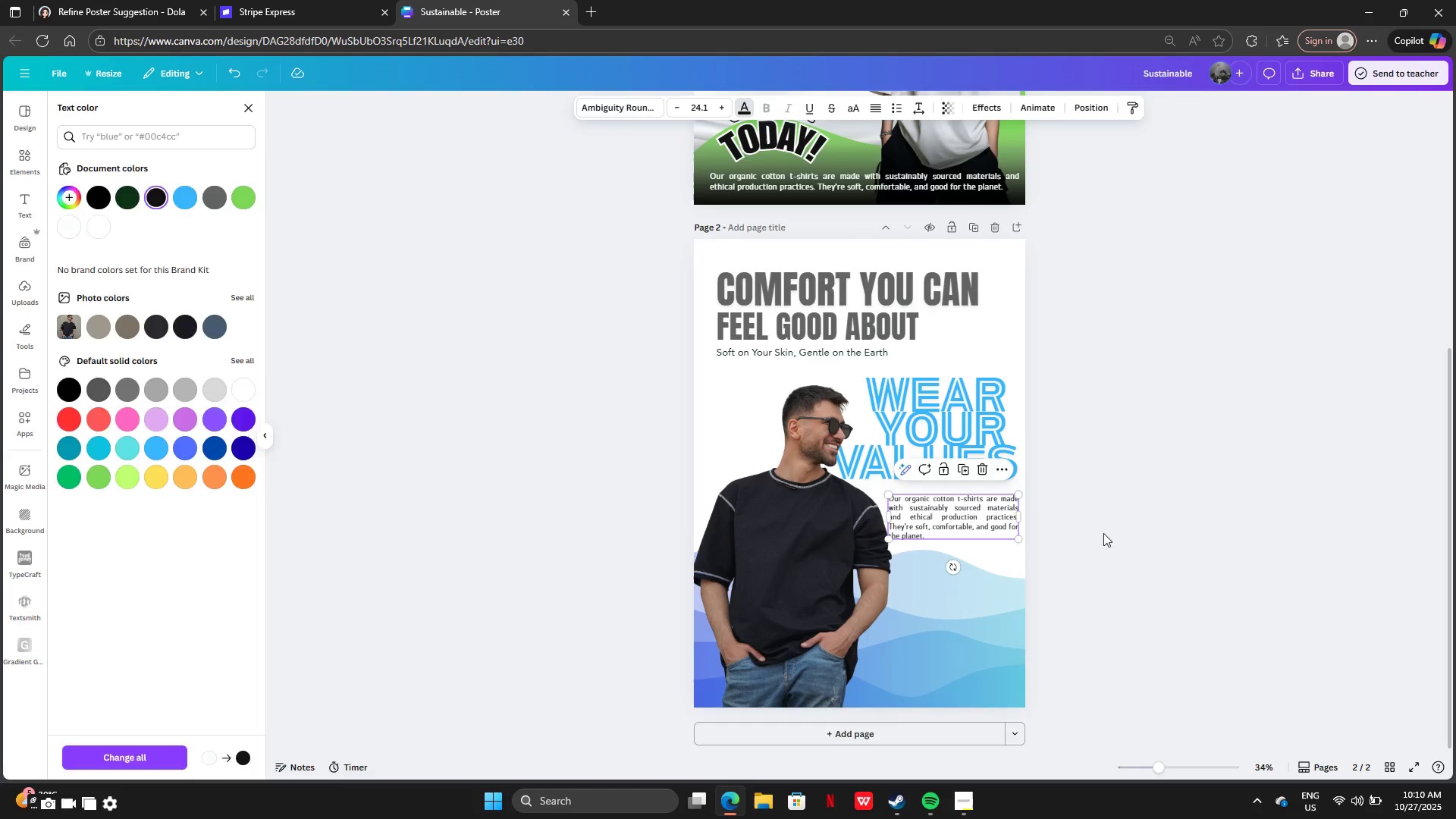 
left_click([1103, 533])
 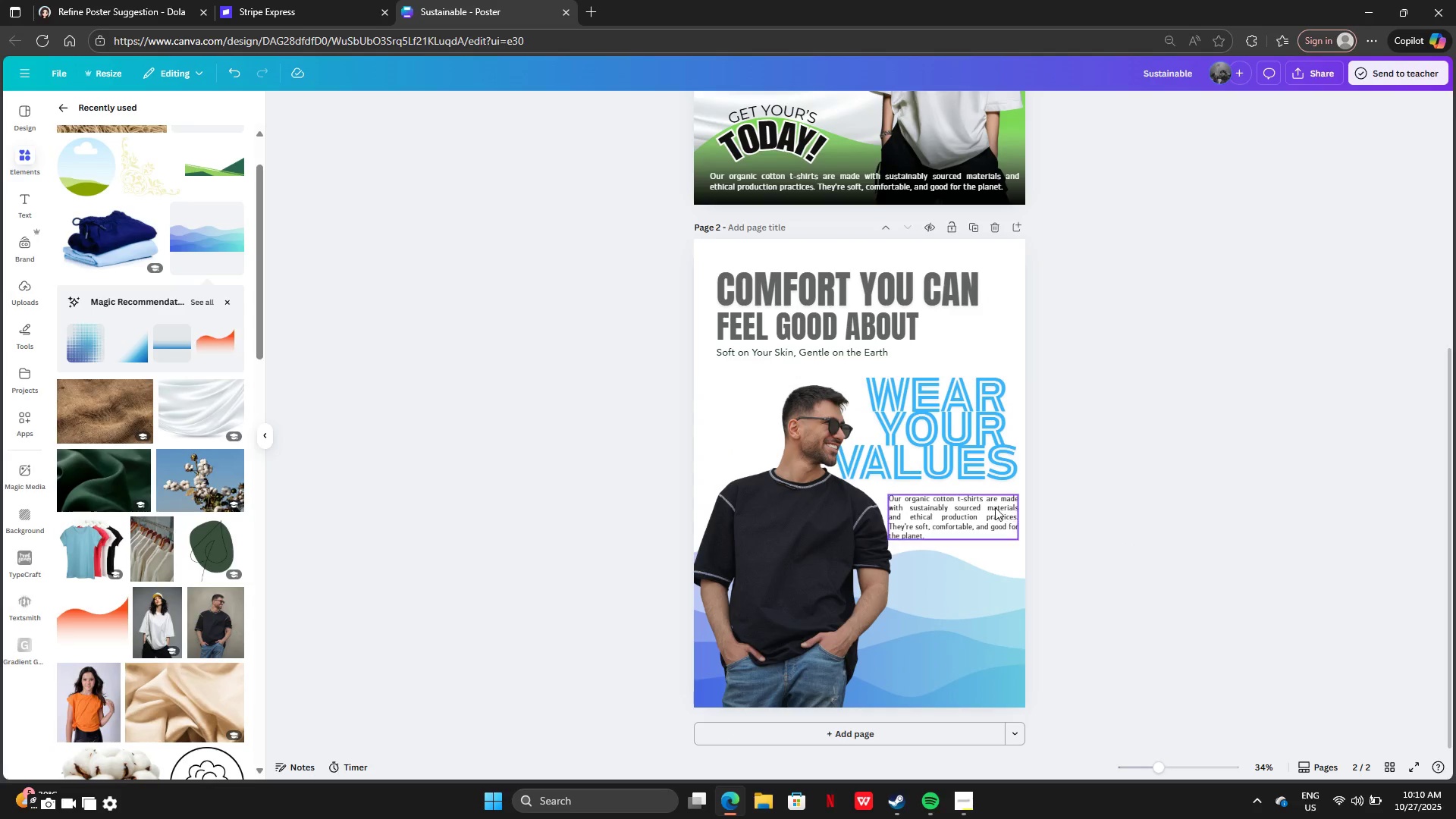 
left_click([991, 506])
 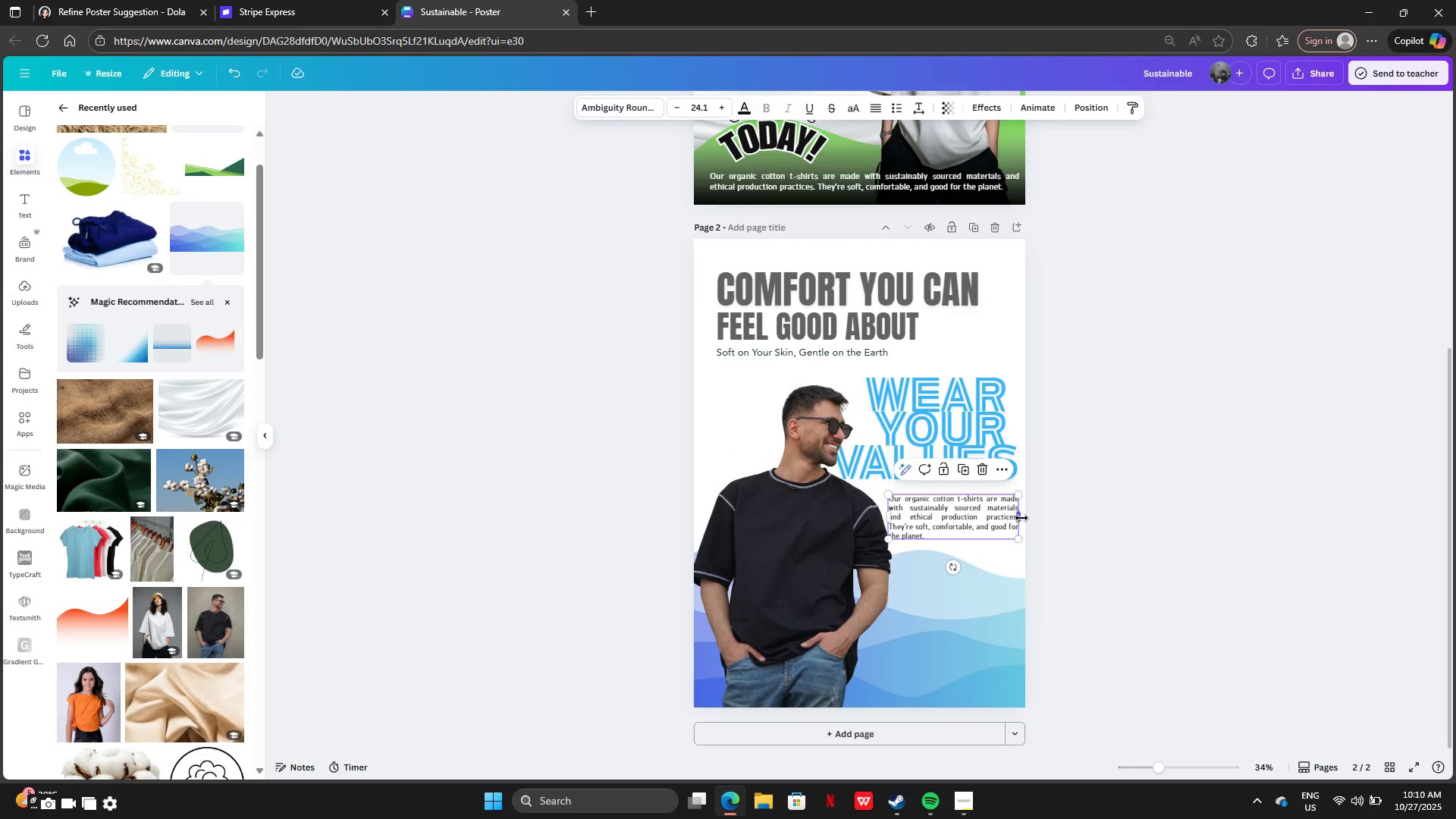 
left_click_drag(start_coordinate=[1021, 518], to_coordinate=[980, 511])
 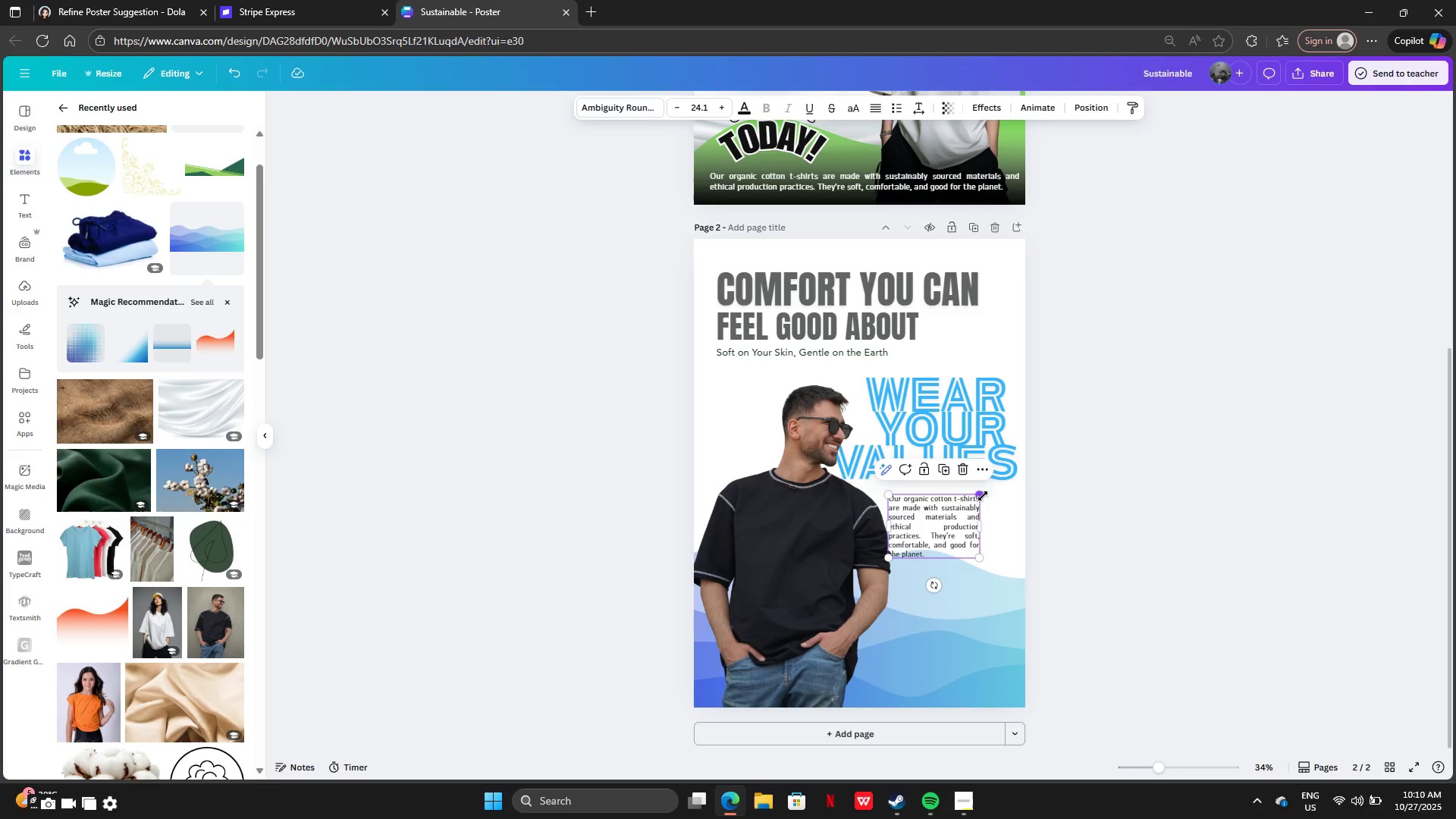 
left_click_drag(start_coordinate=[983, 496], to_coordinate=[1017, 492])
 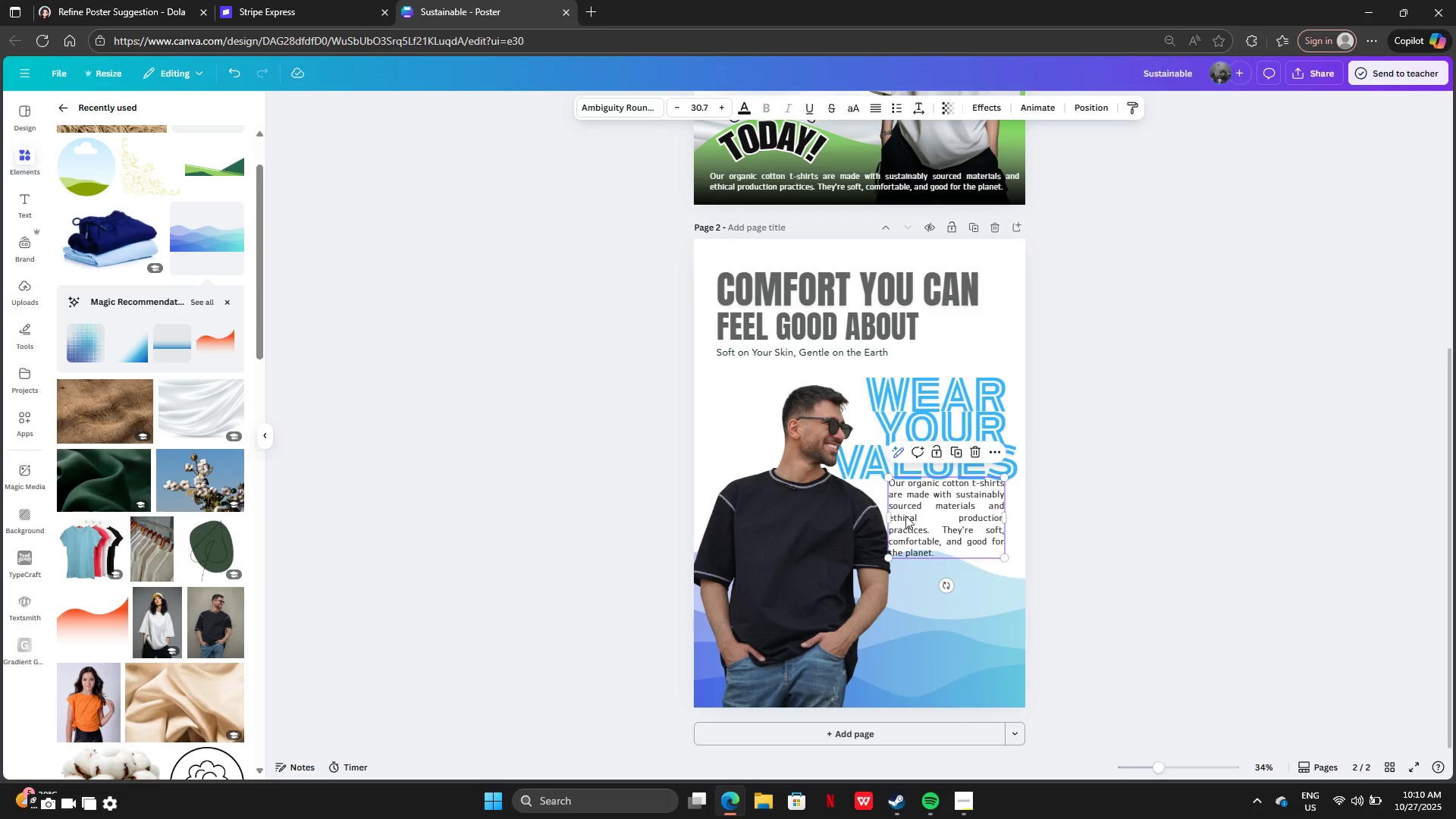 
left_click_drag(start_coordinate=[902, 510], to_coordinate=[916, 527])
 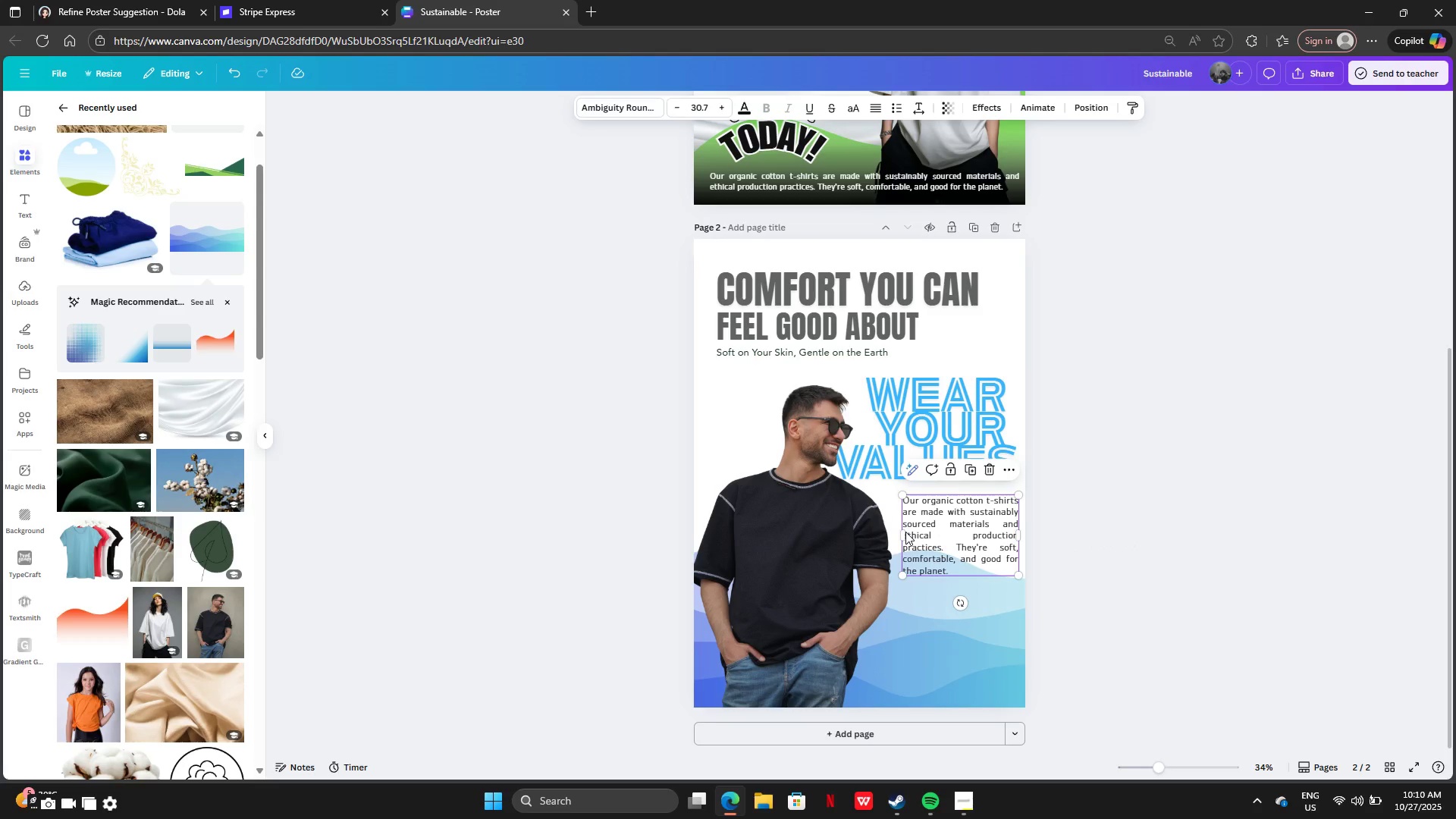 
left_click([905, 532])
 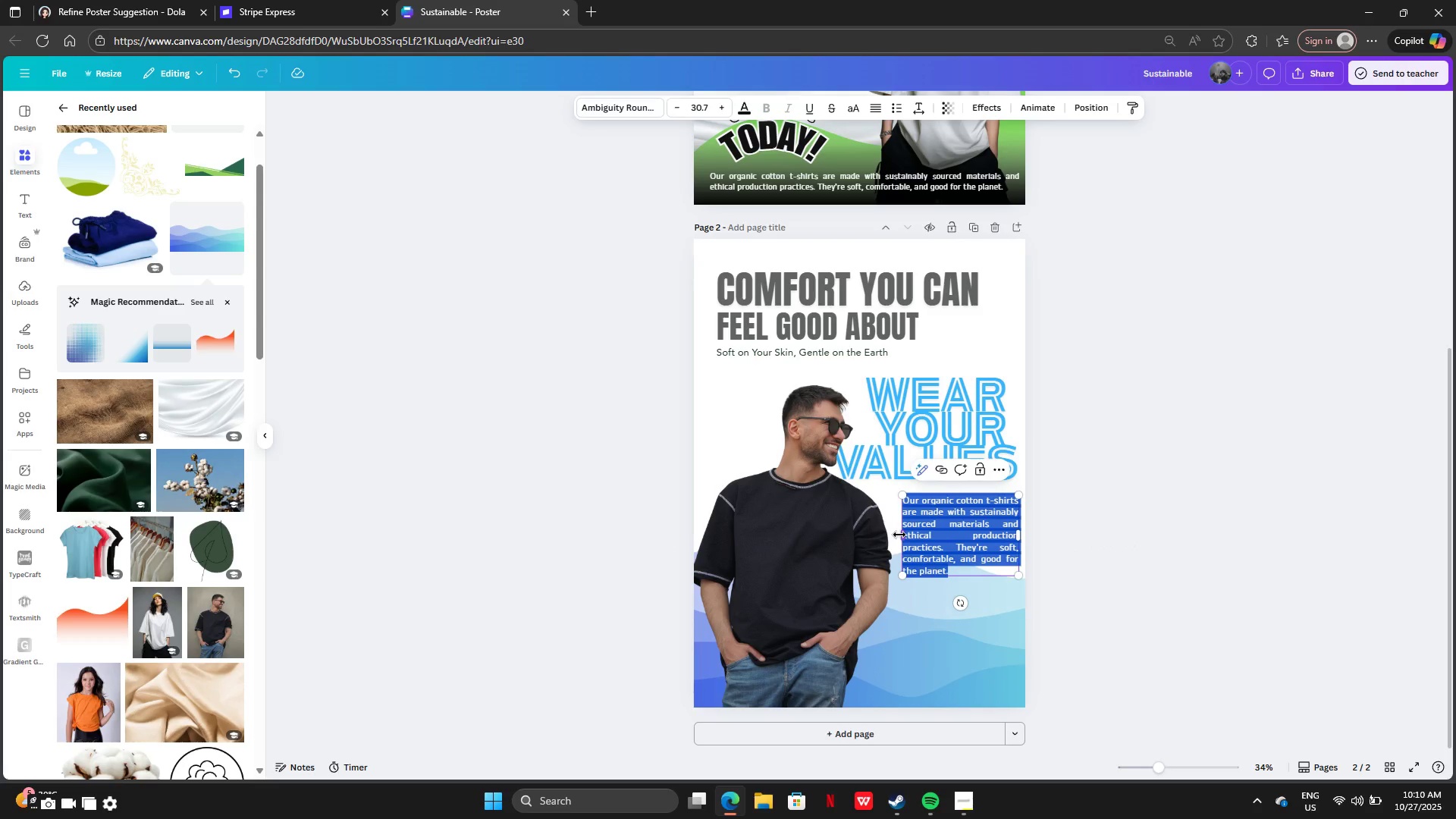 
left_click_drag(start_coordinate=[899, 535], to_coordinate=[890, 531])
 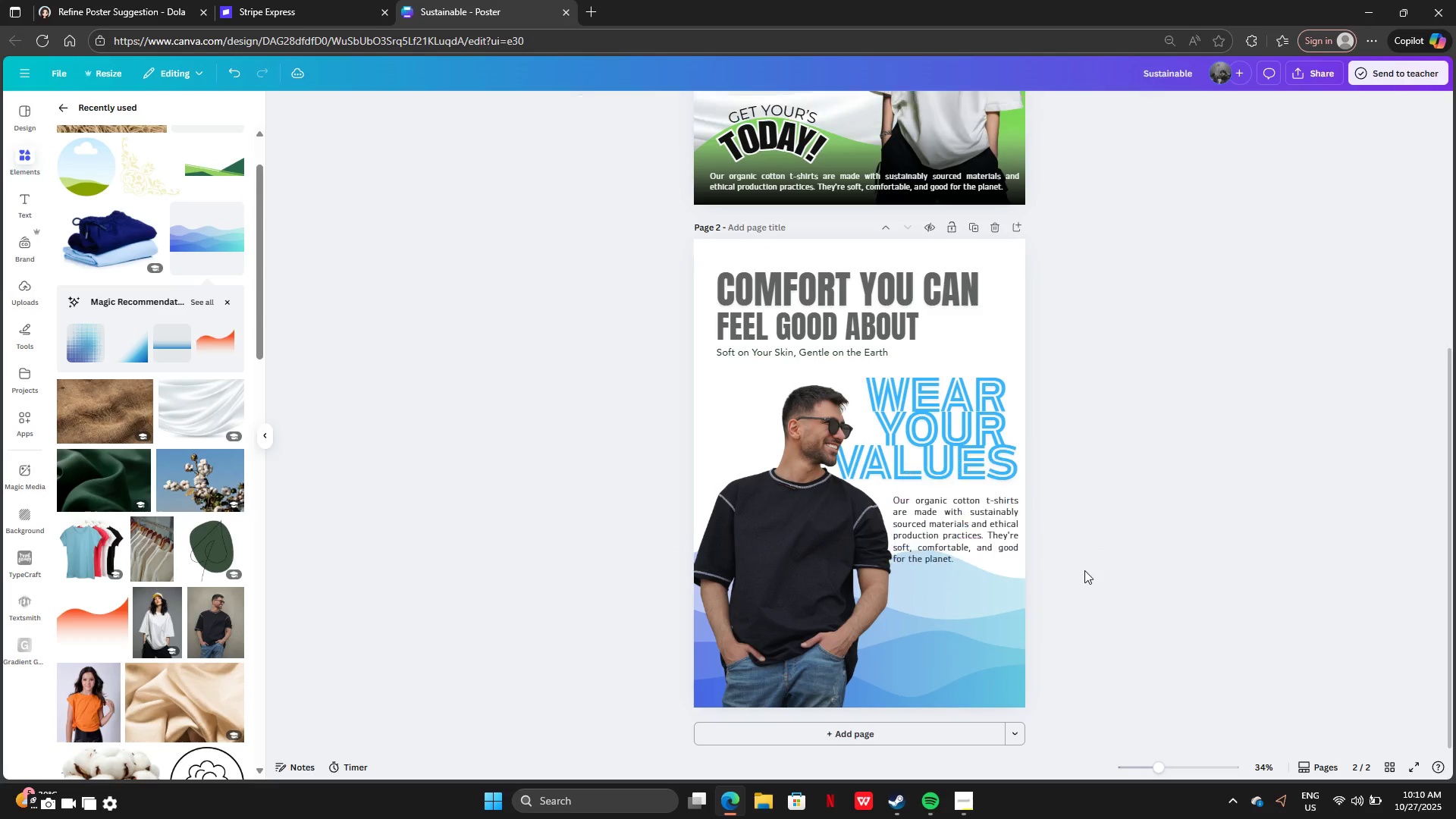 
left_click([1084, 570])
 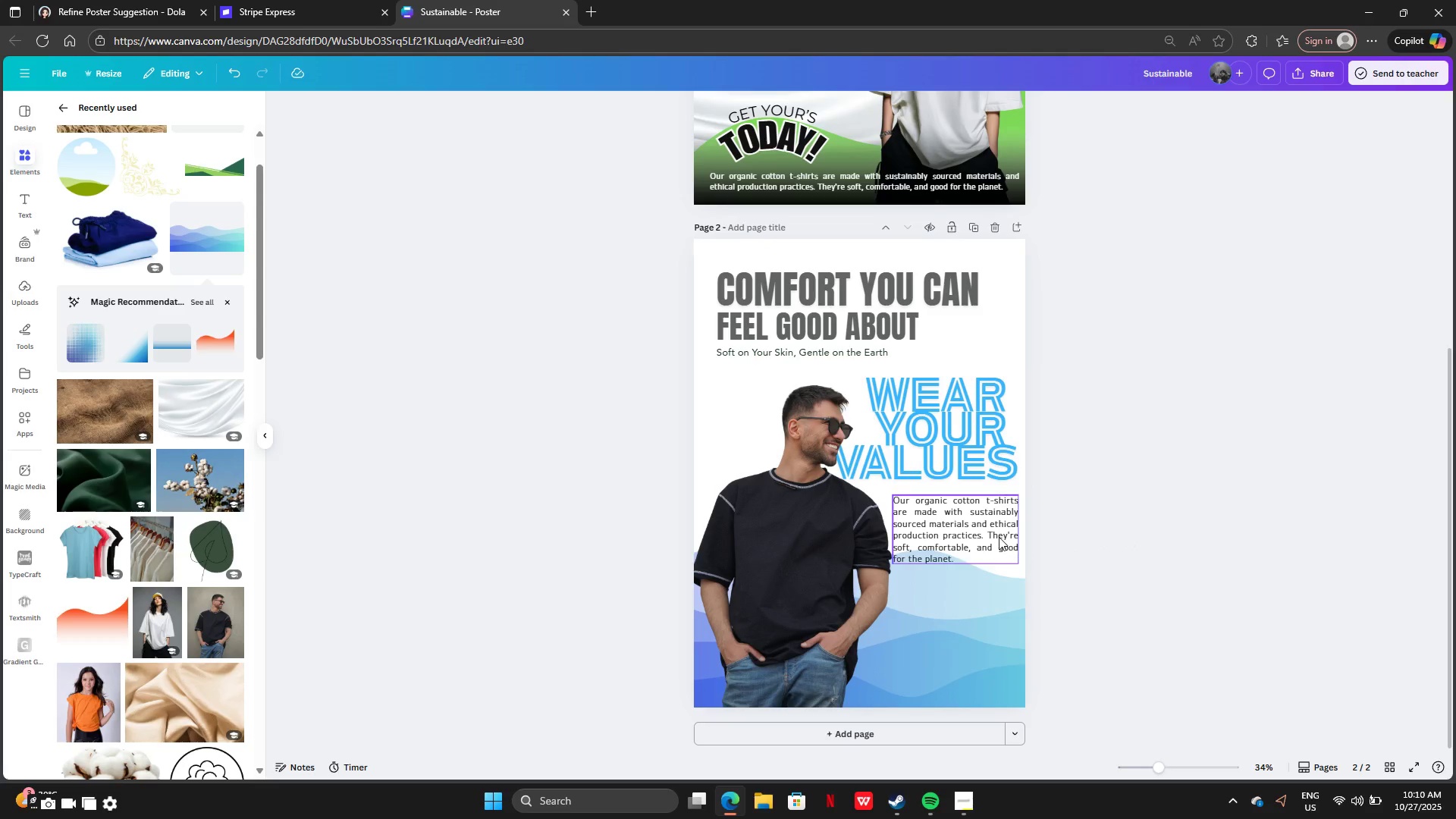 
left_click_drag(start_coordinate=[996, 535], to_coordinate=[992, 661])
 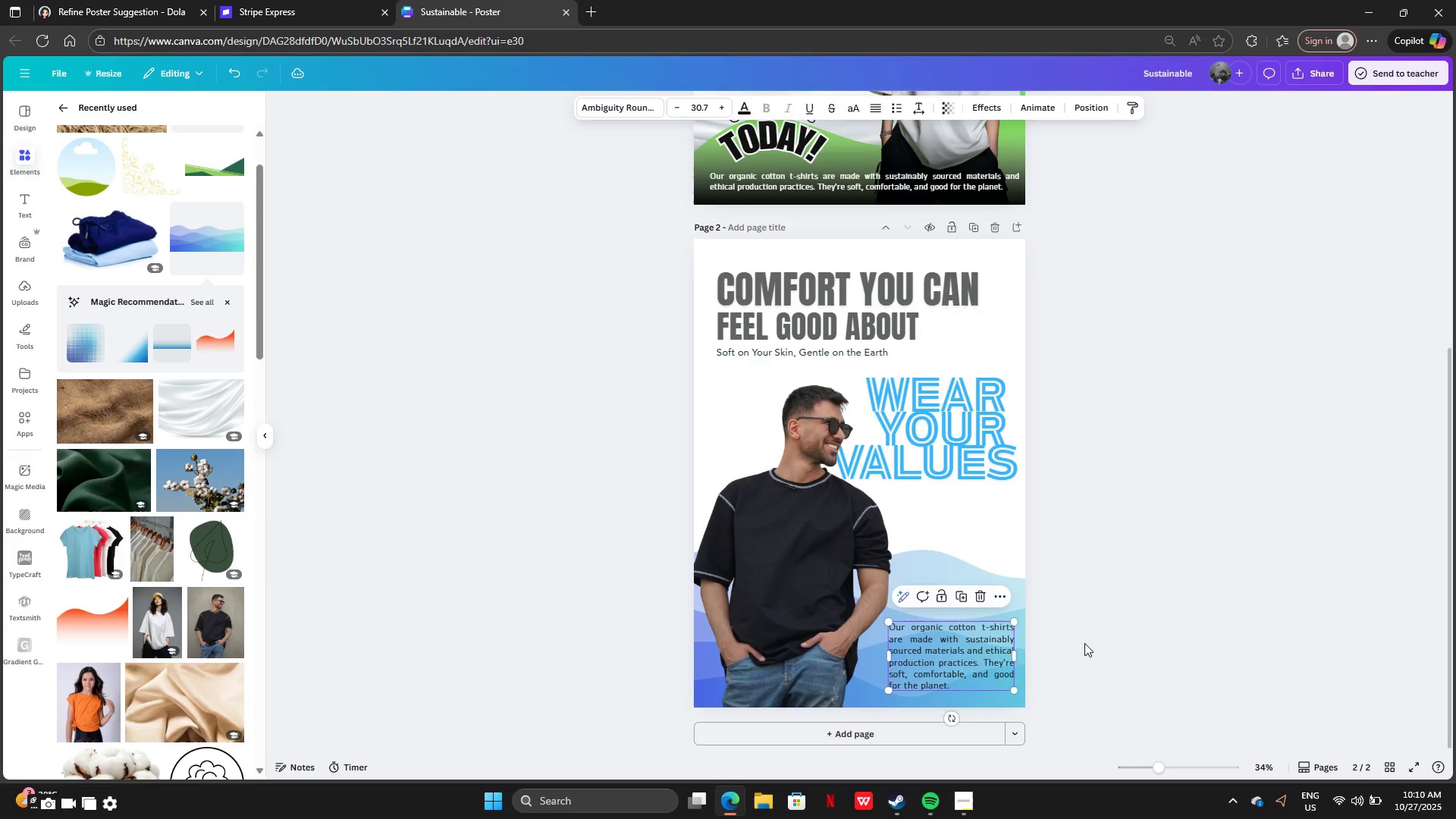 
left_click([1084, 643])
 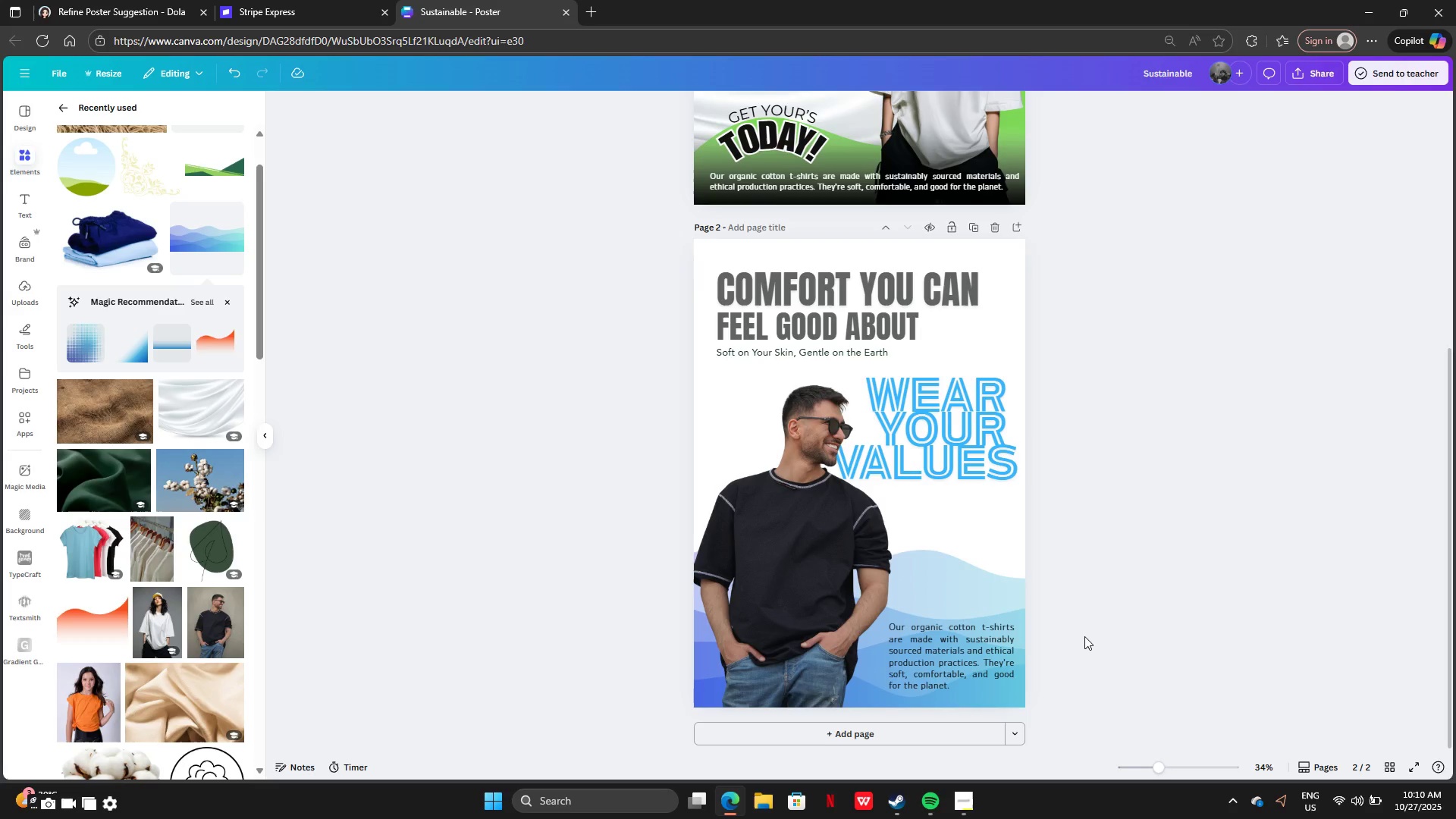 
scroll: coordinate [1084, 635], scroll_direction: down, amount: 1.0
 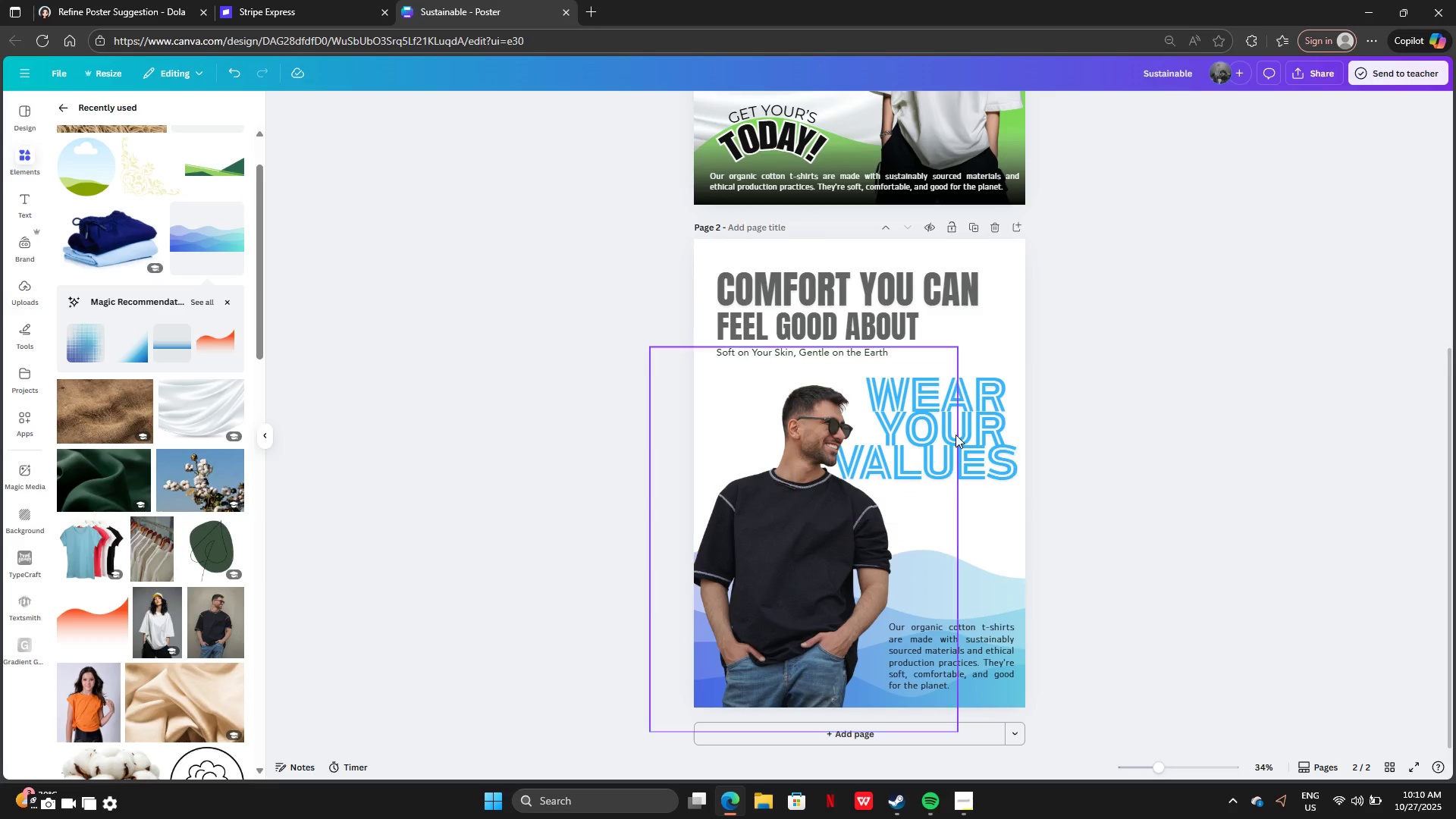 
left_click([956, 435])
 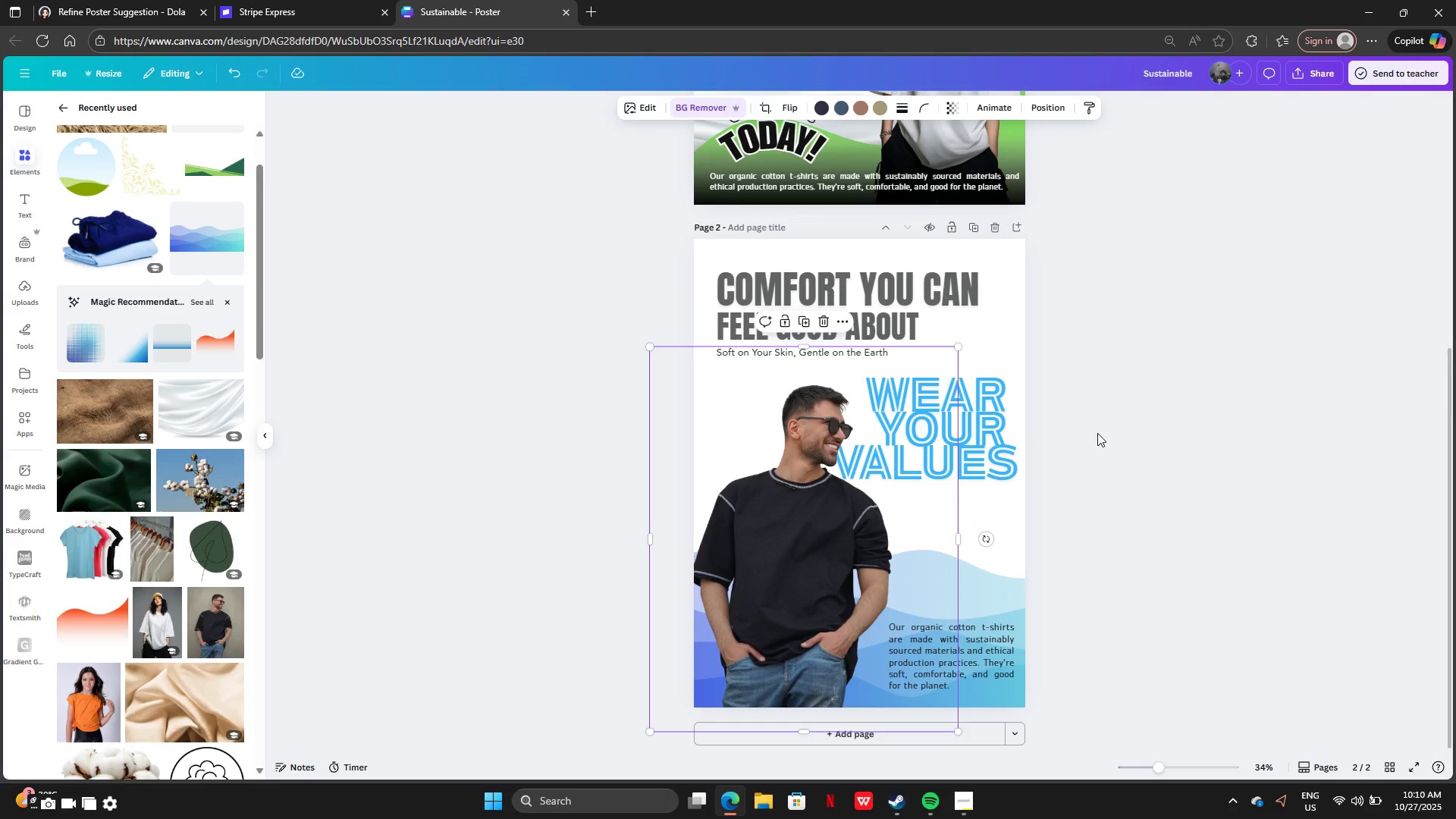 
left_click([1097, 433])
 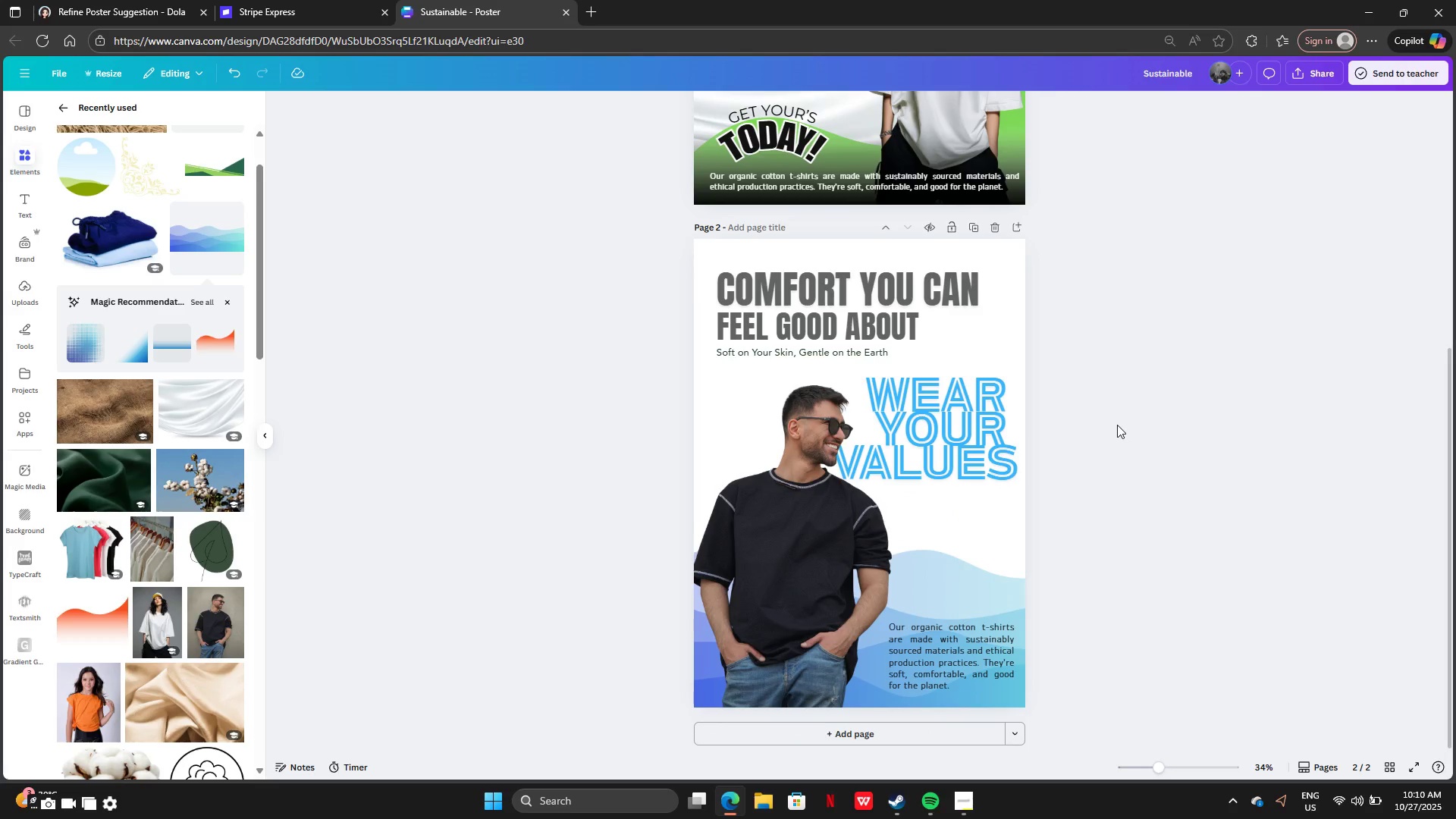 
scroll: coordinate [1099, 422], scroll_direction: up, amount: 5.0
 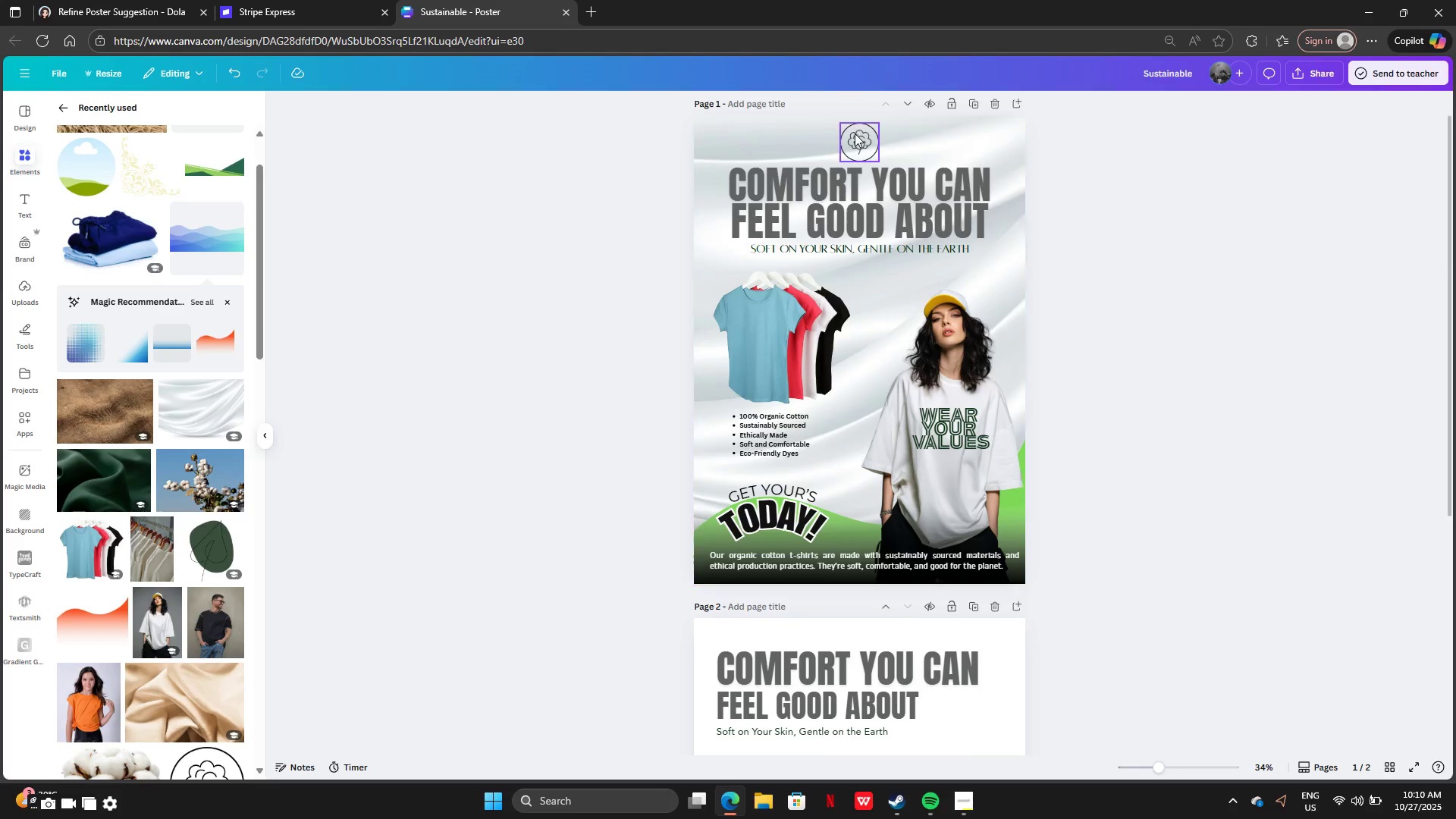 
left_click([855, 135])
 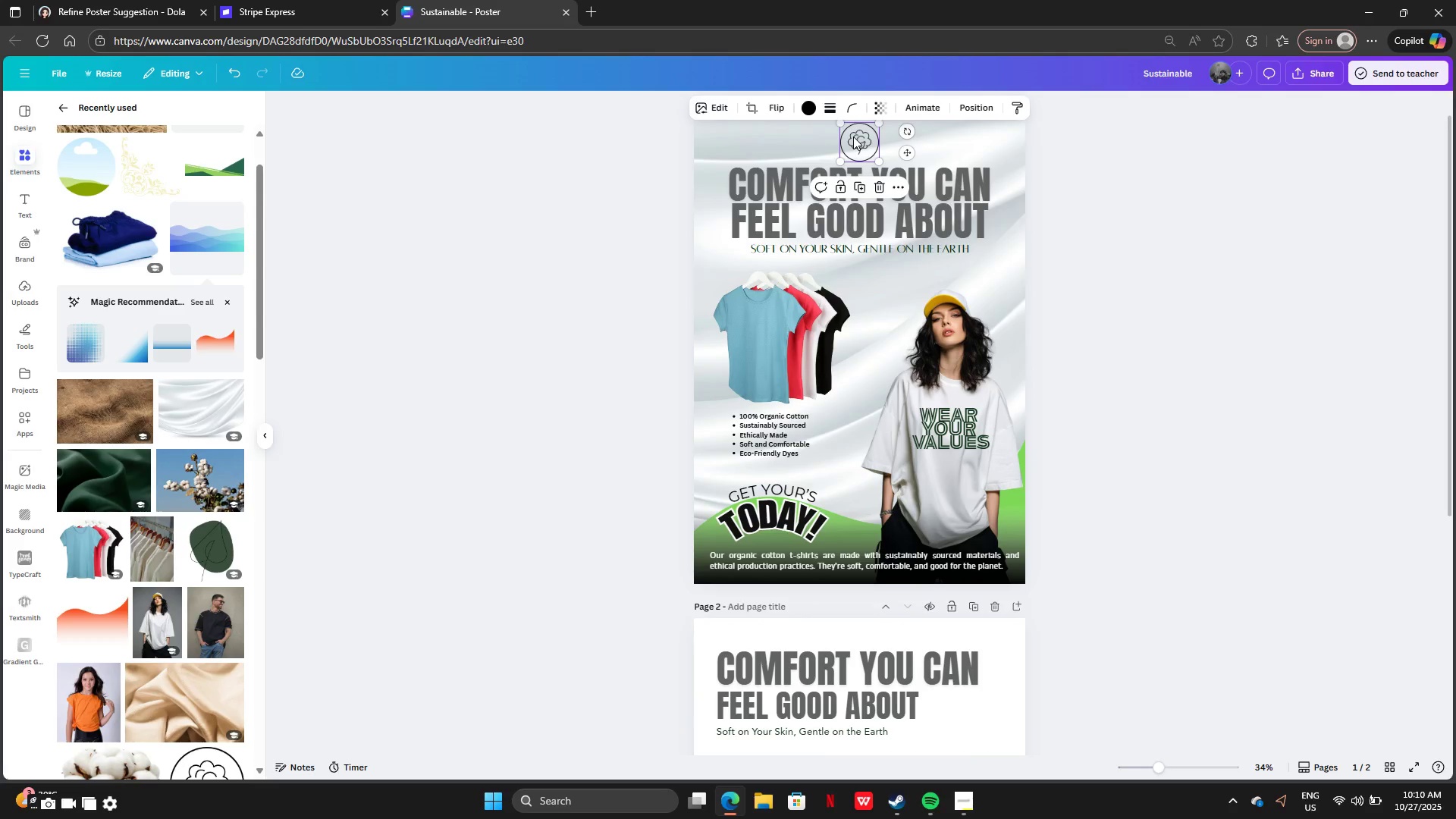 
key(Control+C)
 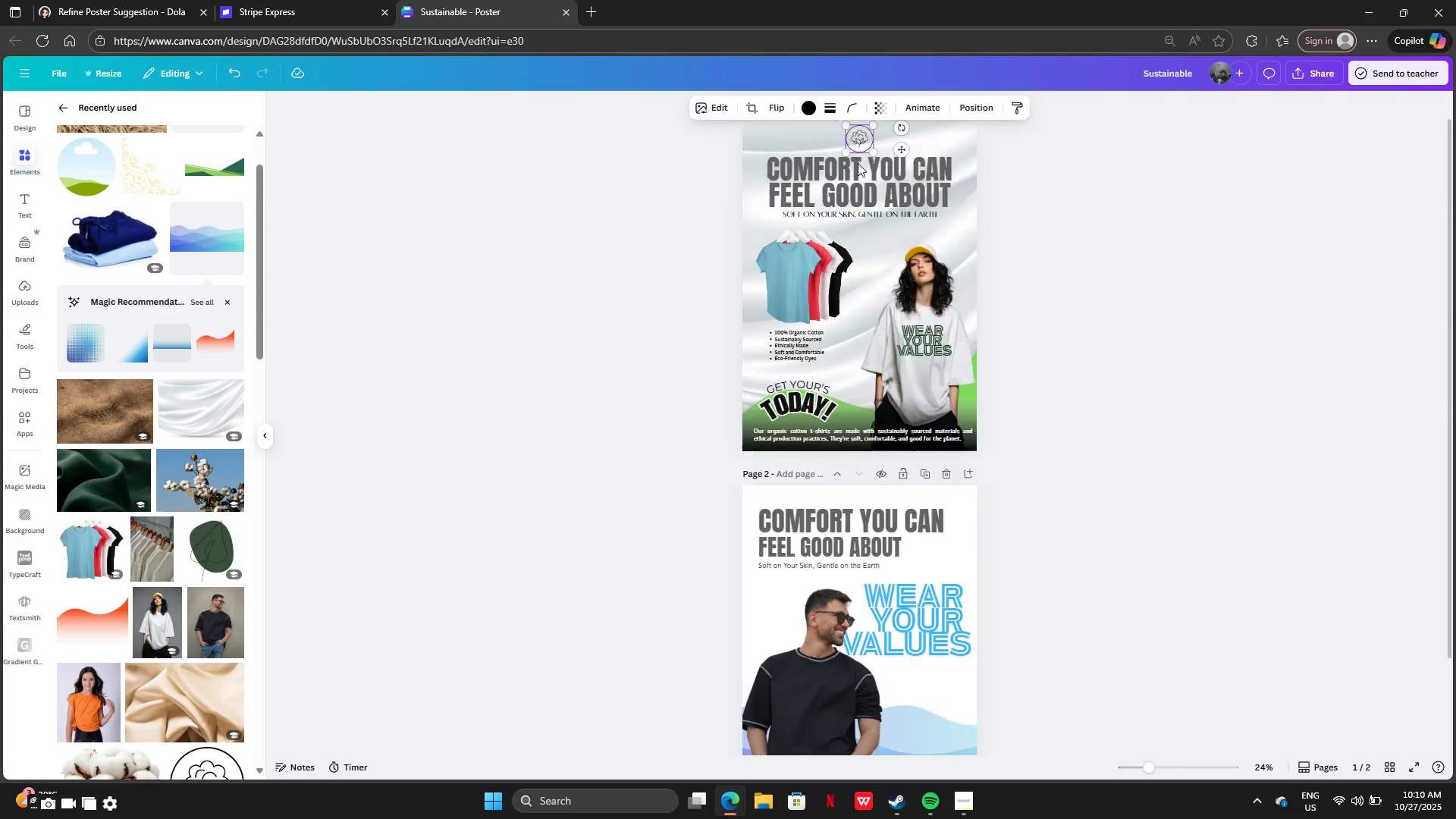 
scroll: coordinate [858, 163], scroll_direction: down, amount: 5.0
 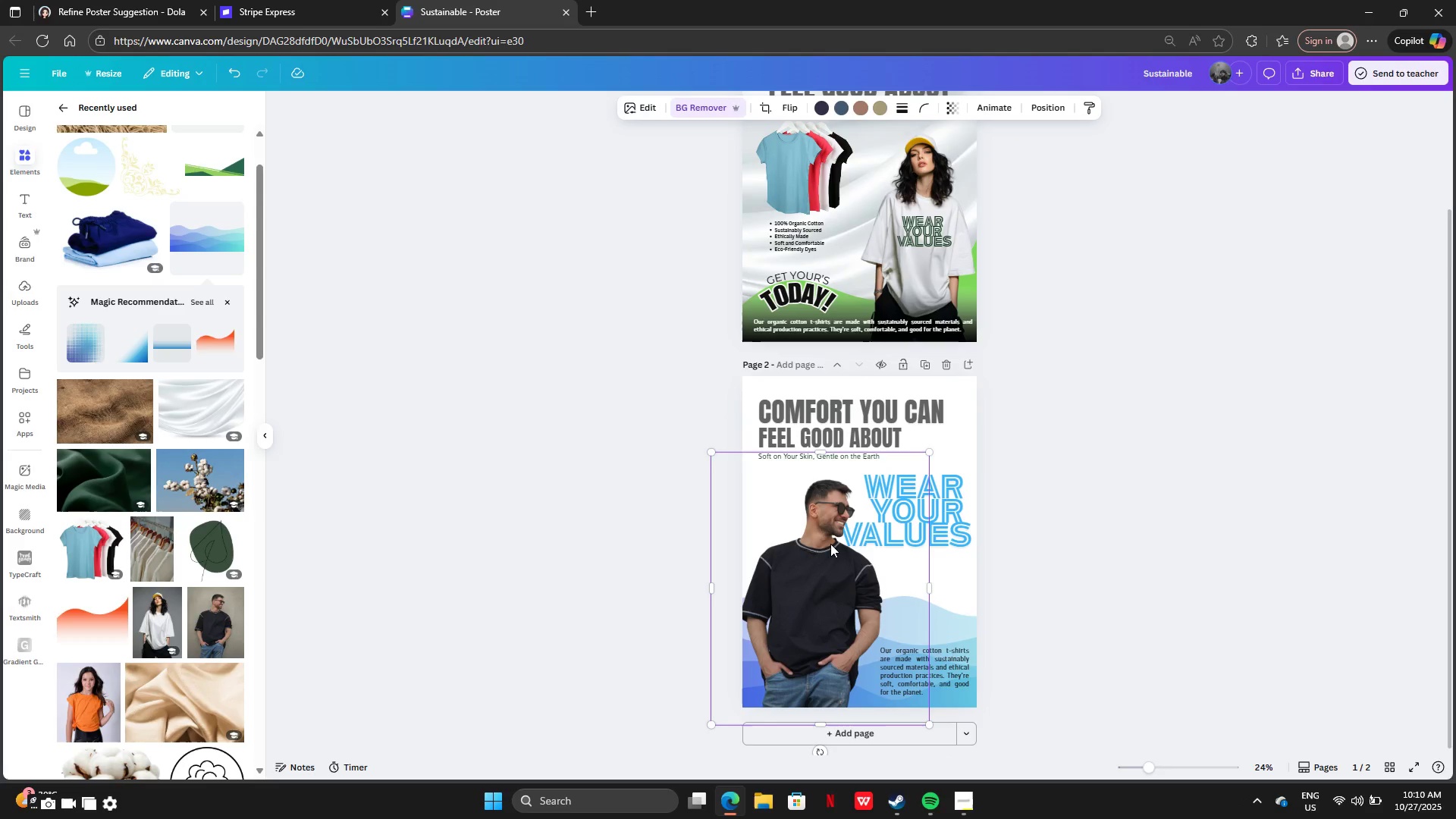 
left_click([830, 544])
 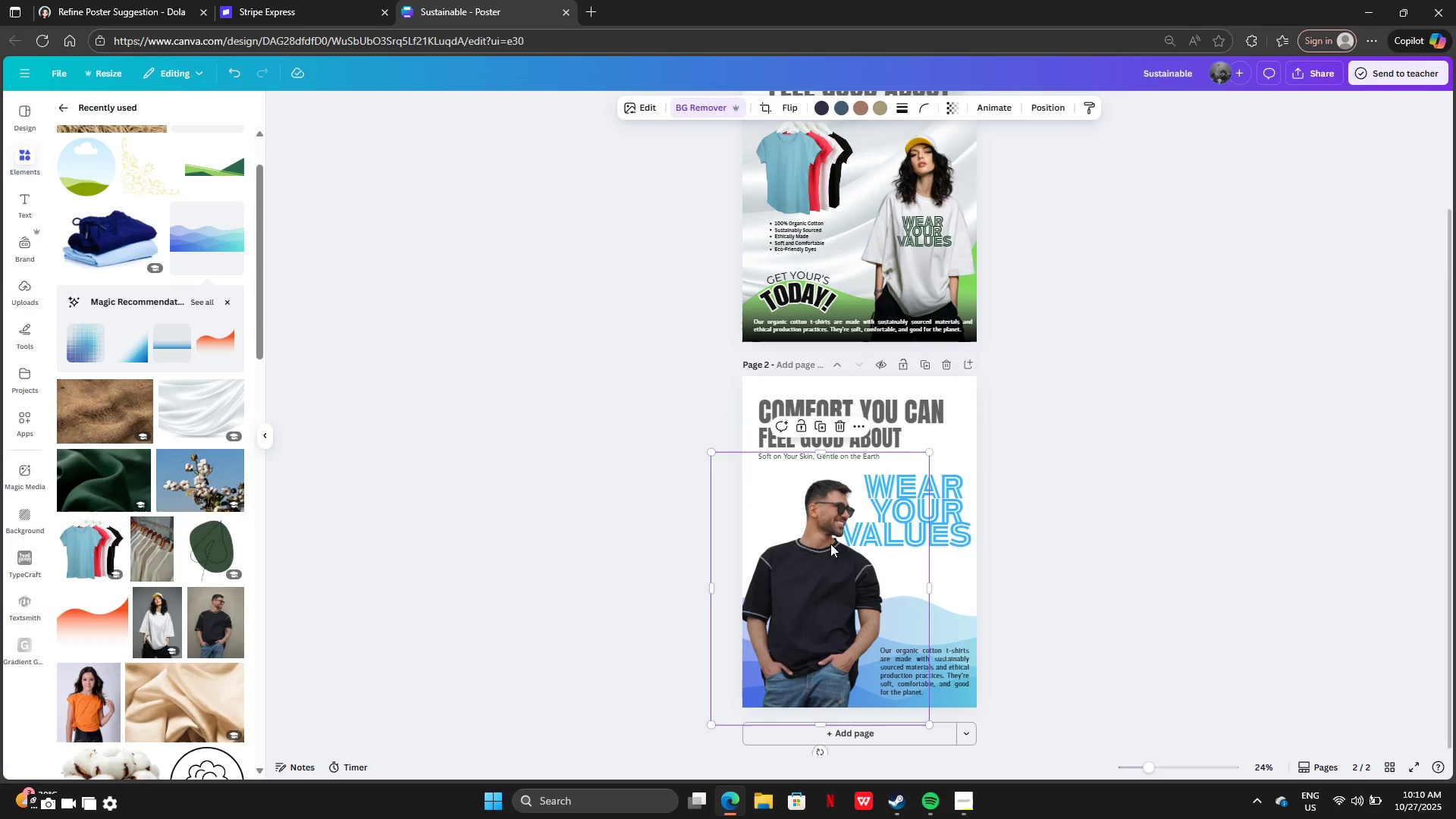 
key(Control+V)
 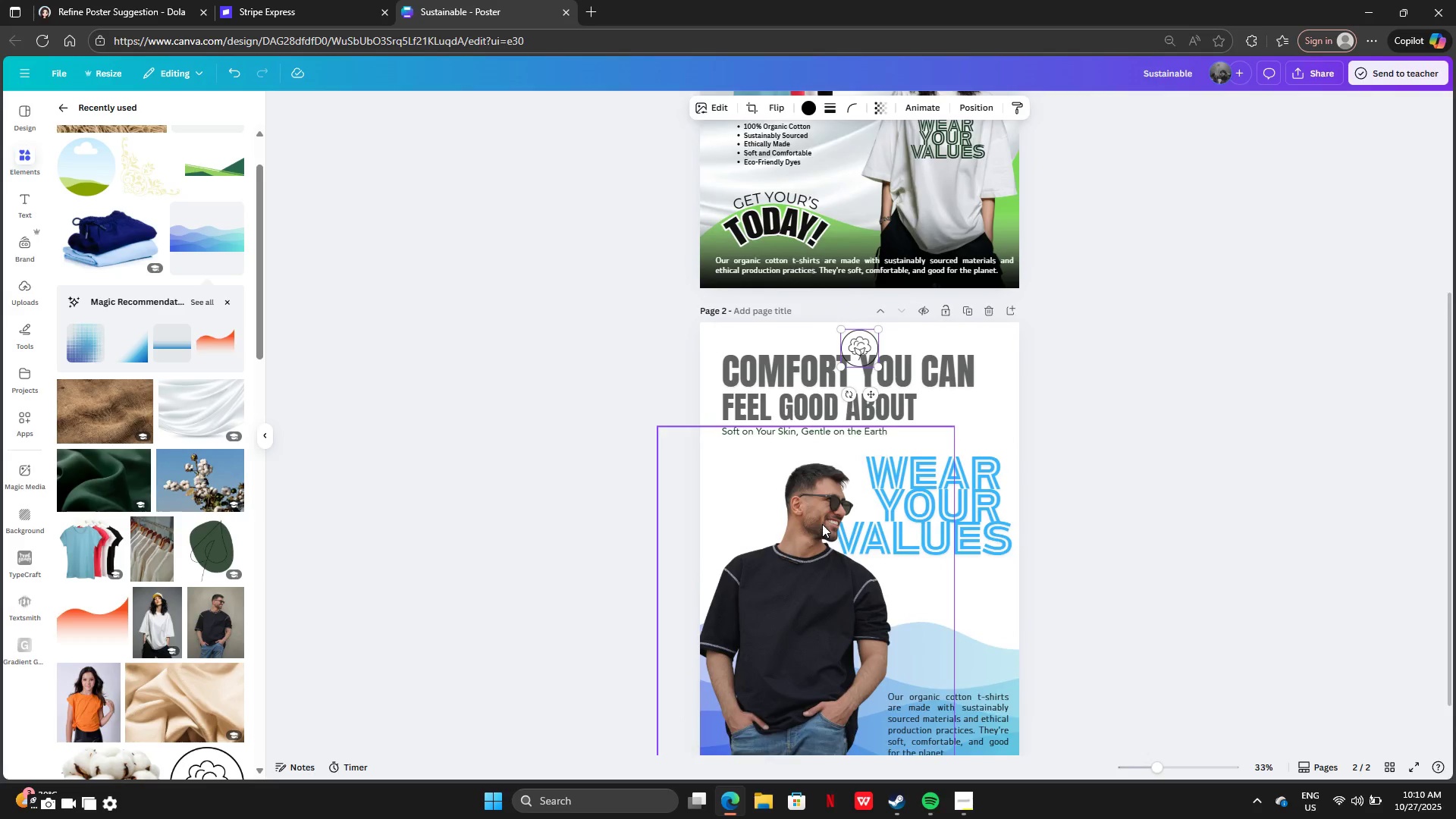 
left_click_drag(start_coordinate=[861, 331], to_coordinate=[749, 475])
 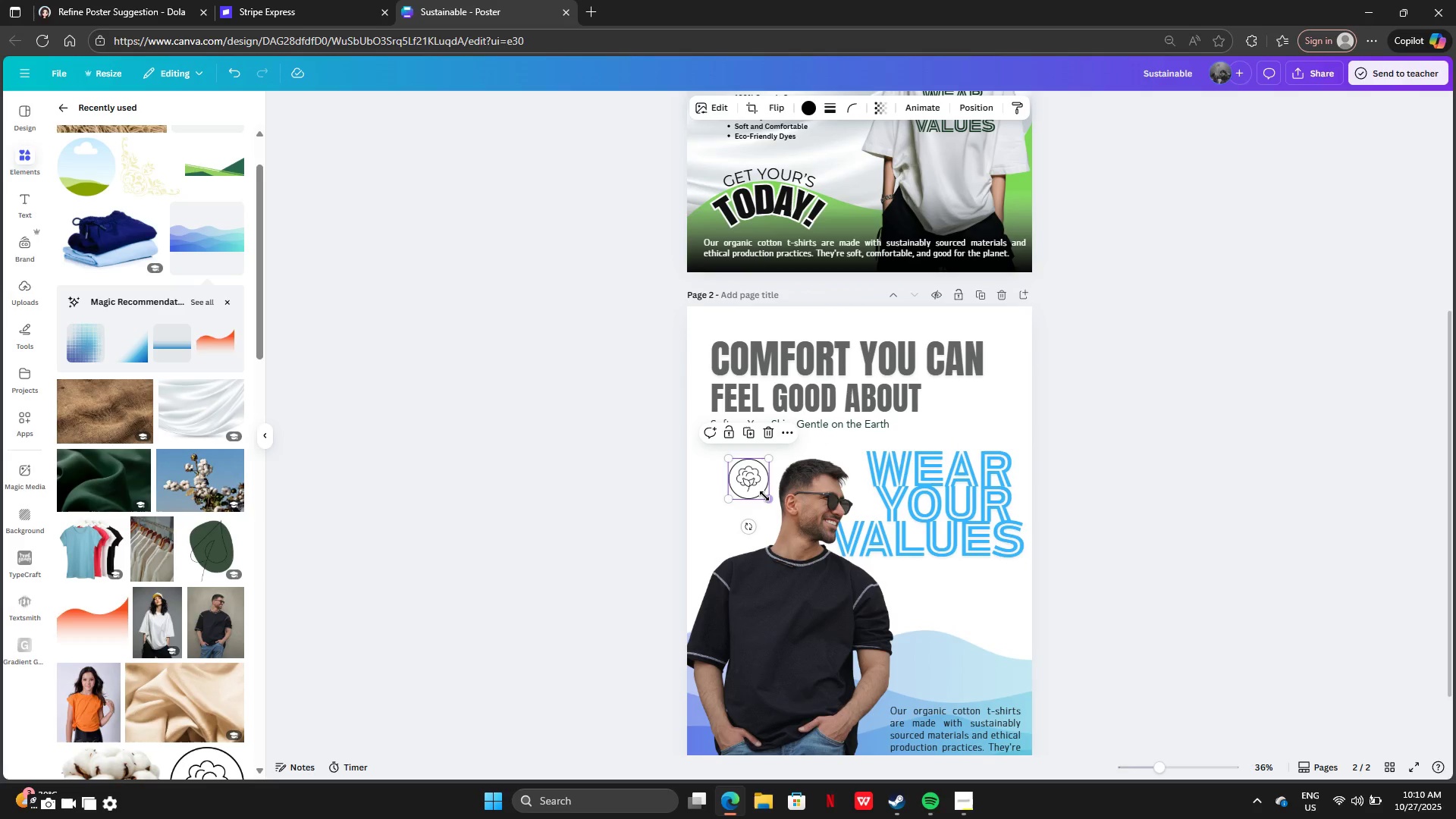 
left_click_drag(start_coordinate=[764, 496], to_coordinate=[776, 528])
 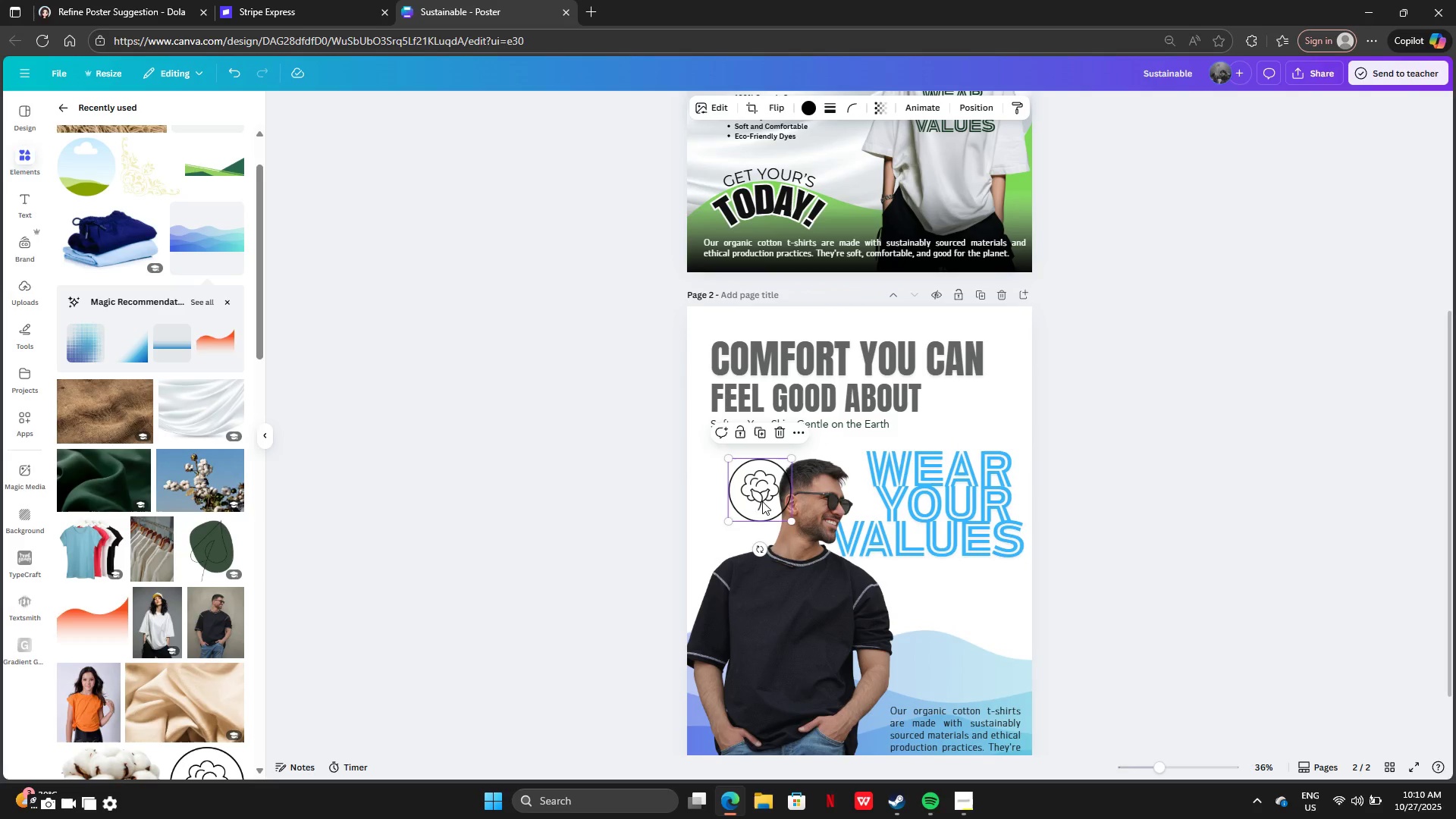 
left_click_drag(start_coordinate=[762, 501], to_coordinate=[745, 503])
 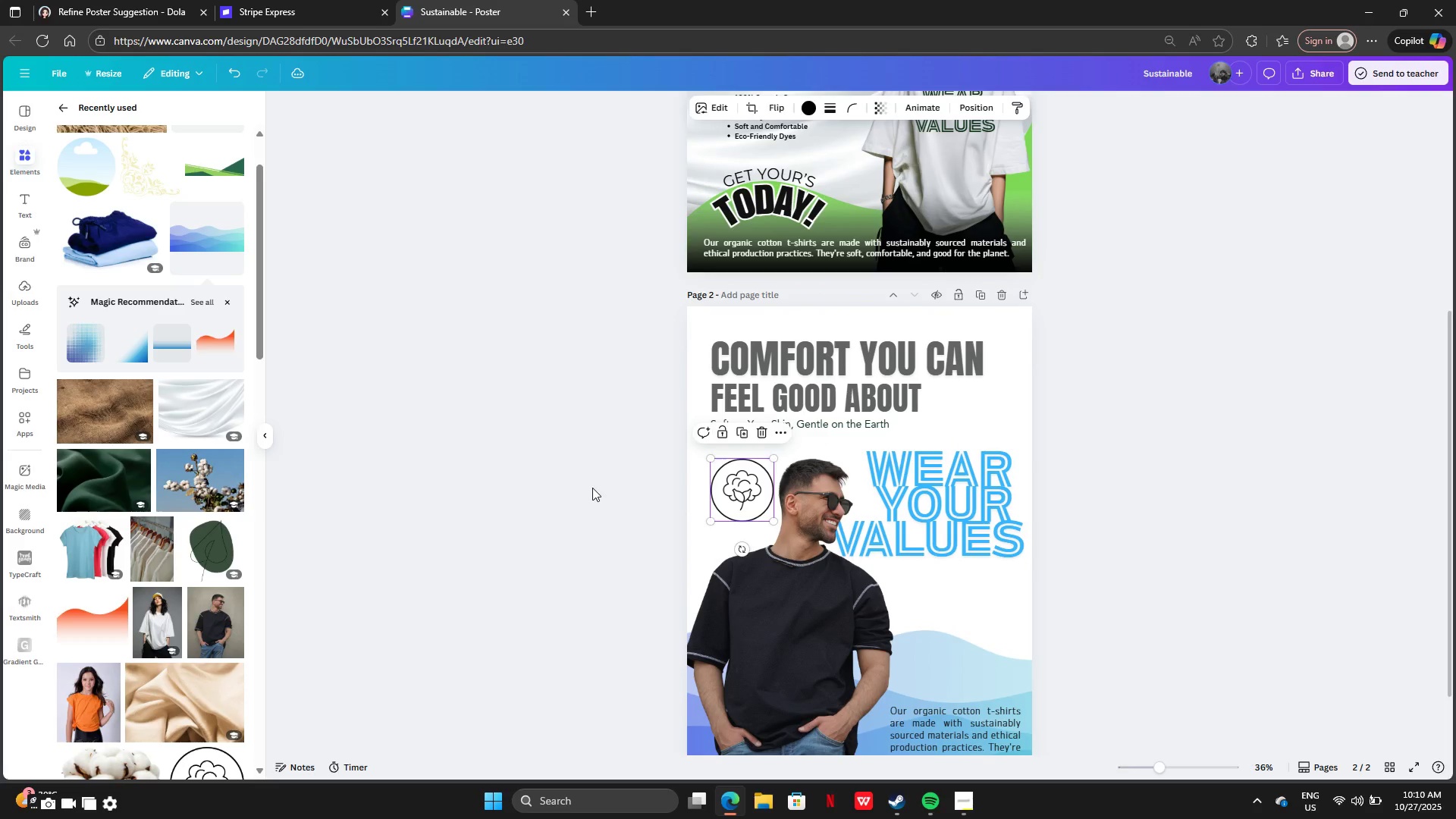 
left_click([592, 488])
 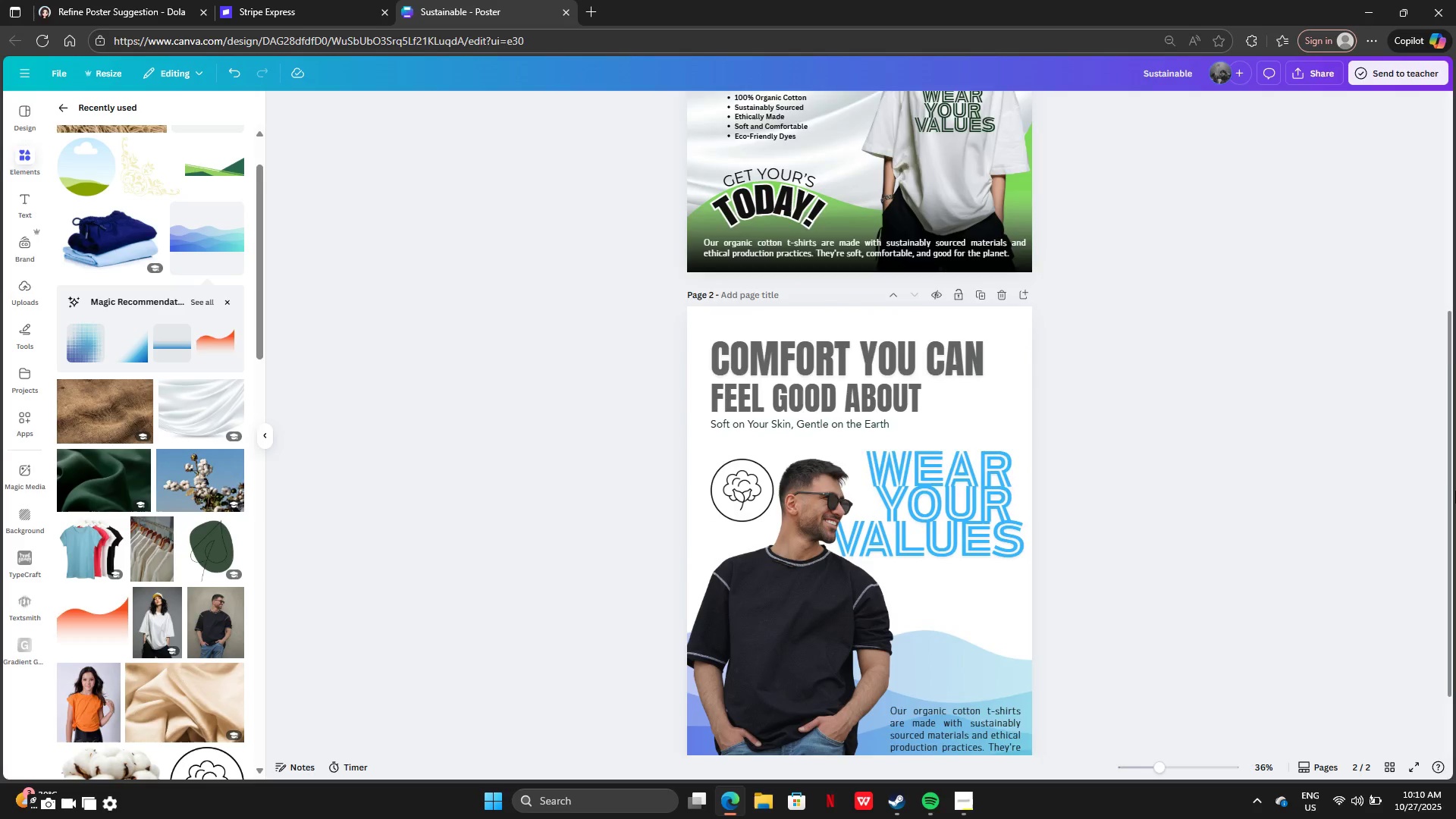 
scroll: coordinate [1455, 491], scroll_direction: down, amount: 4.0
 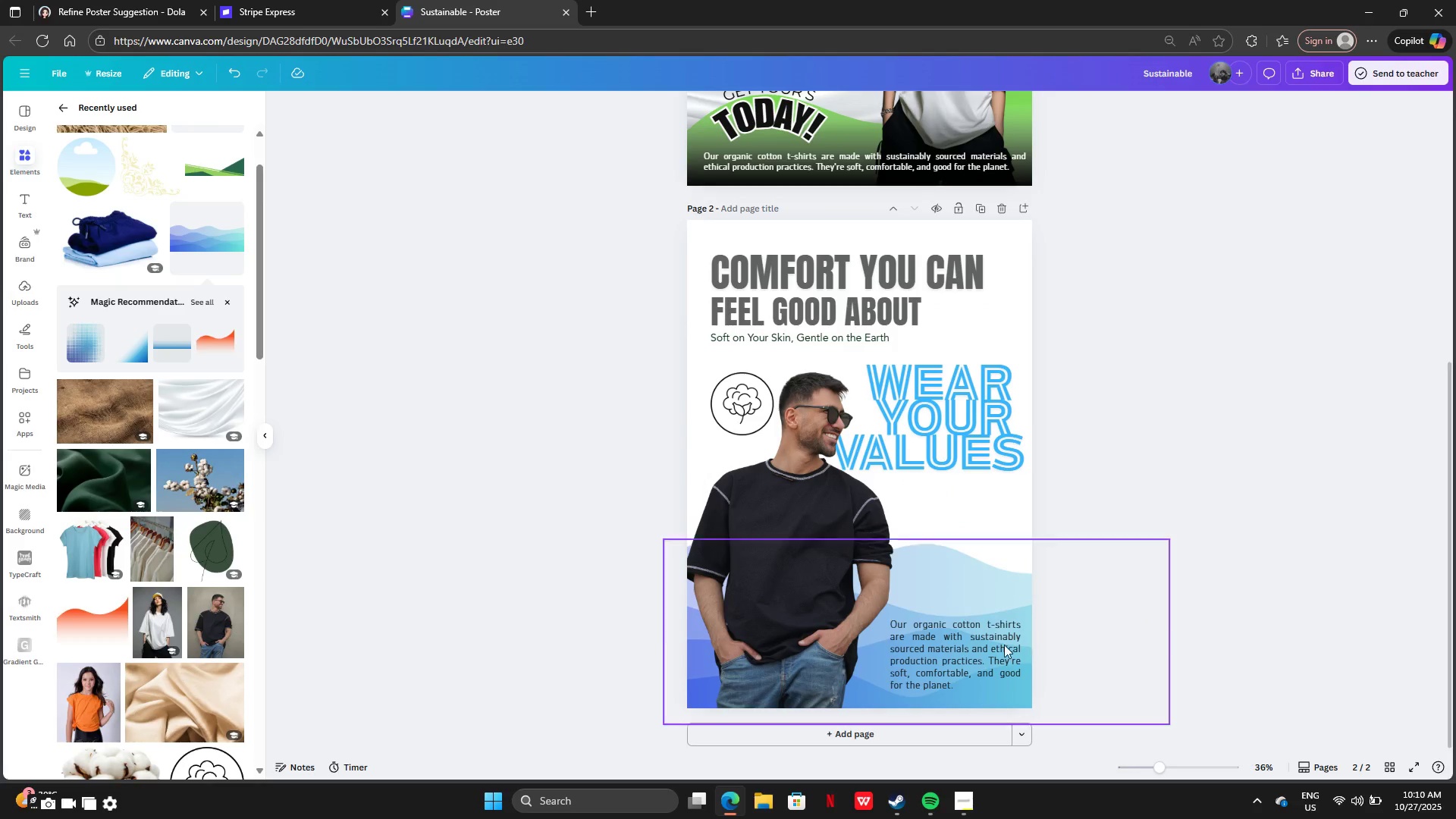 
left_click_drag(start_coordinate=[993, 645], to_coordinate=[993, 652])
 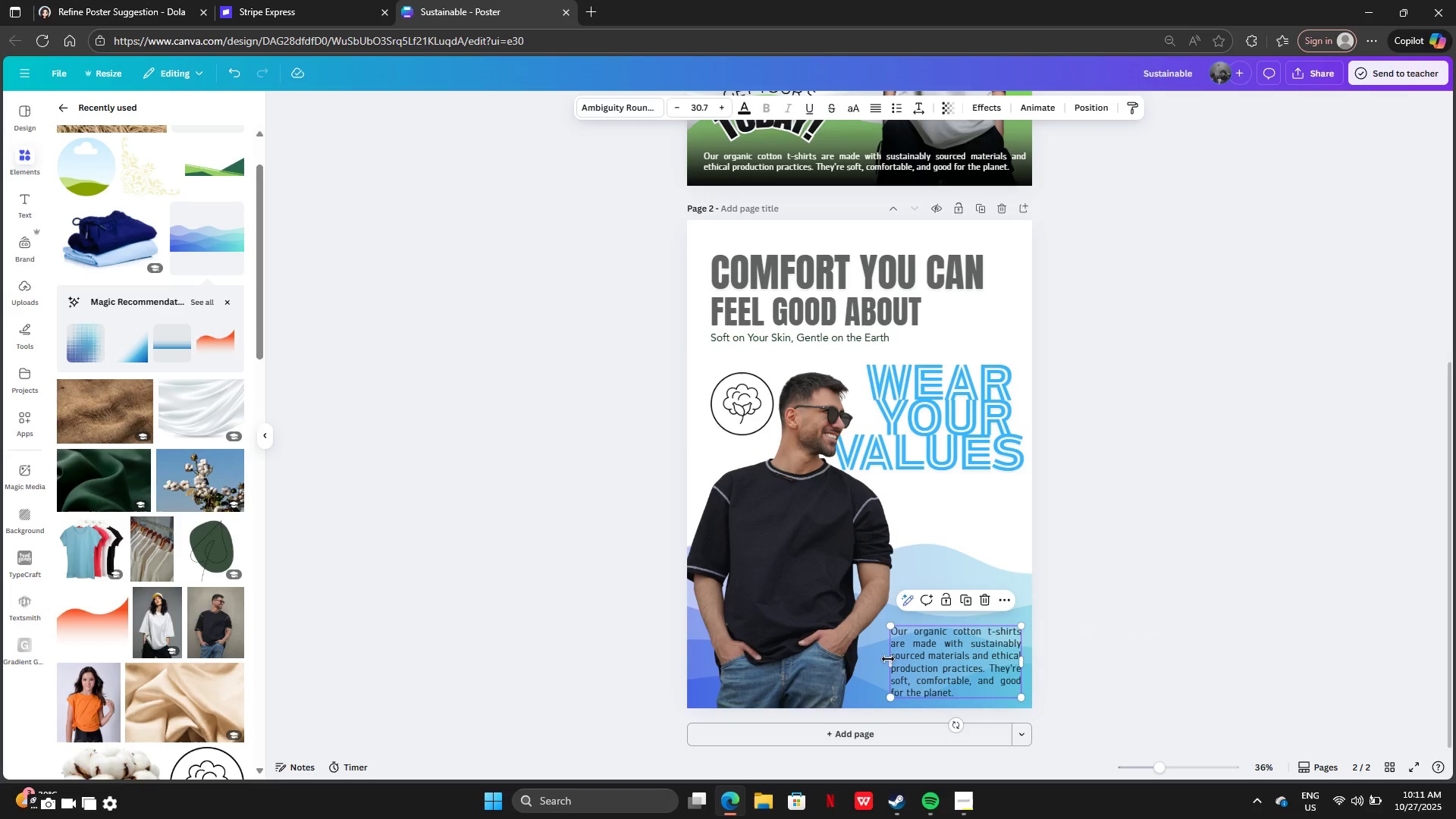 
left_click_drag(start_coordinate=[888, 659], to_coordinate=[868, 657])
 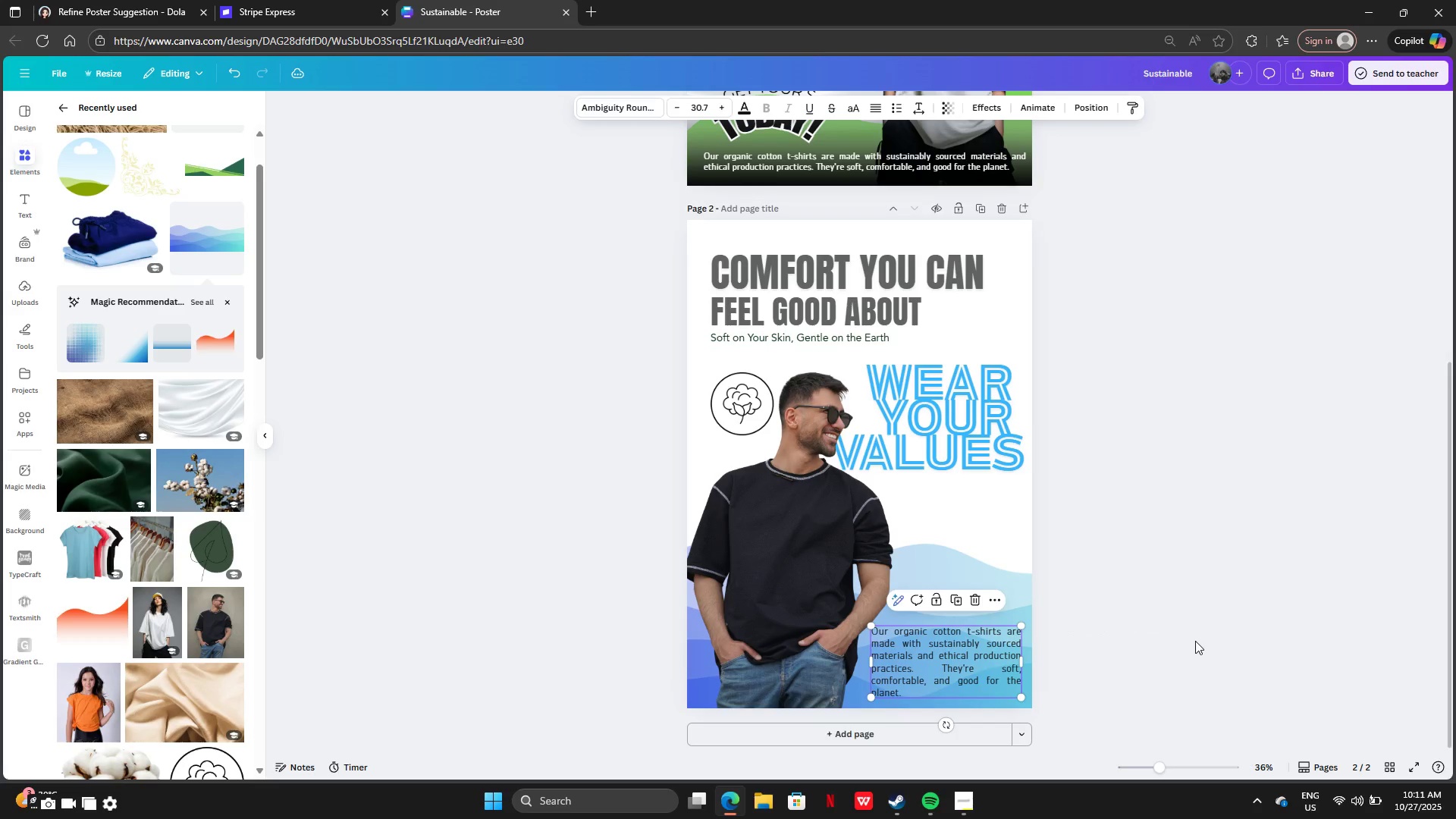 
left_click([1195, 641])
 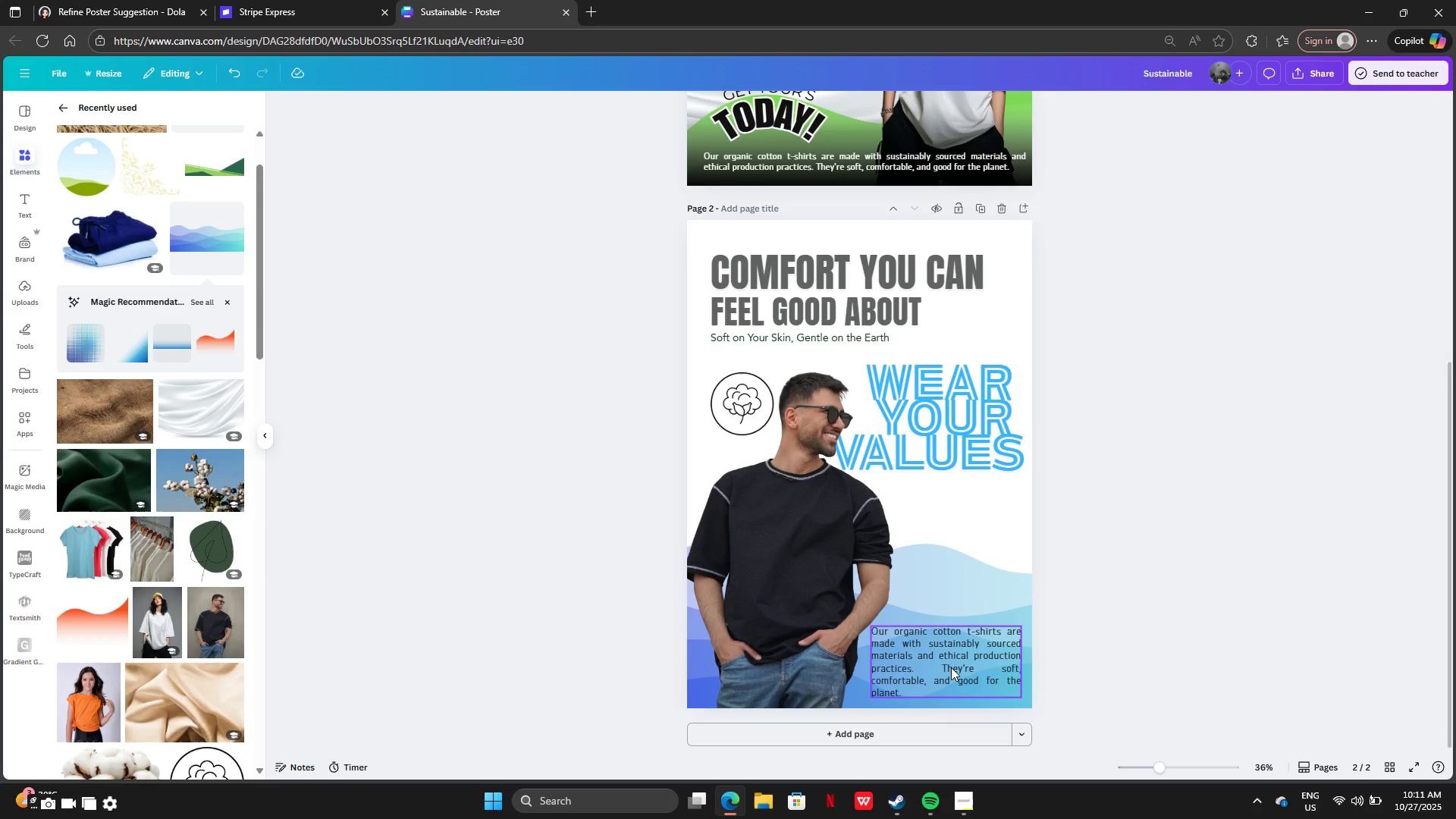 
left_click_drag(start_coordinate=[955, 664], to_coordinate=[974, 523])
 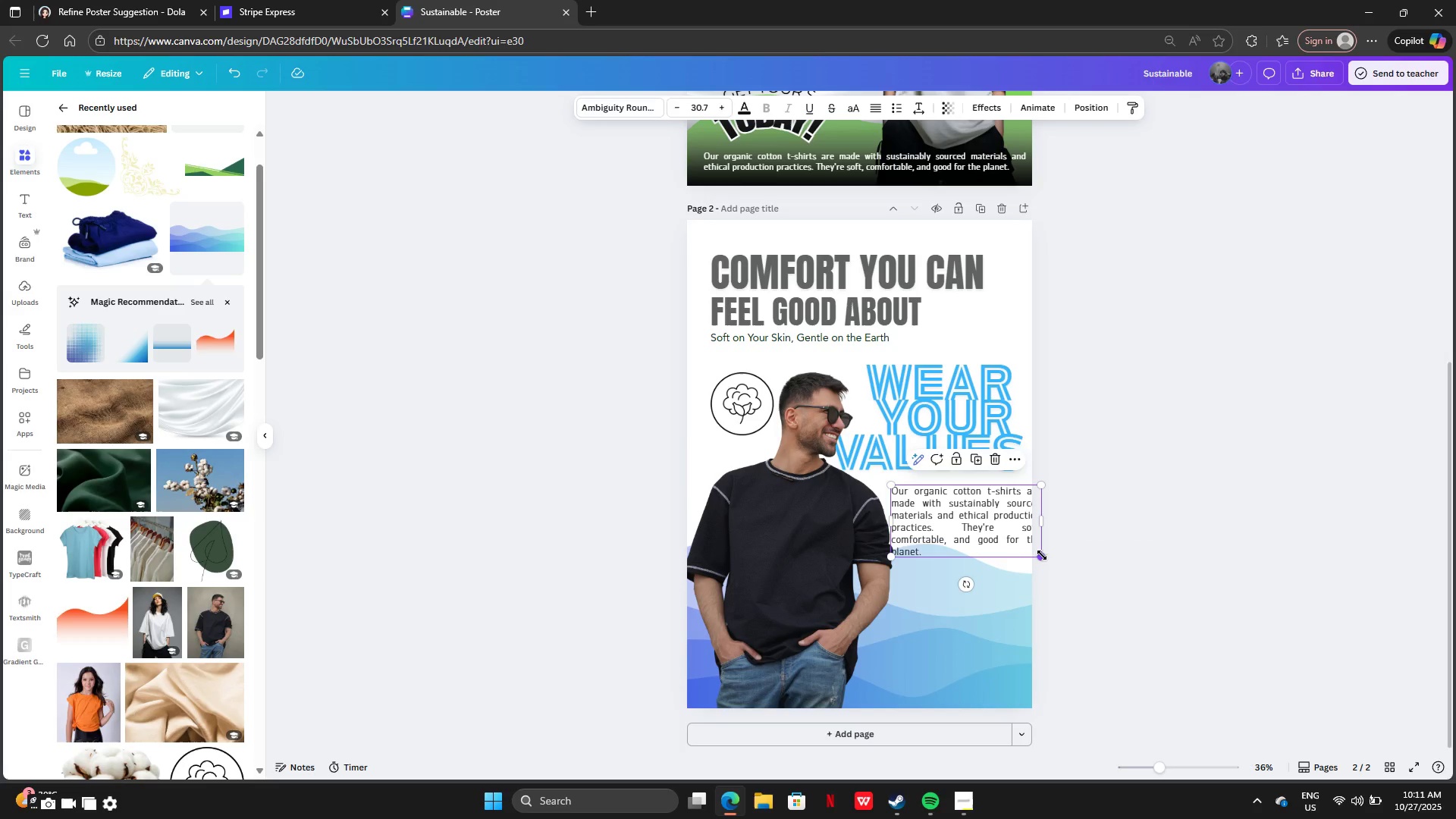 
left_click([1042, 555])
 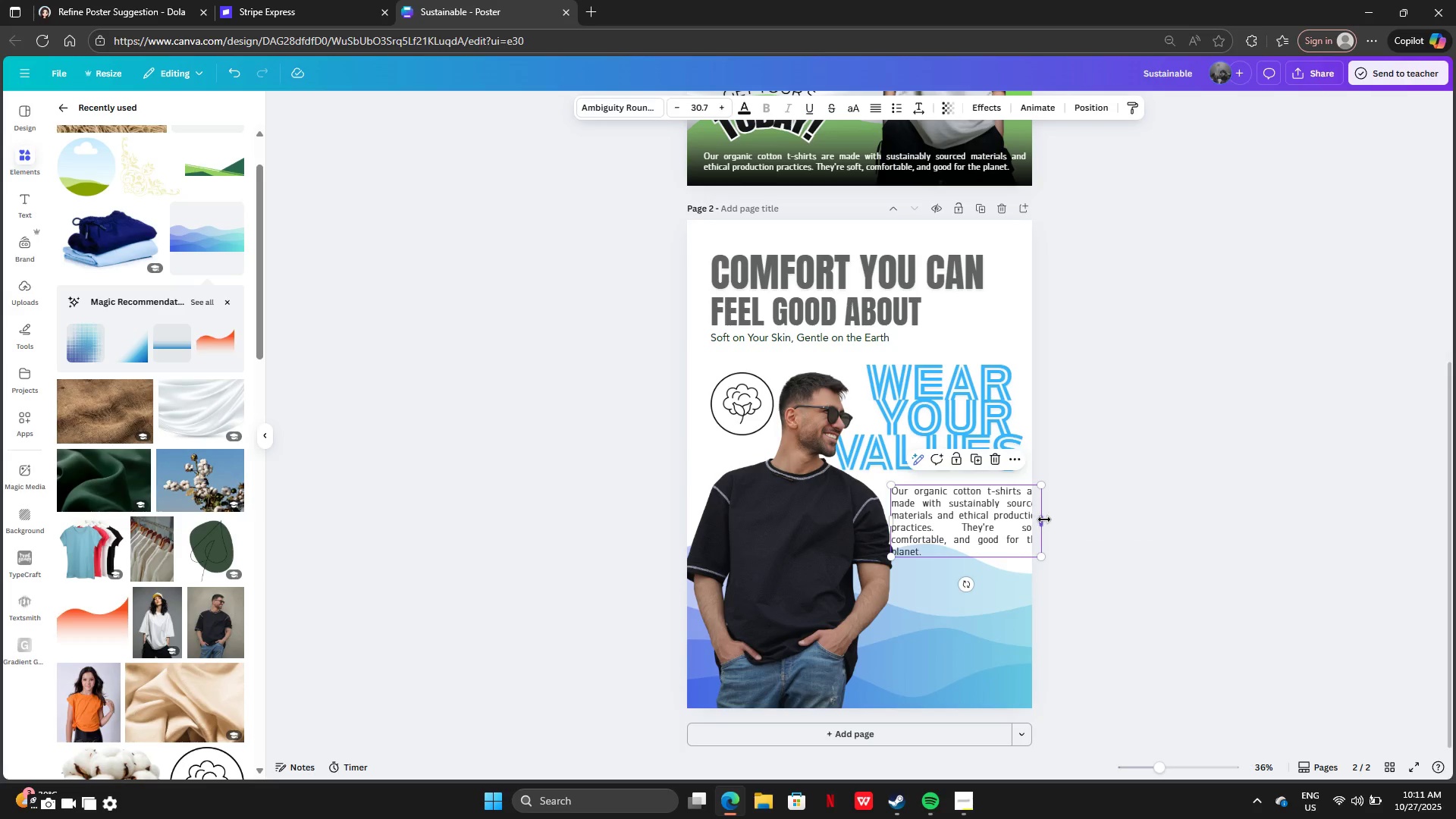 
left_click_drag(start_coordinate=[1045, 519], to_coordinate=[1023, 504])
 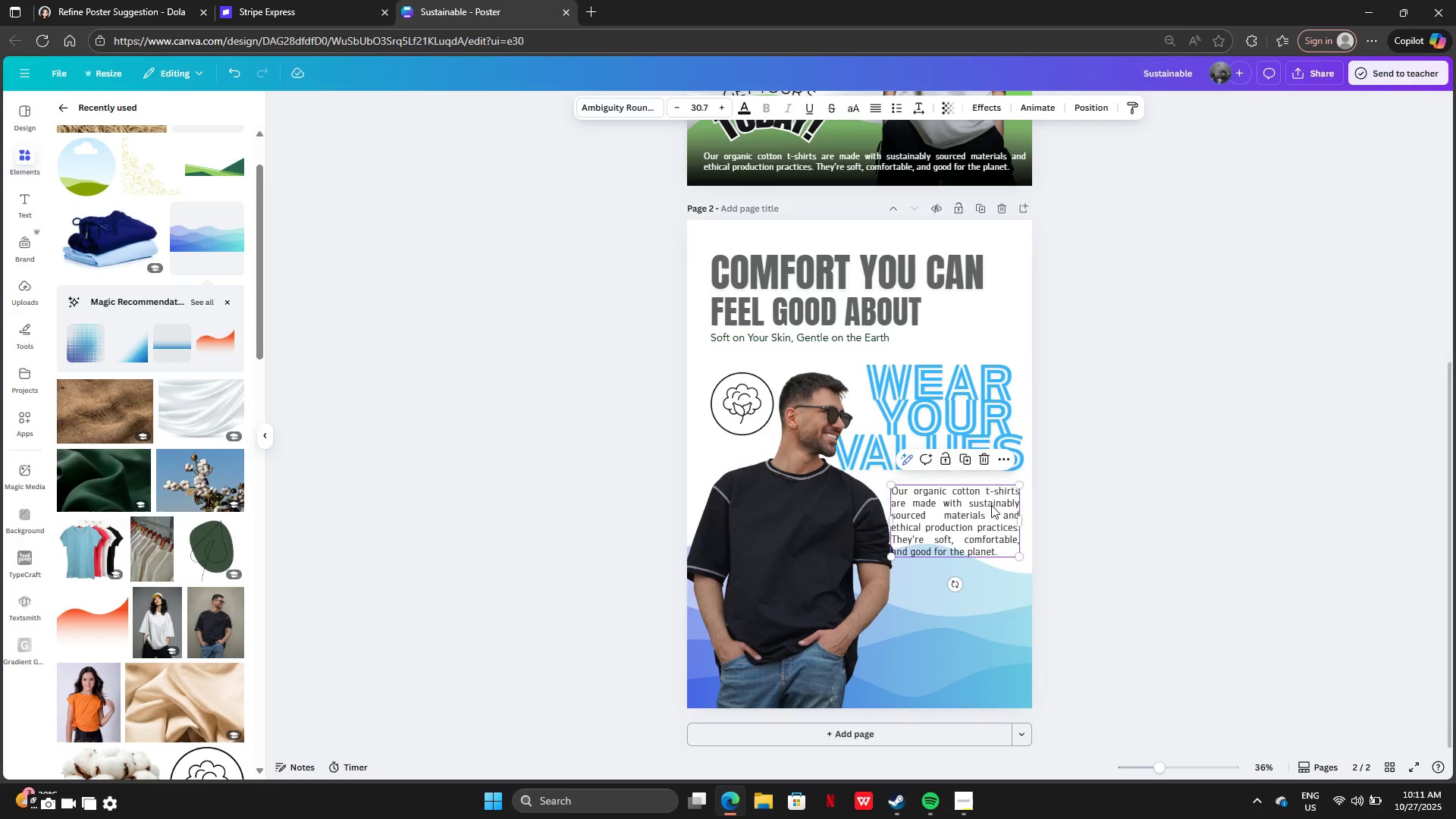 
left_click([991, 505])
 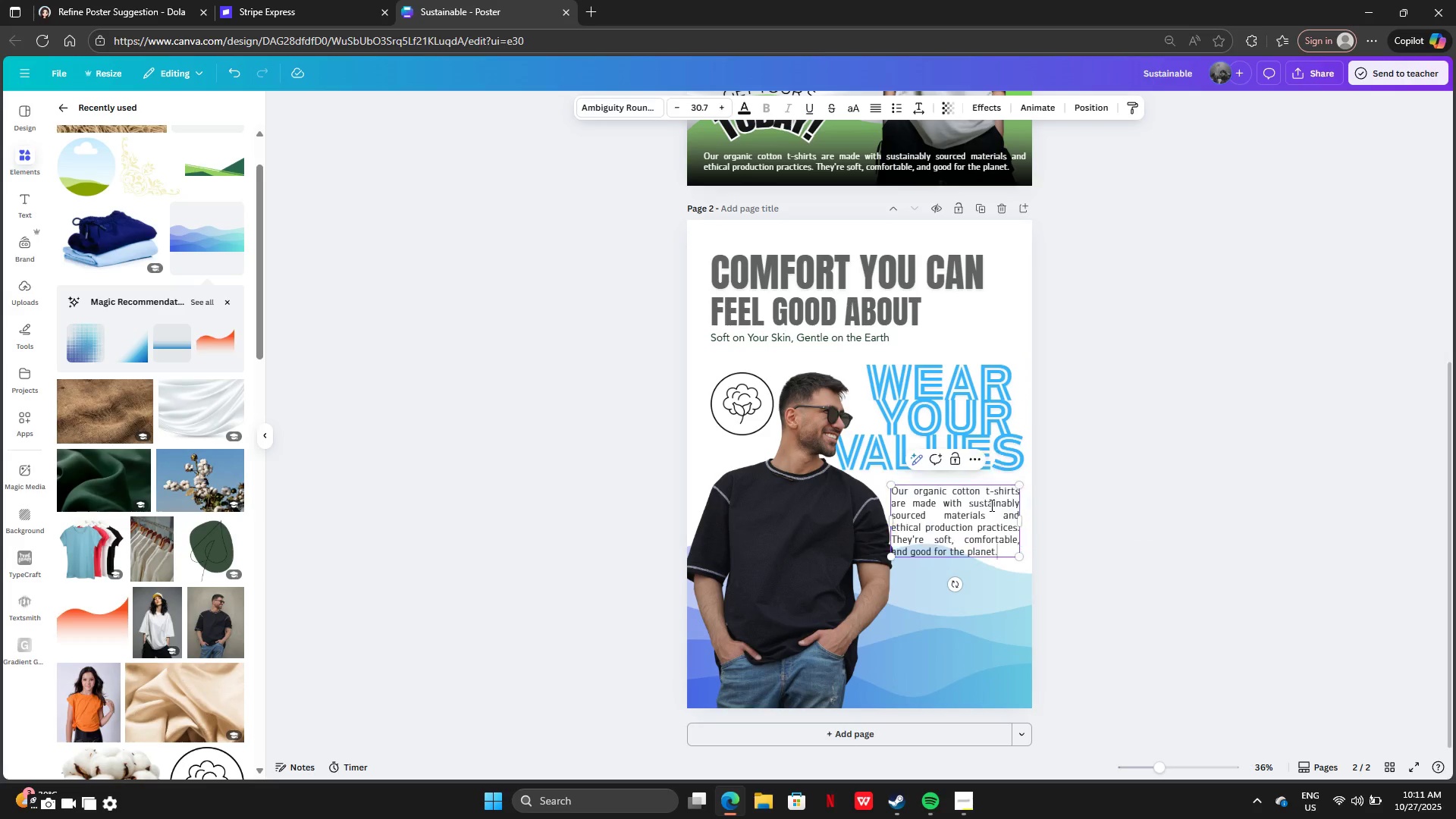 
key(ArrowRight)
 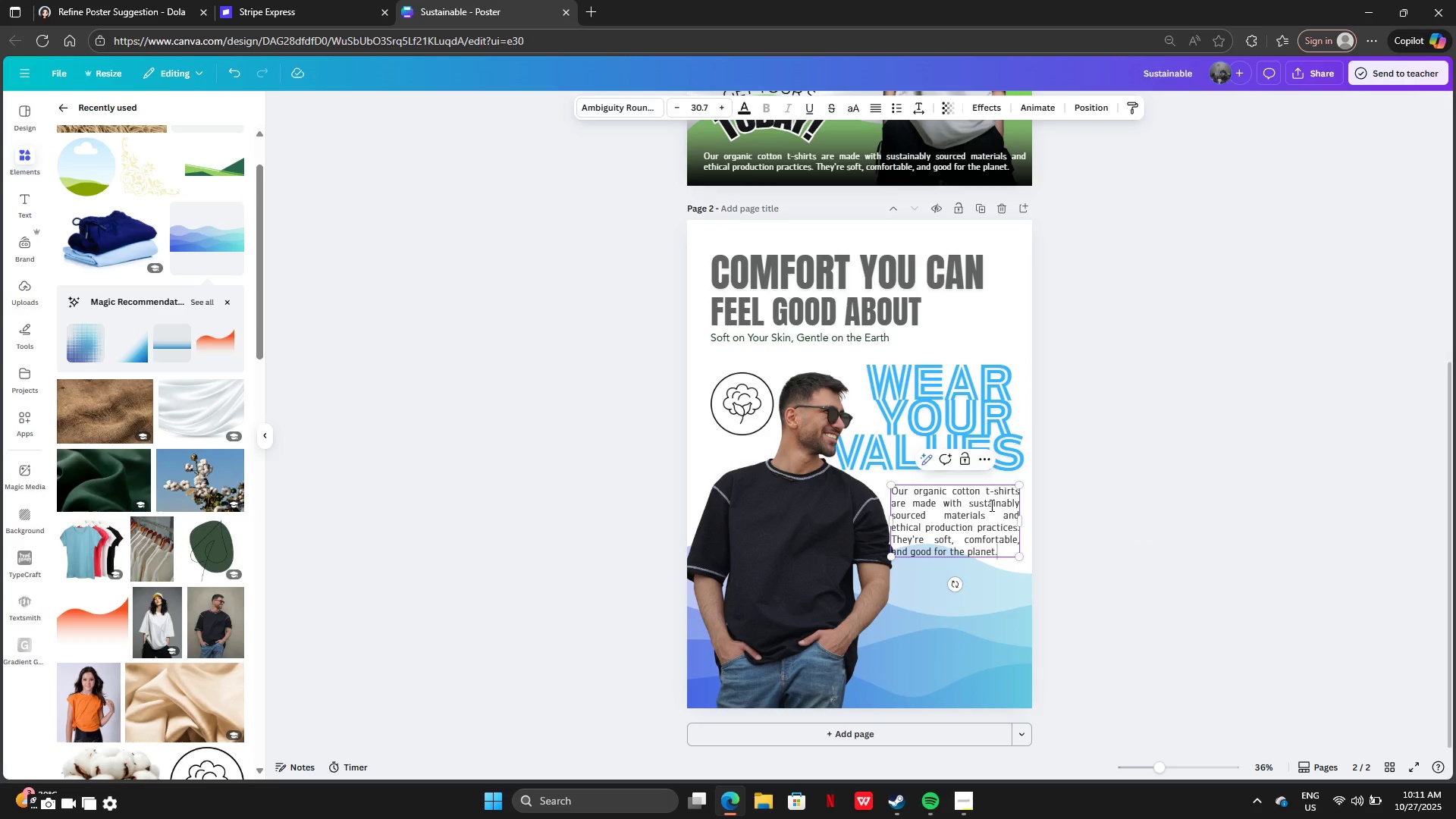 
key(ArrowRight)
 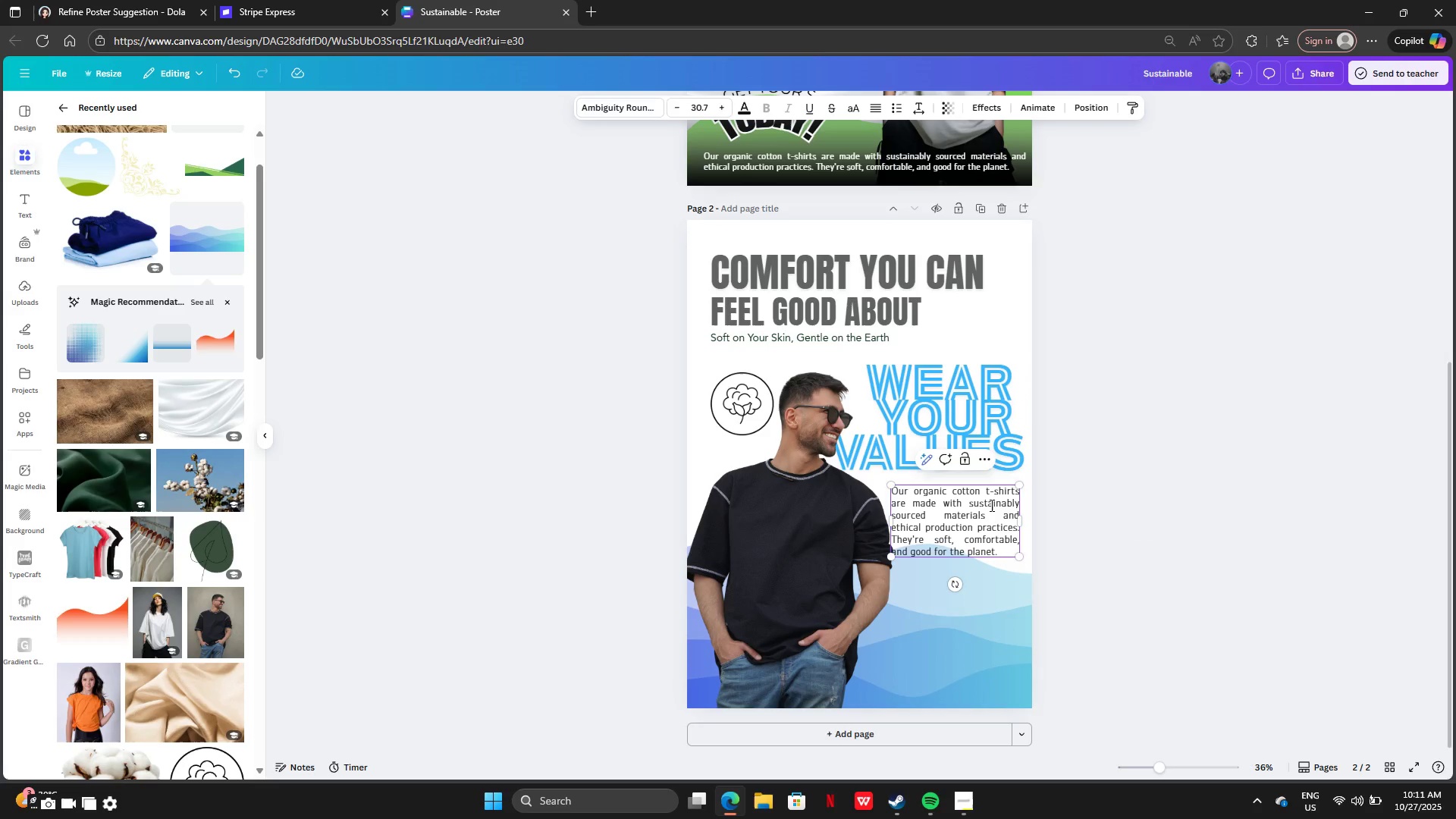 
key(ArrowRight)
 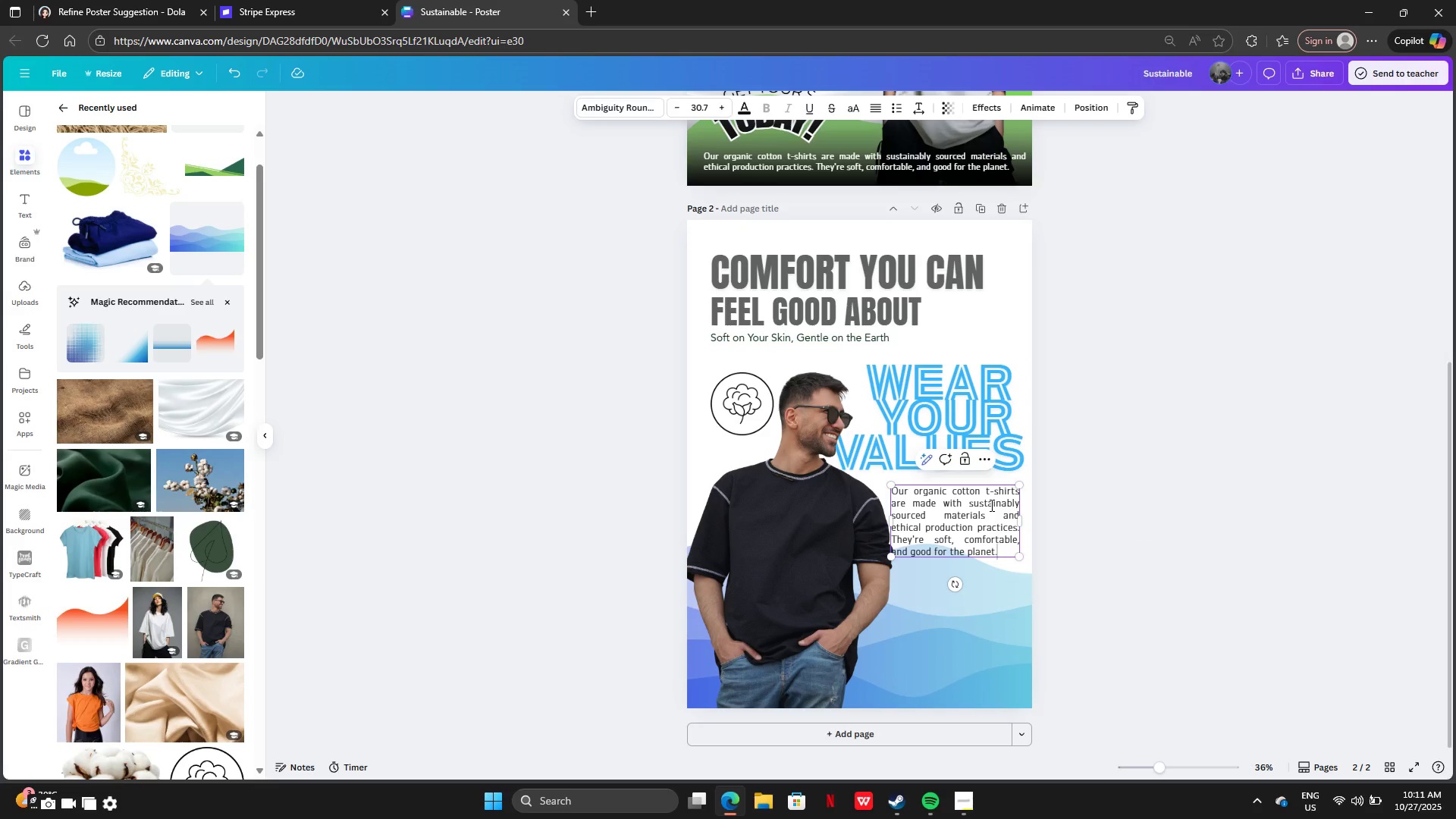 
key(ArrowRight)
 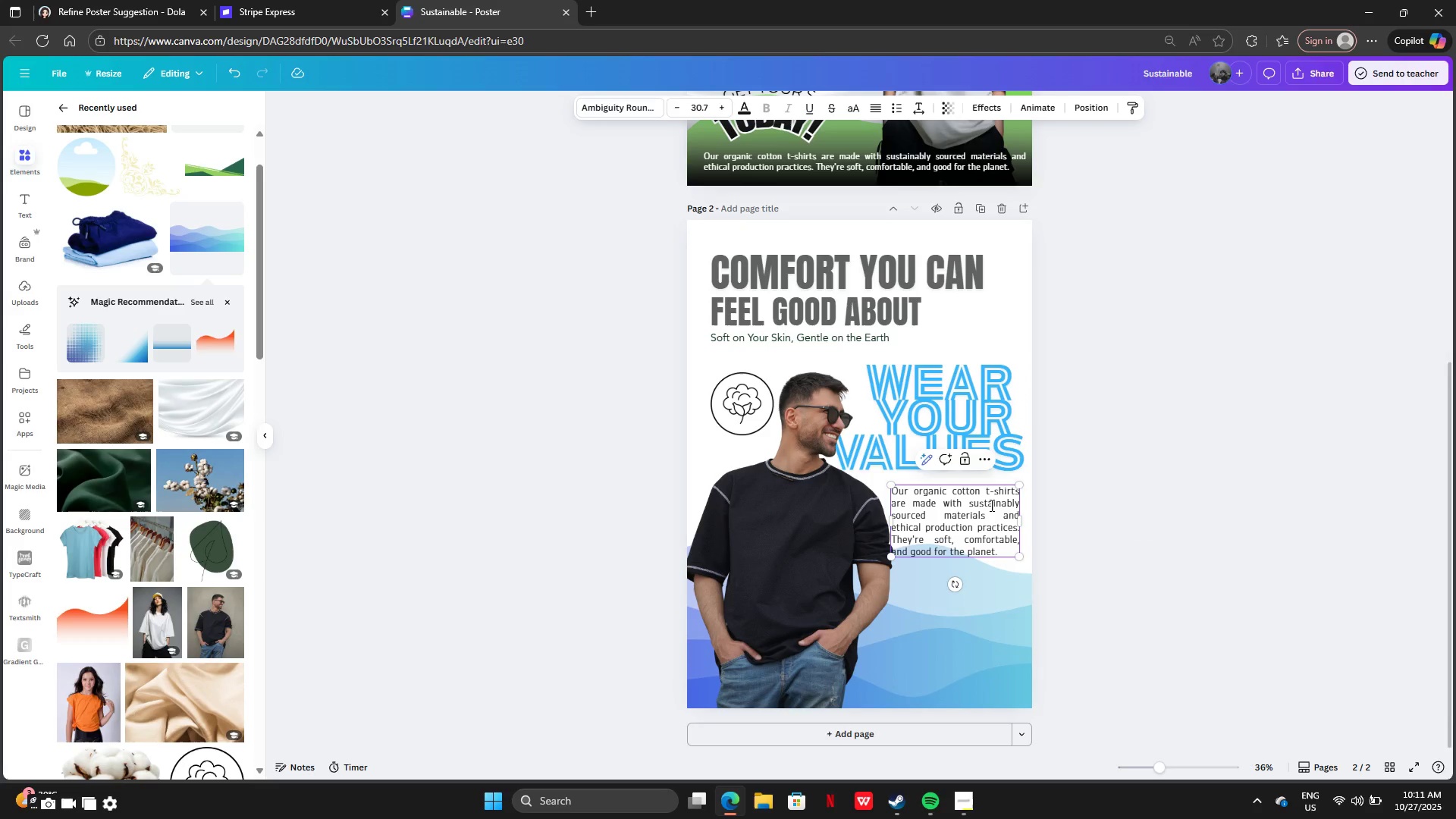 
key(ArrowRight)
 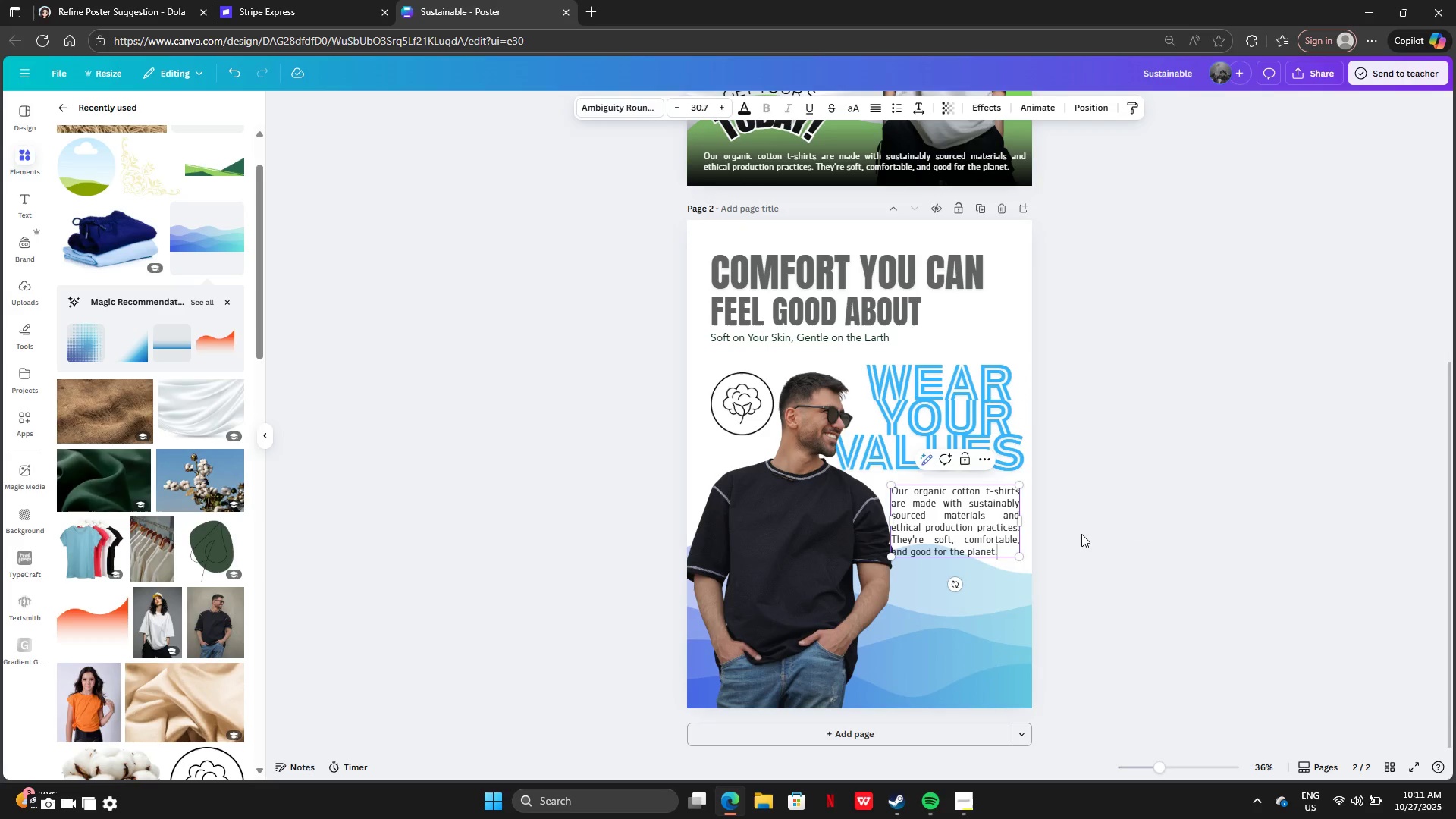 
left_click([1081, 534])
 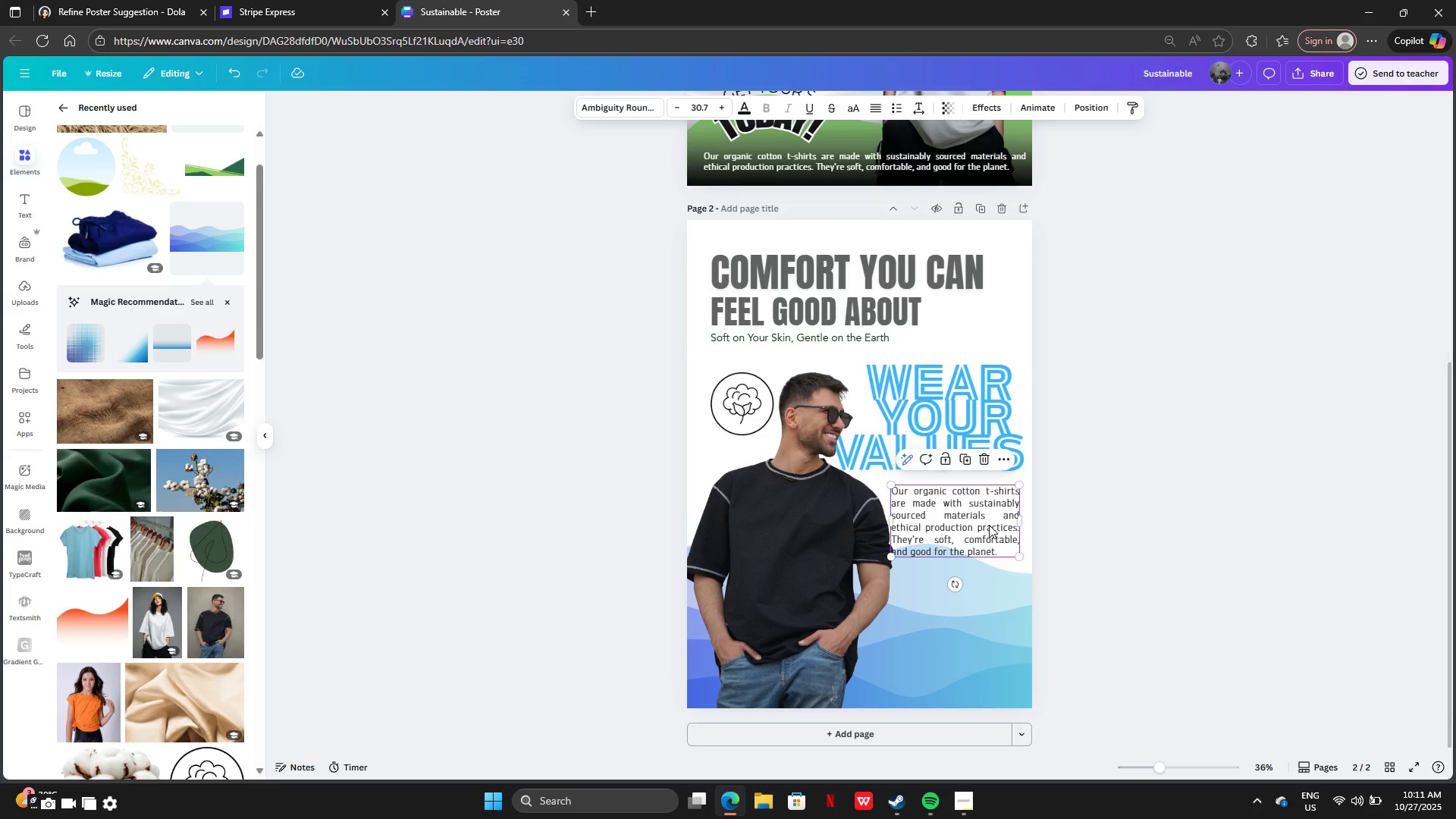 
key(ArrowRight)
 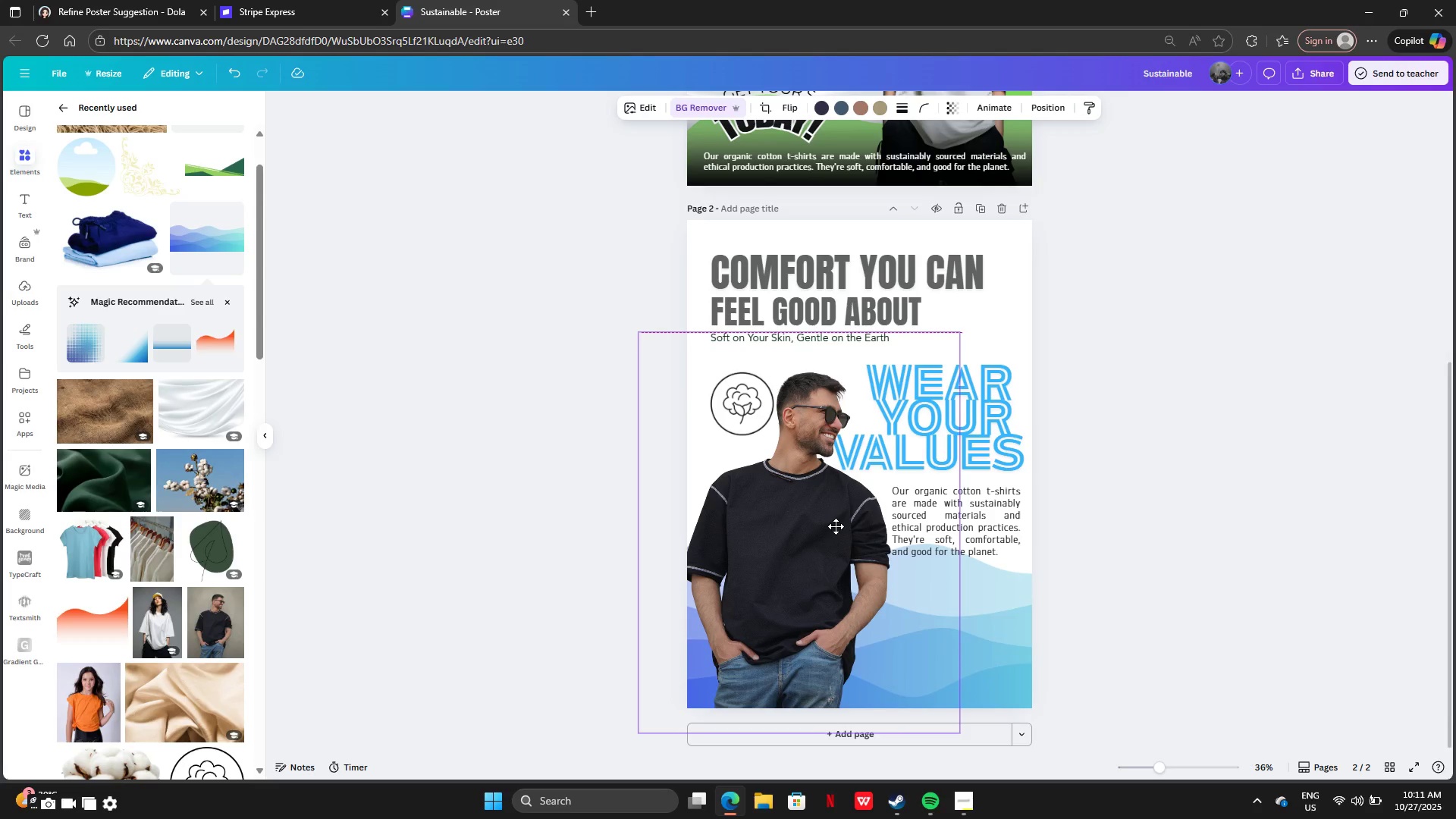 
left_click([1172, 529])
 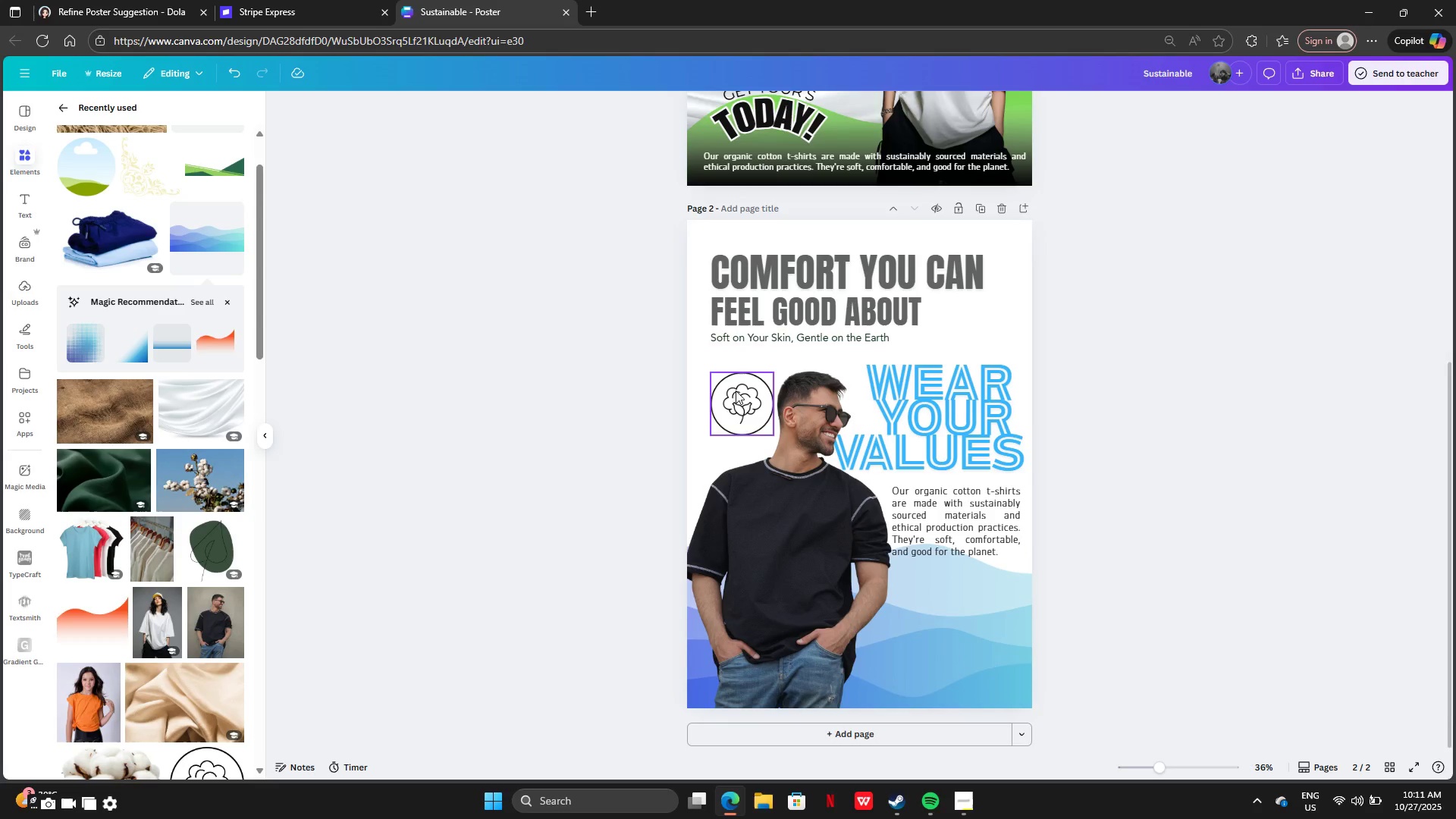 
left_click_drag(start_coordinate=[736, 391], to_coordinate=[732, 406])
 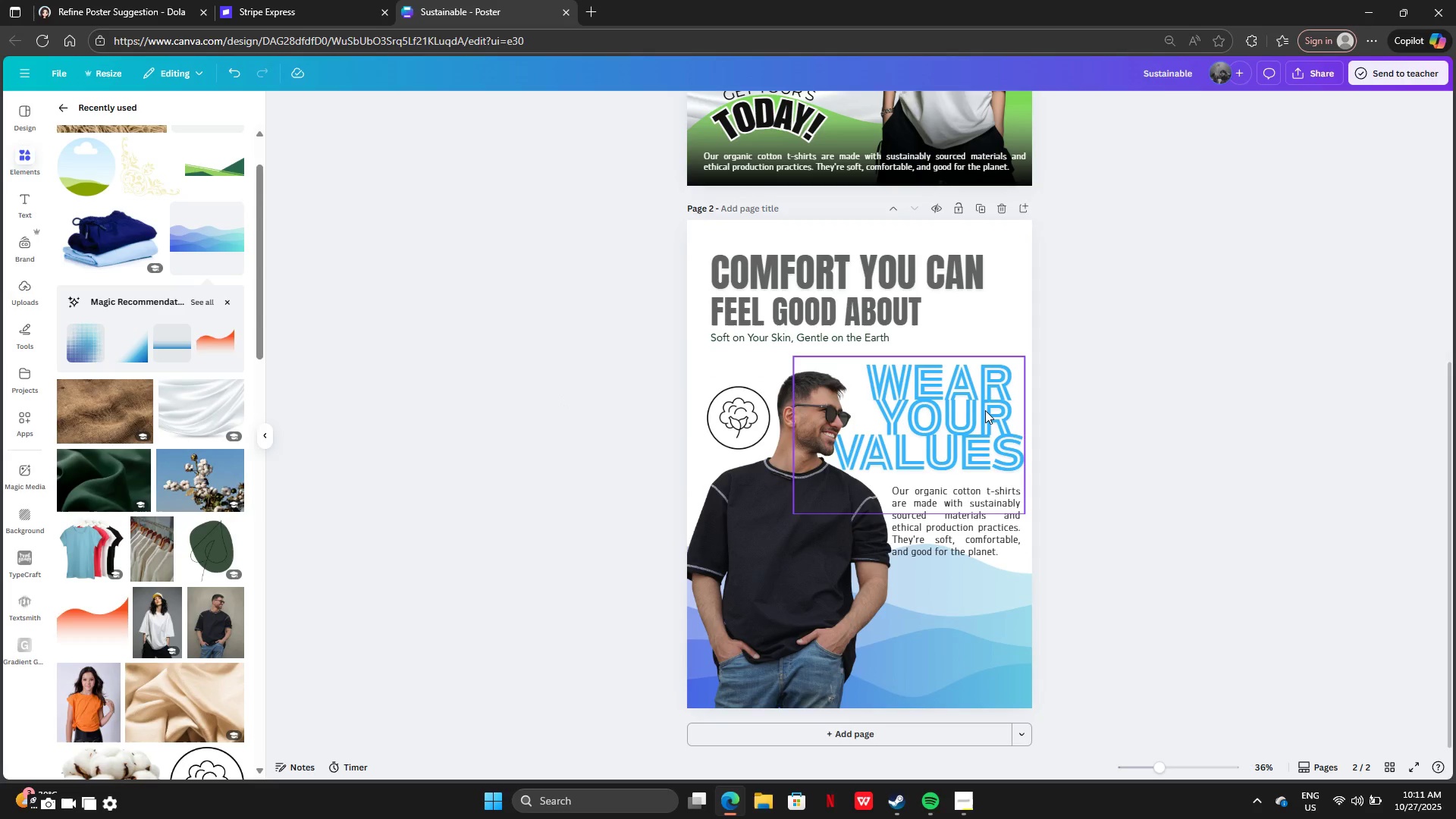 
left_click_drag(start_coordinate=[985, 410], to_coordinate=[985, 406])
 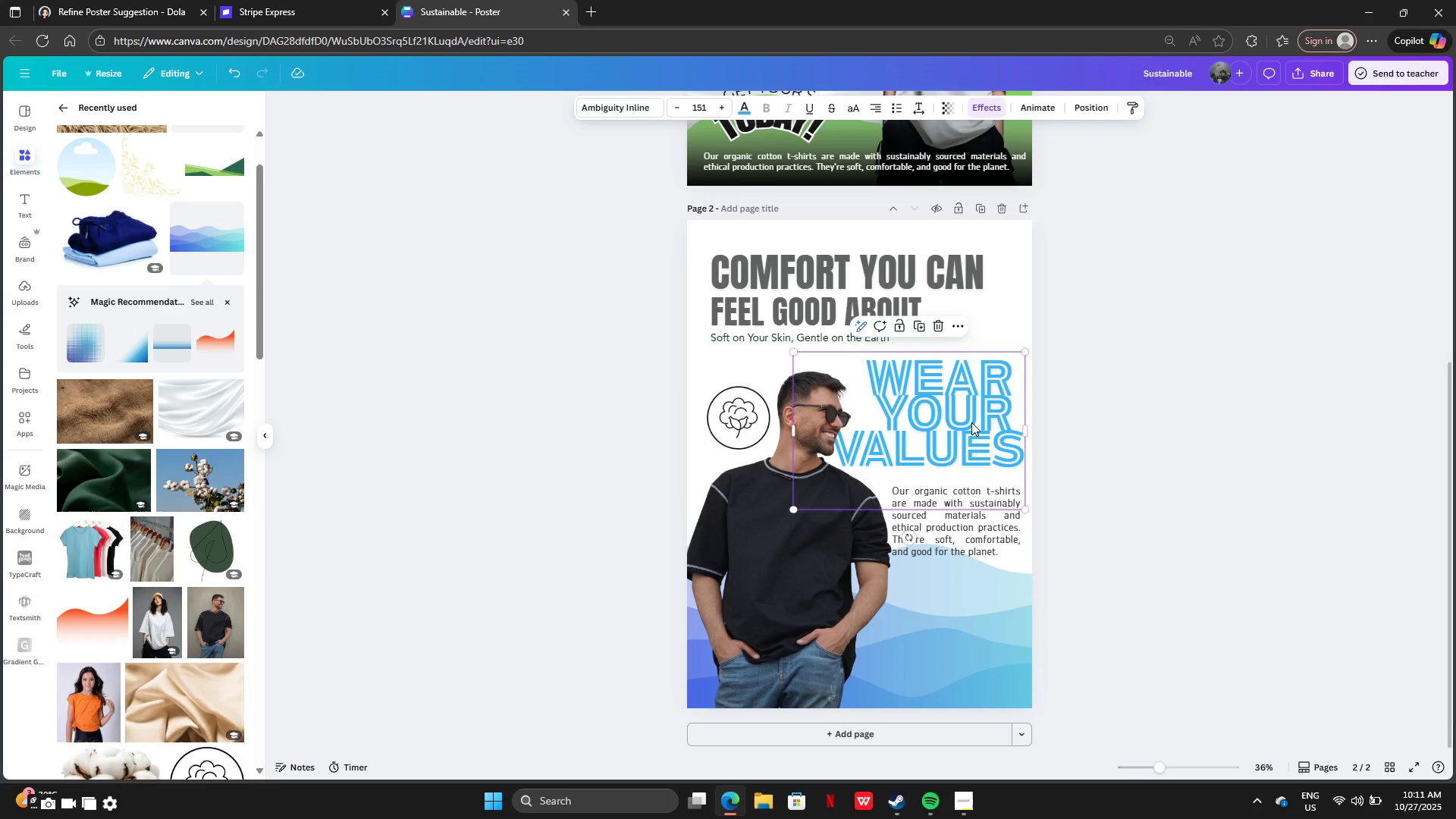 
left_click_drag(start_coordinate=[971, 418], to_coordinate=[971, 425])
 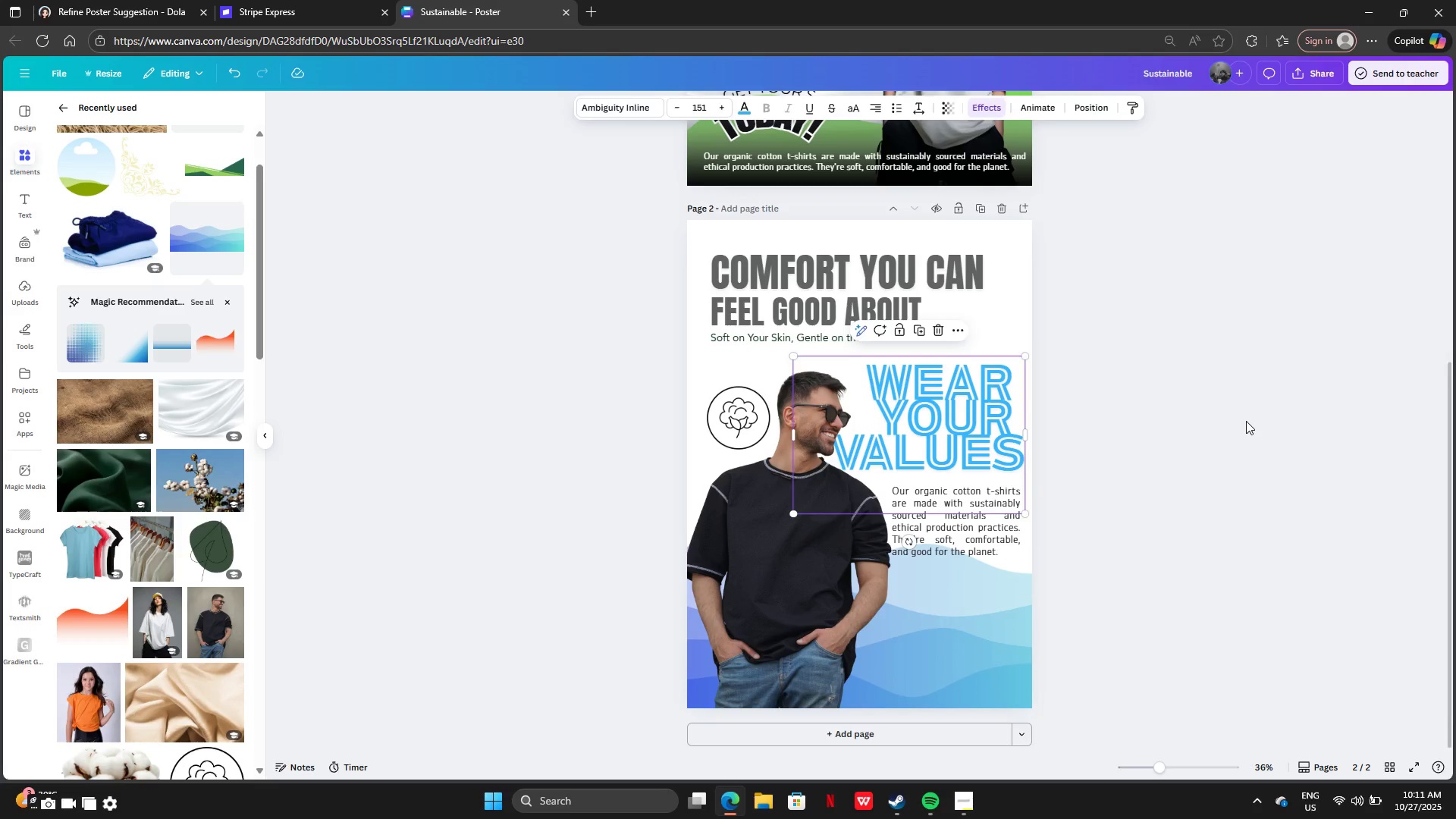 
left_click([1246, 421])
 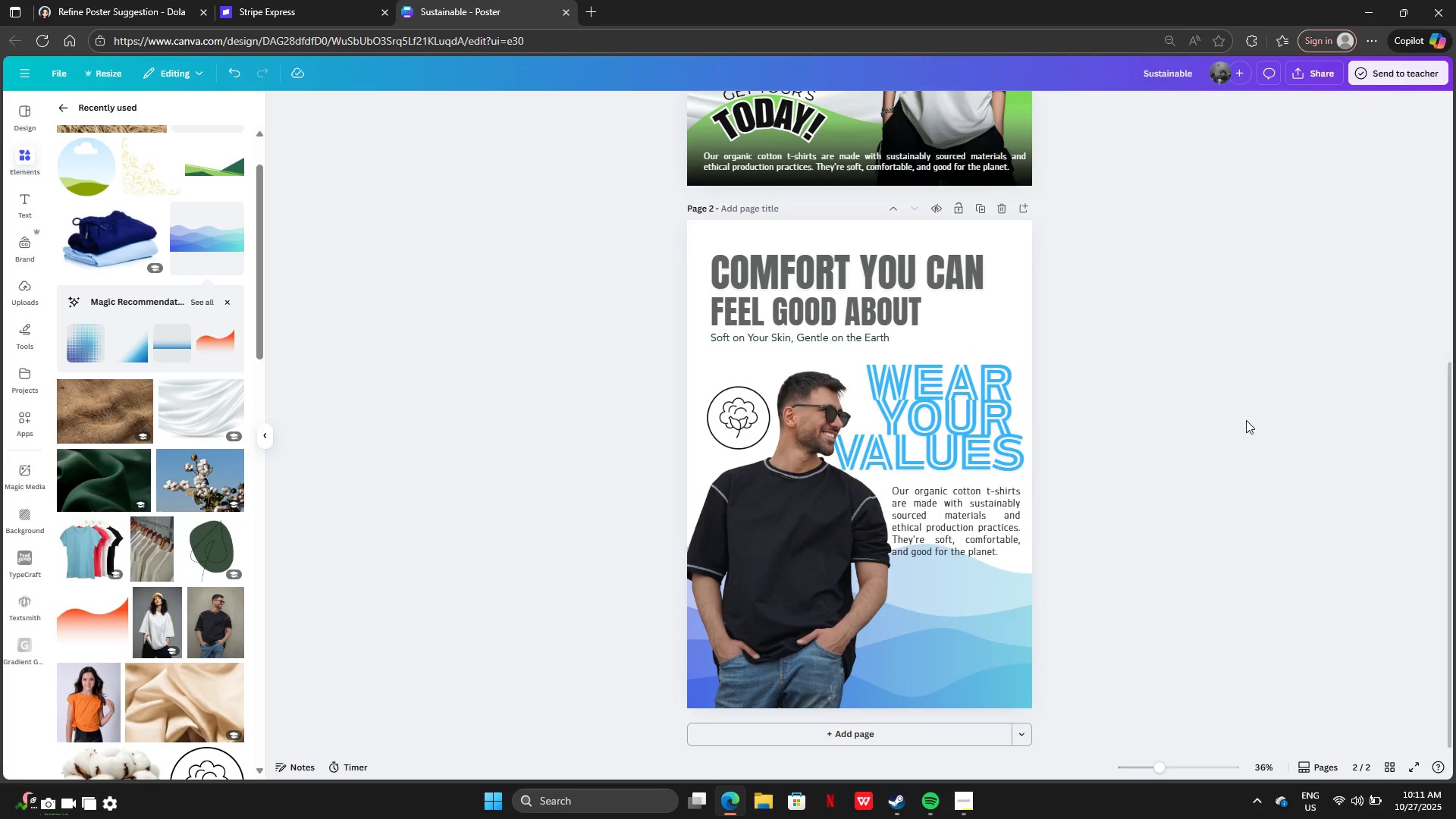 
scroll: coordinate [85, 506], scroll_direction: down, amount: 6.0
 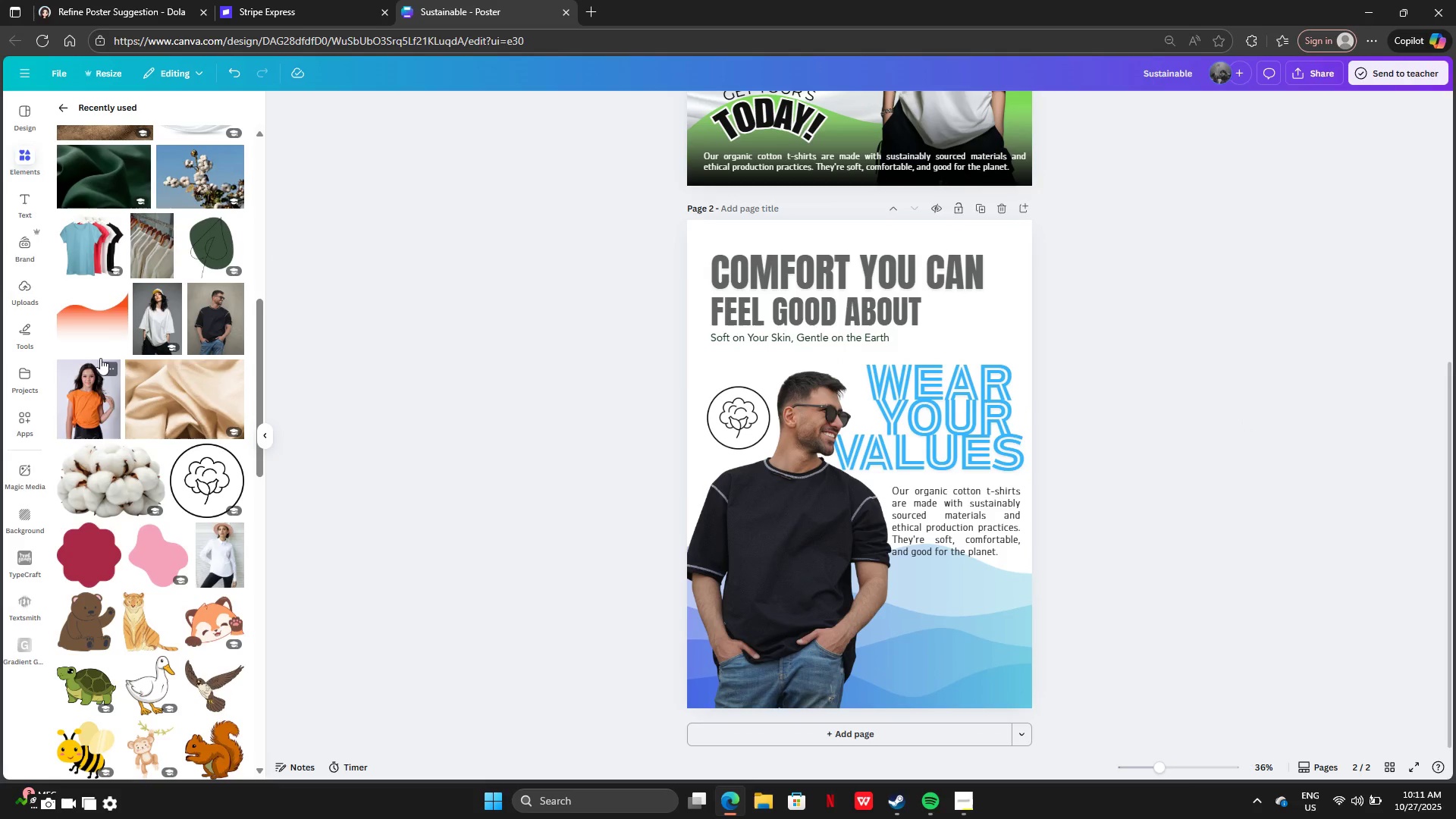 
left_click([99, 323])
 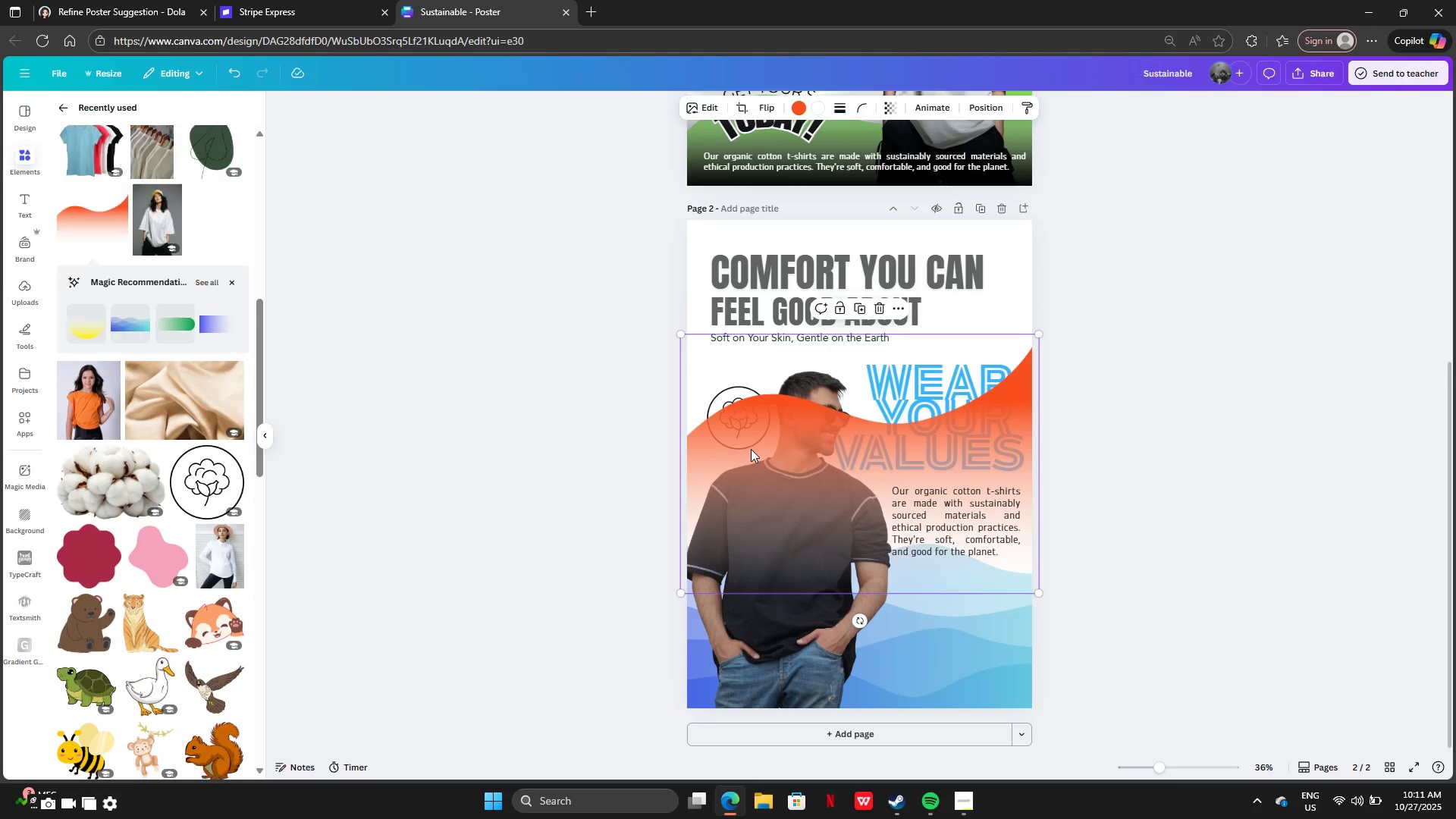 
left_click_drag(start_coordinate=[751, 449], to_coordinate=[757, 649])
 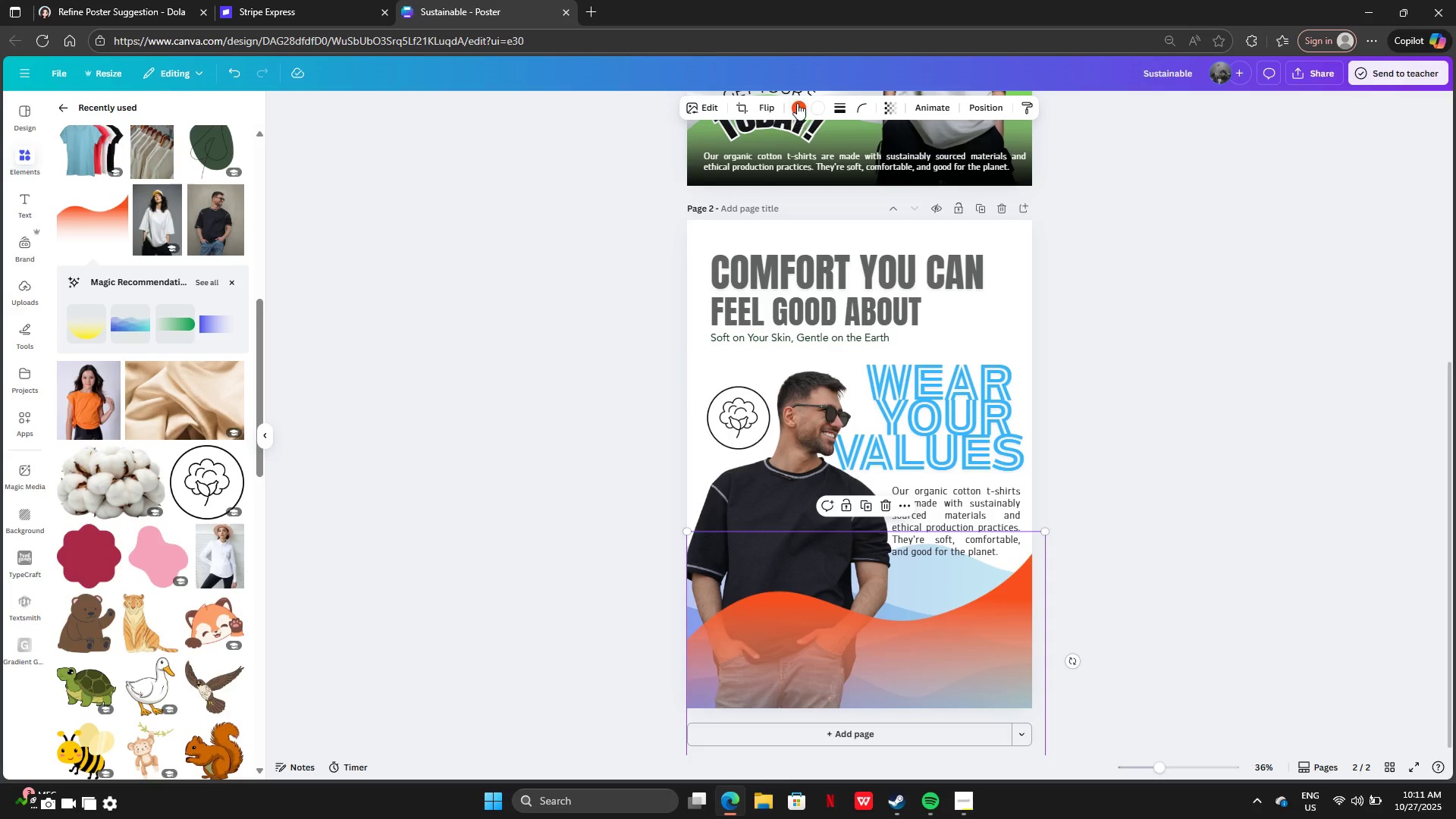 
left_click([797, 103])
 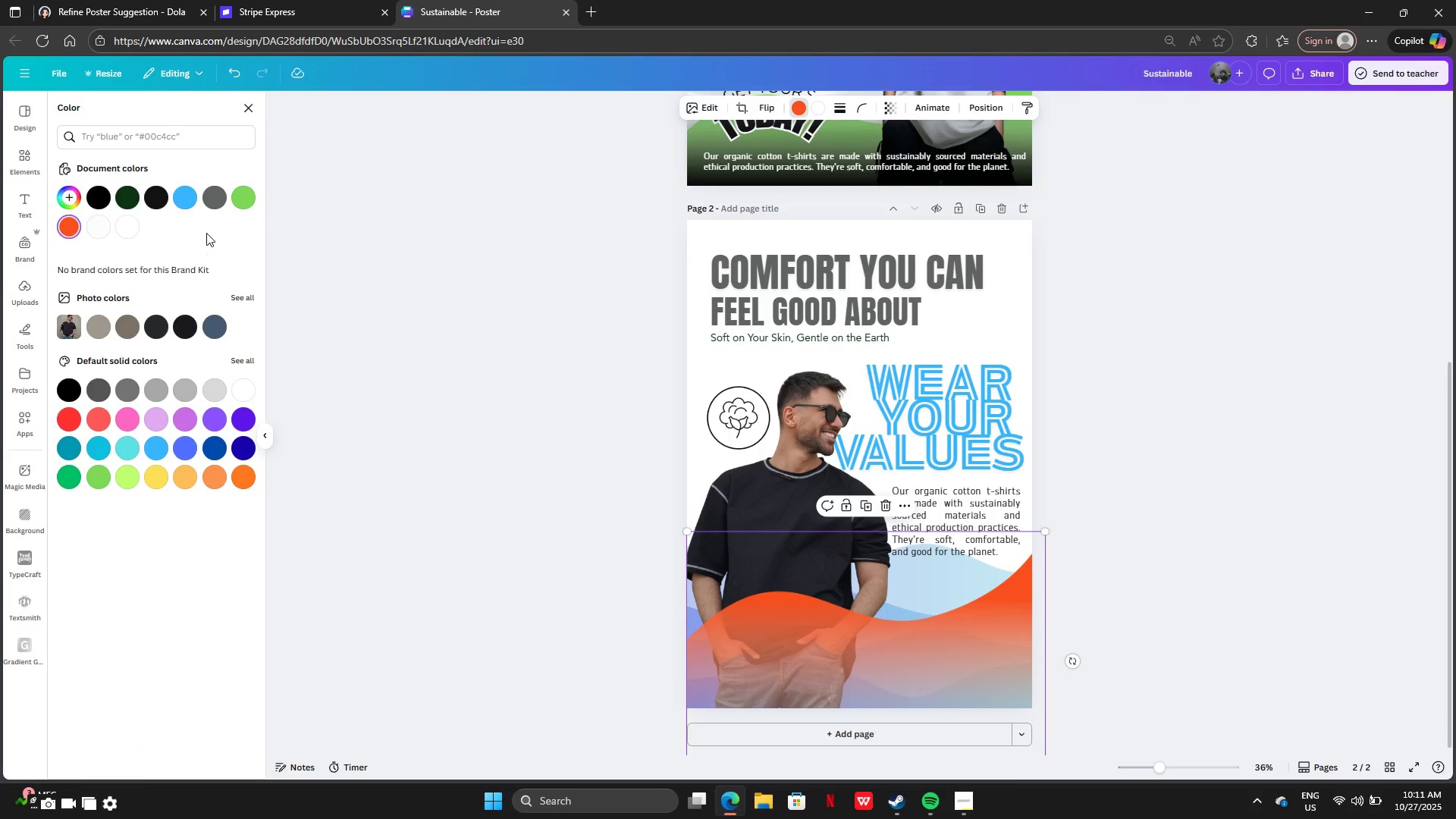 
mouse_move([212, 201])
 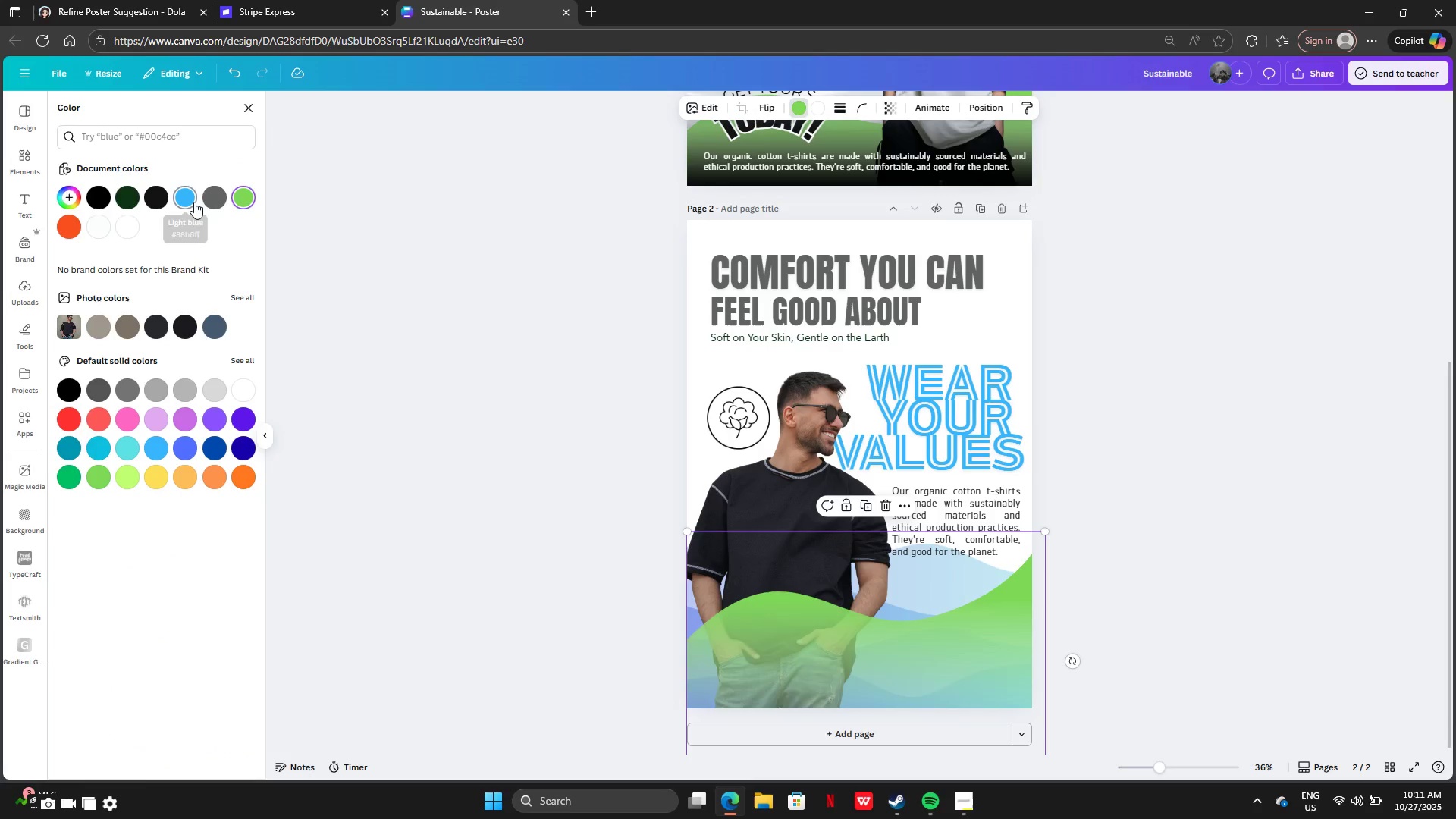 
left_click([194, 202])
 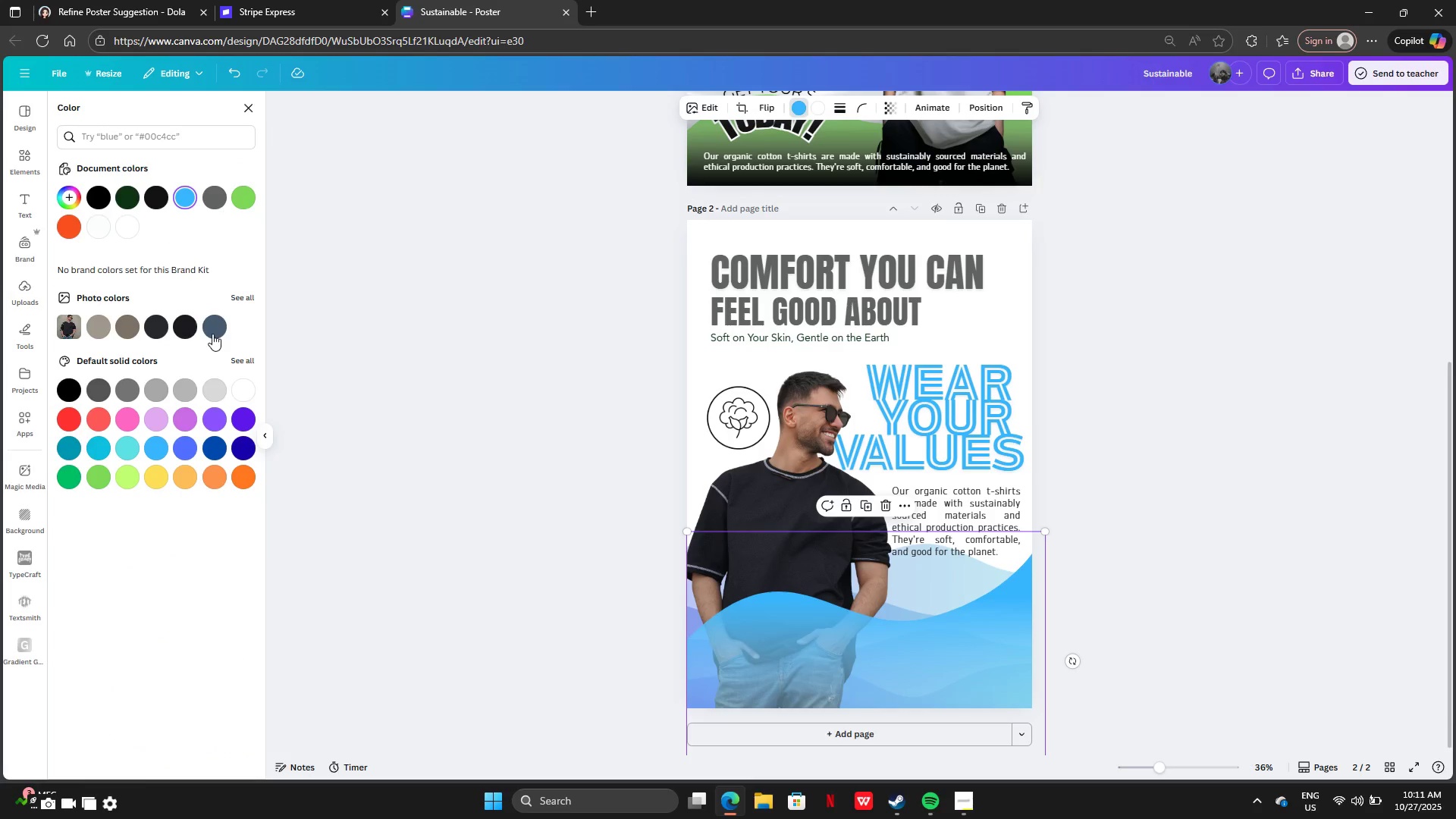 
left_click([212, 332])
 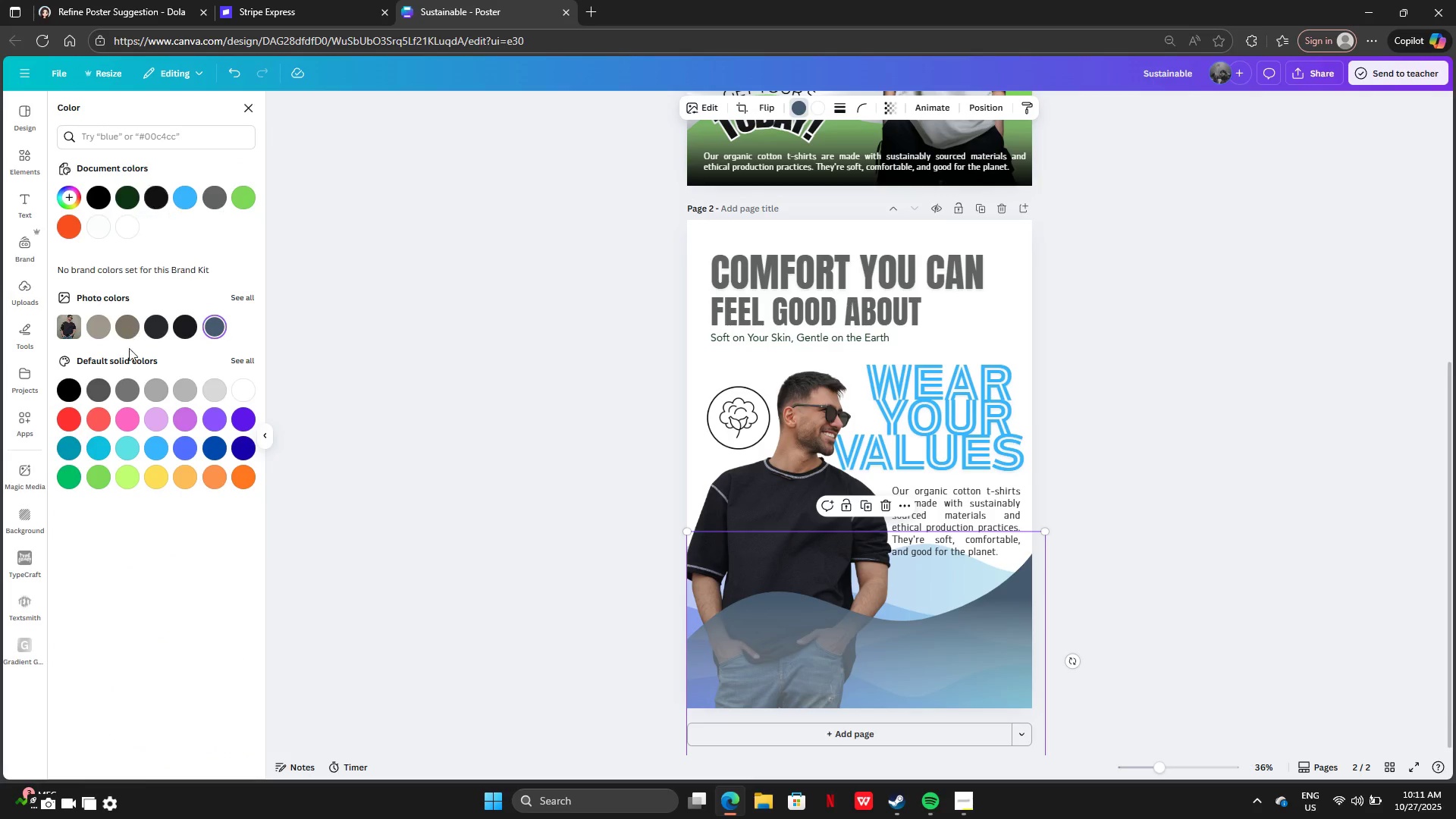 
left_click([191, 199])
 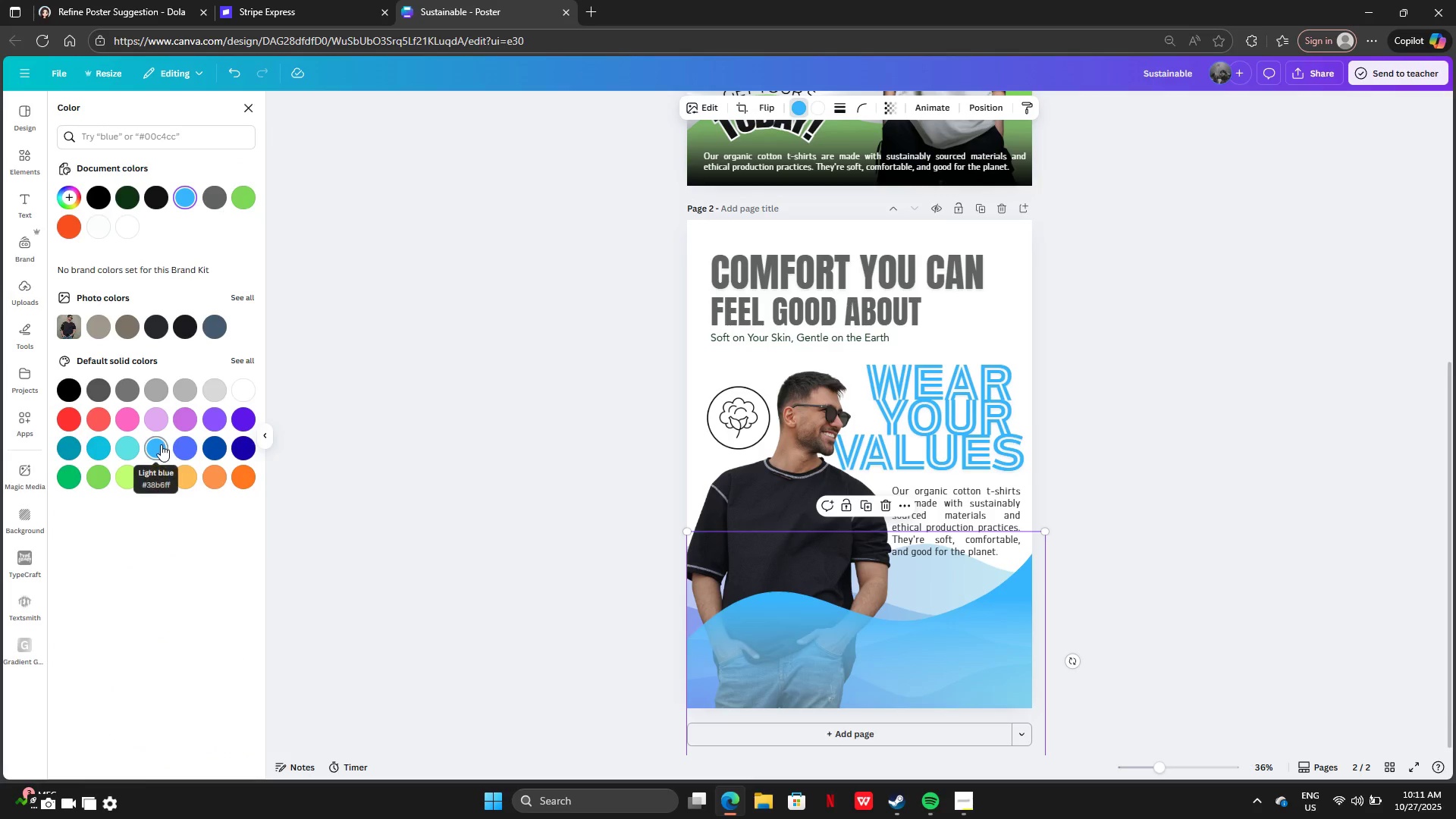 
left_click([161, 444])
 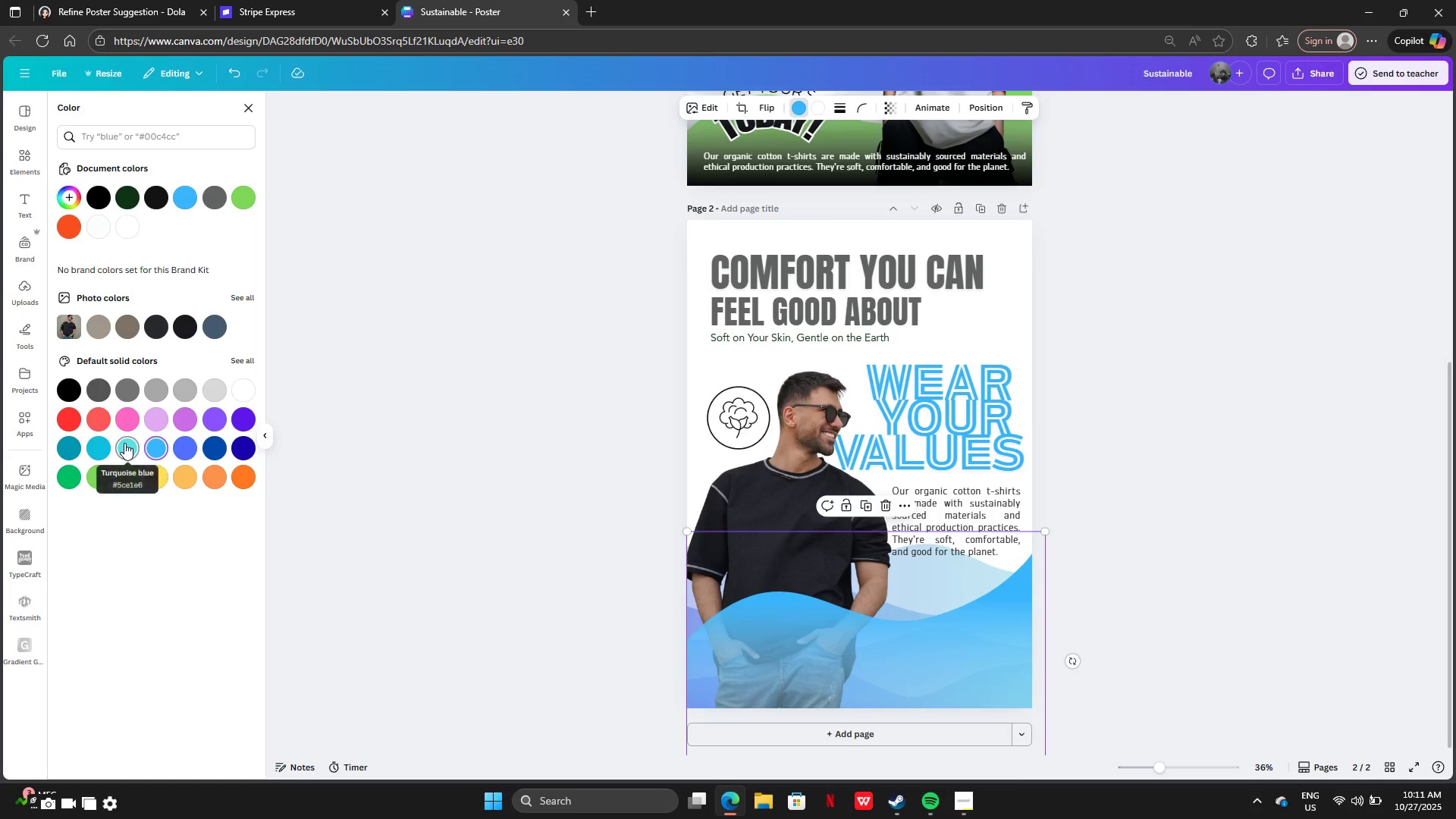 
left_click([124, 443])
 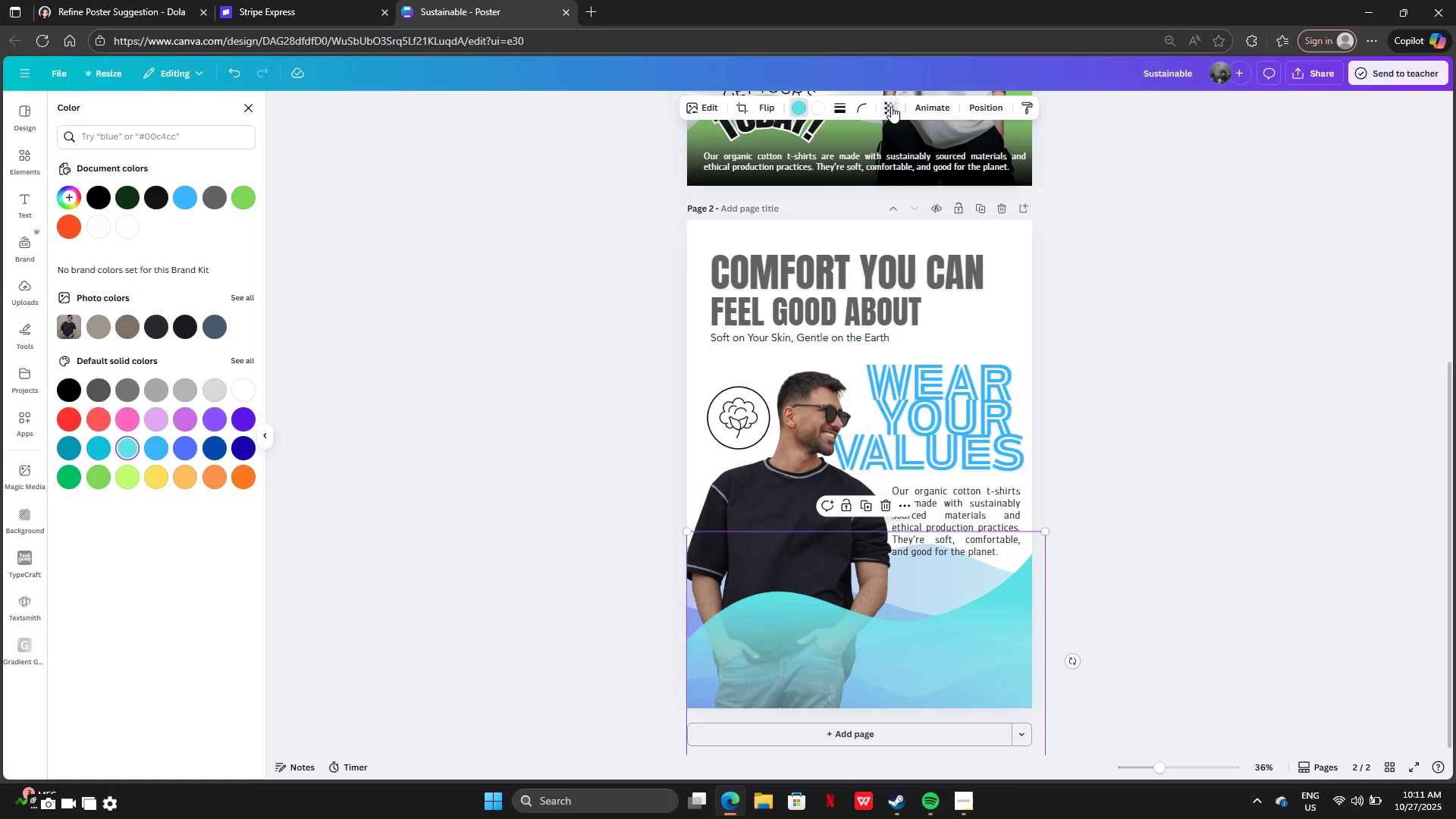 
left_click_drag(start_coordinate=[865, 156], to_coordinate=[884, 162])
 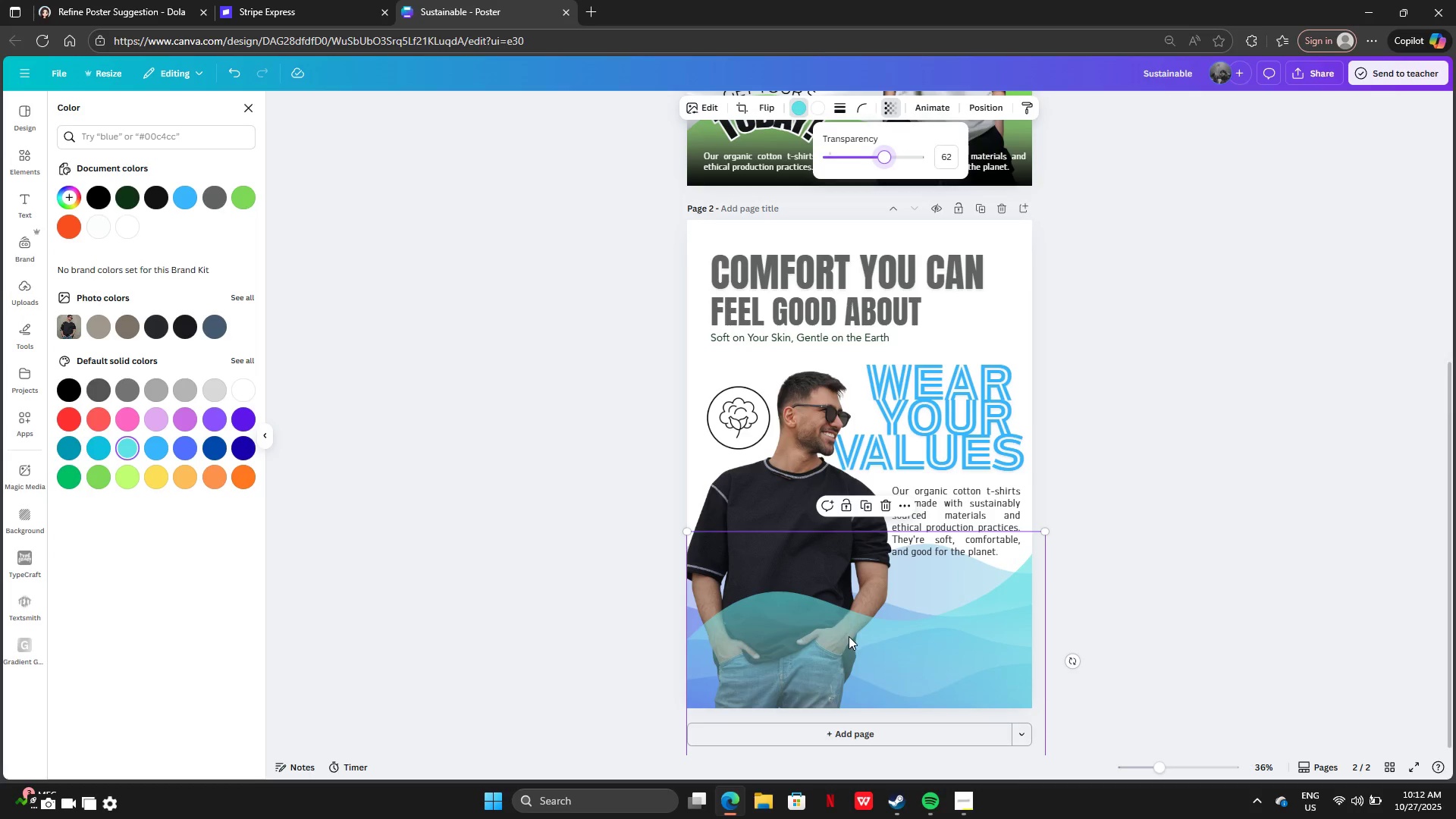 
left_click_drag(start_coordinate=[846, 642], to_coordinate=[830, 309])
 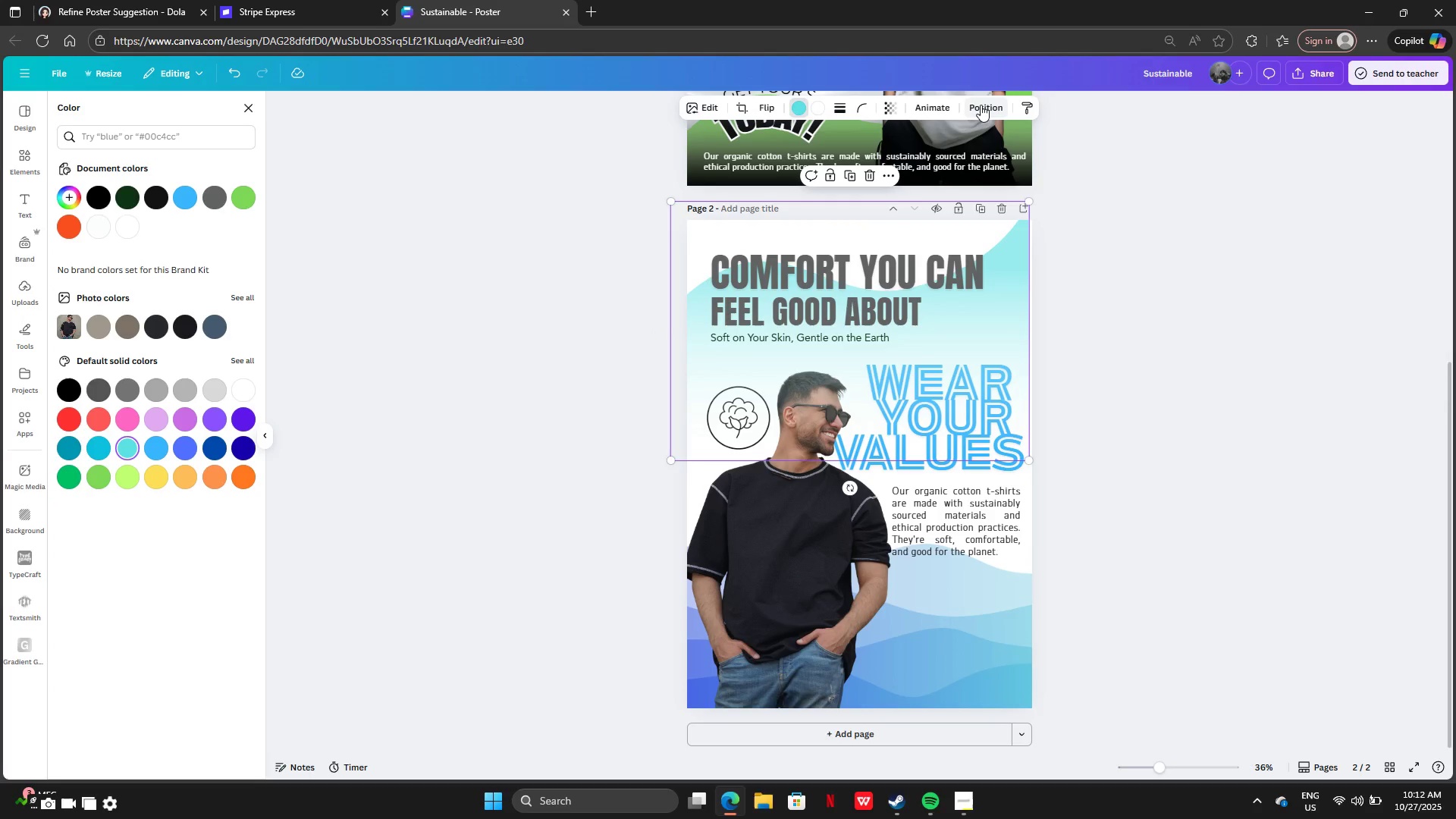 
left_click([981, 104])
 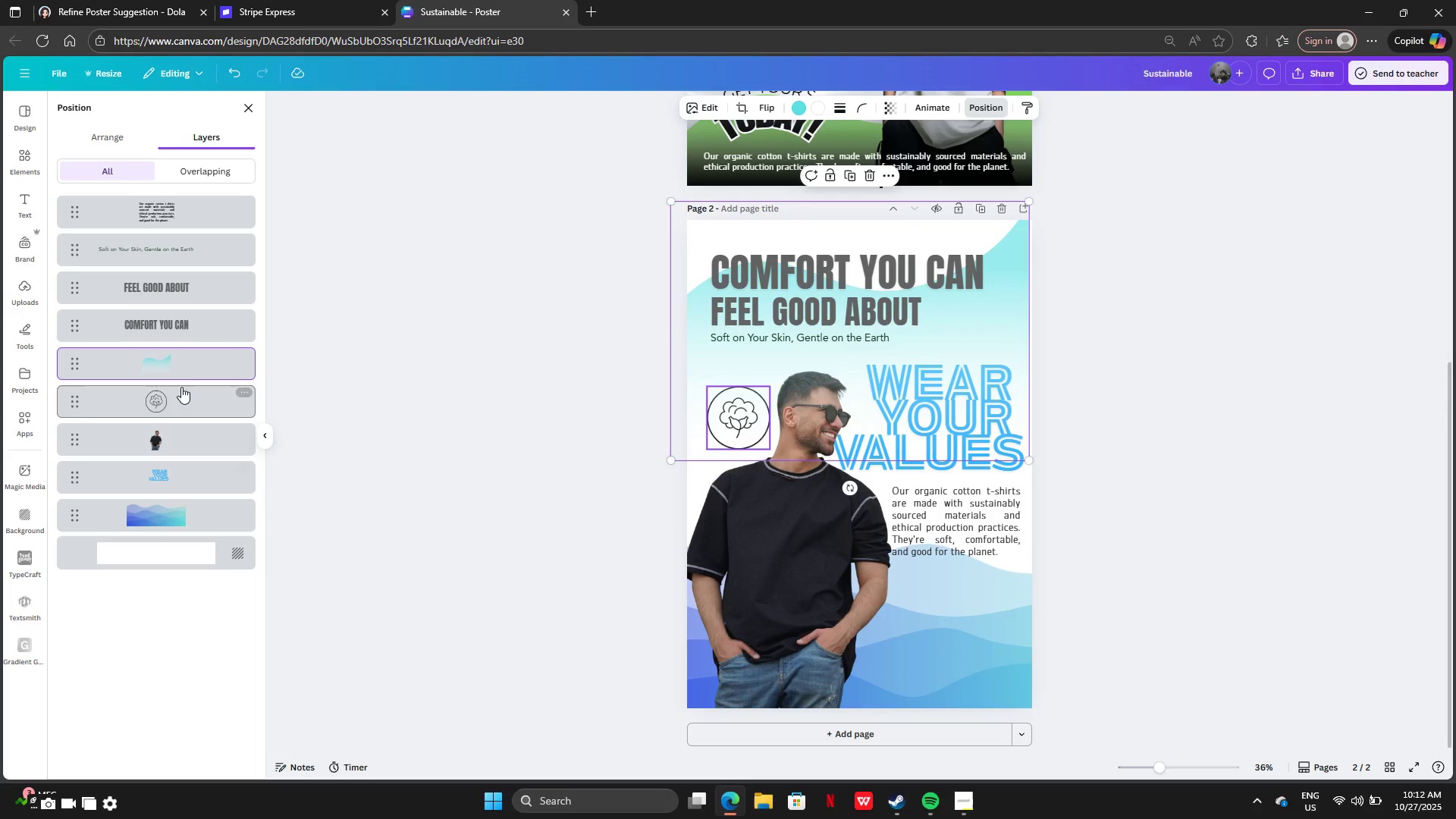 
left_click_drag(start_coordinate=[177, 363], to_coordinate=[221, 501])
 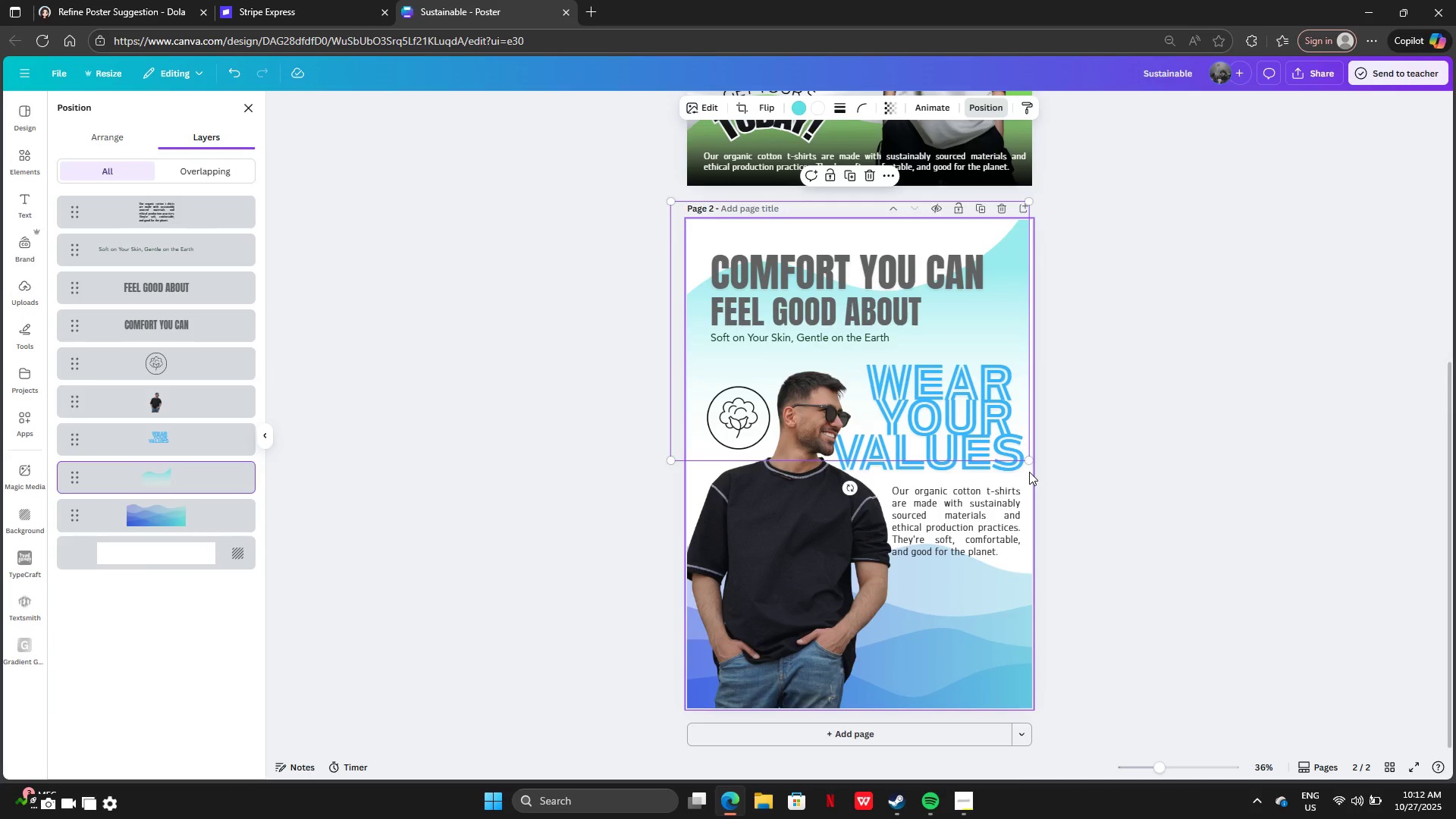 
left_click_drag(start_coordinate=[1032, 457], to_coordinate=[1053, 479])
 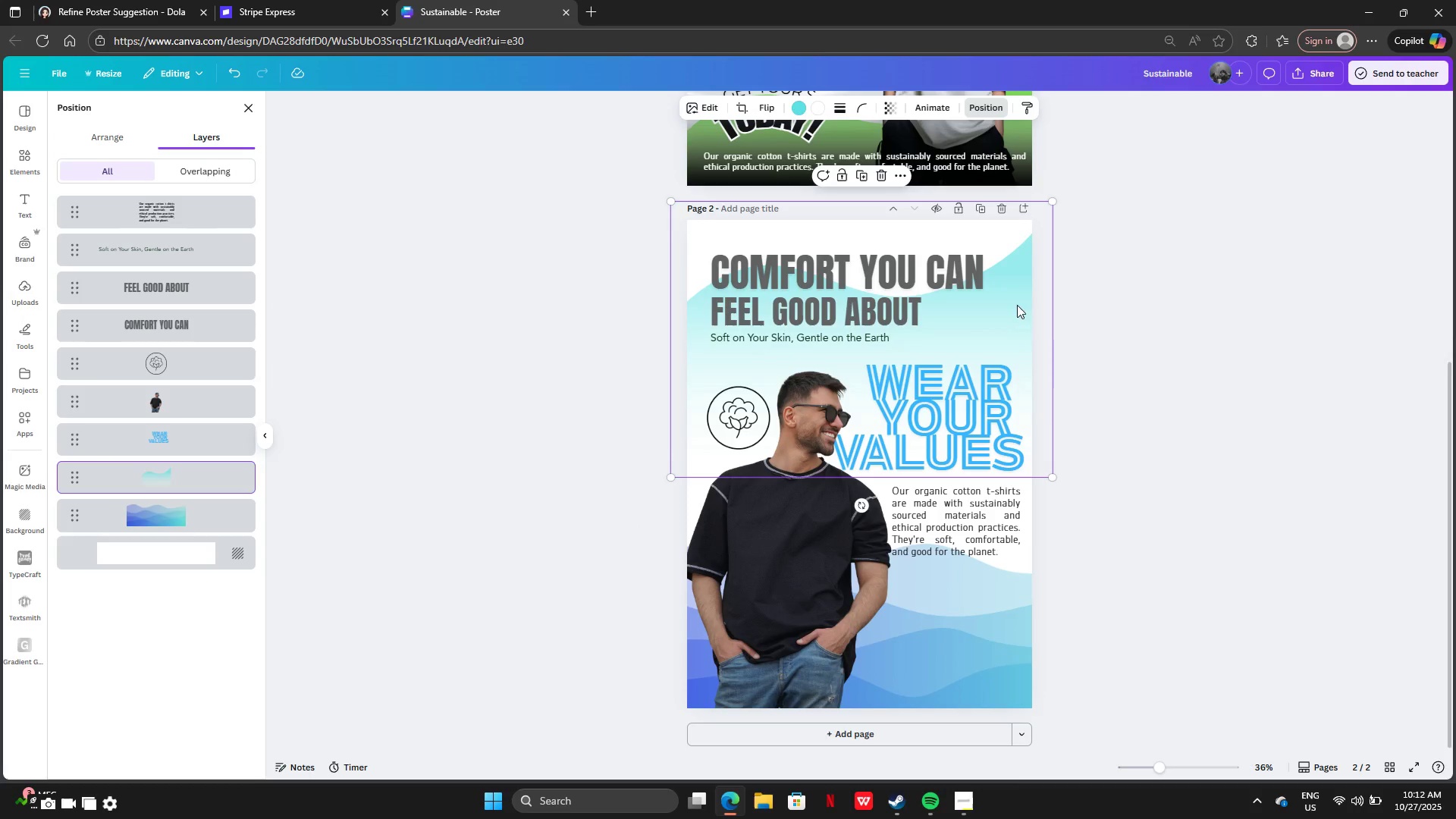 
left_click_drag(start_coordinate=[1017, 305], to_coordinate=[1010, 225])
 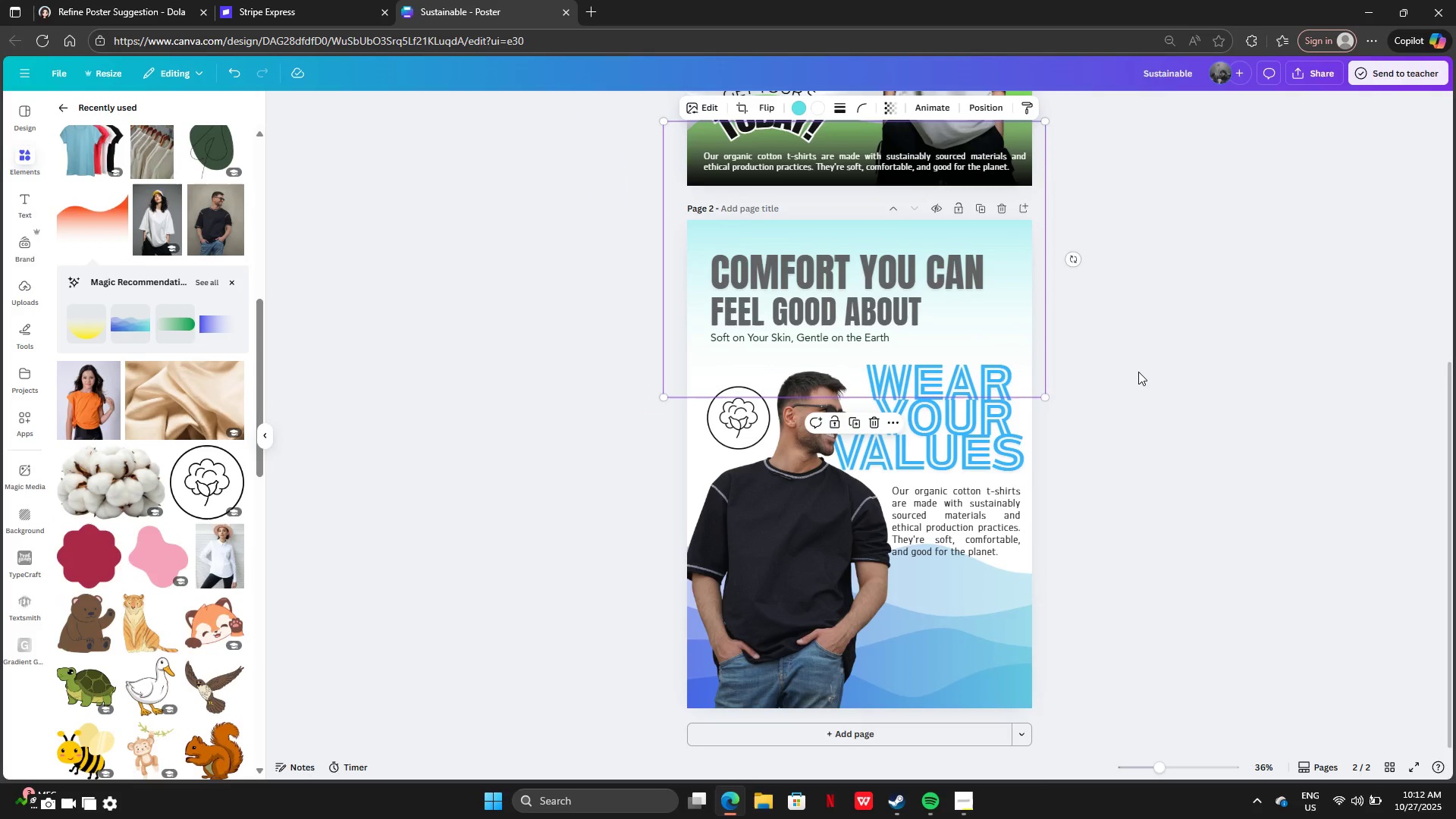 
double_click([1138, 372])
 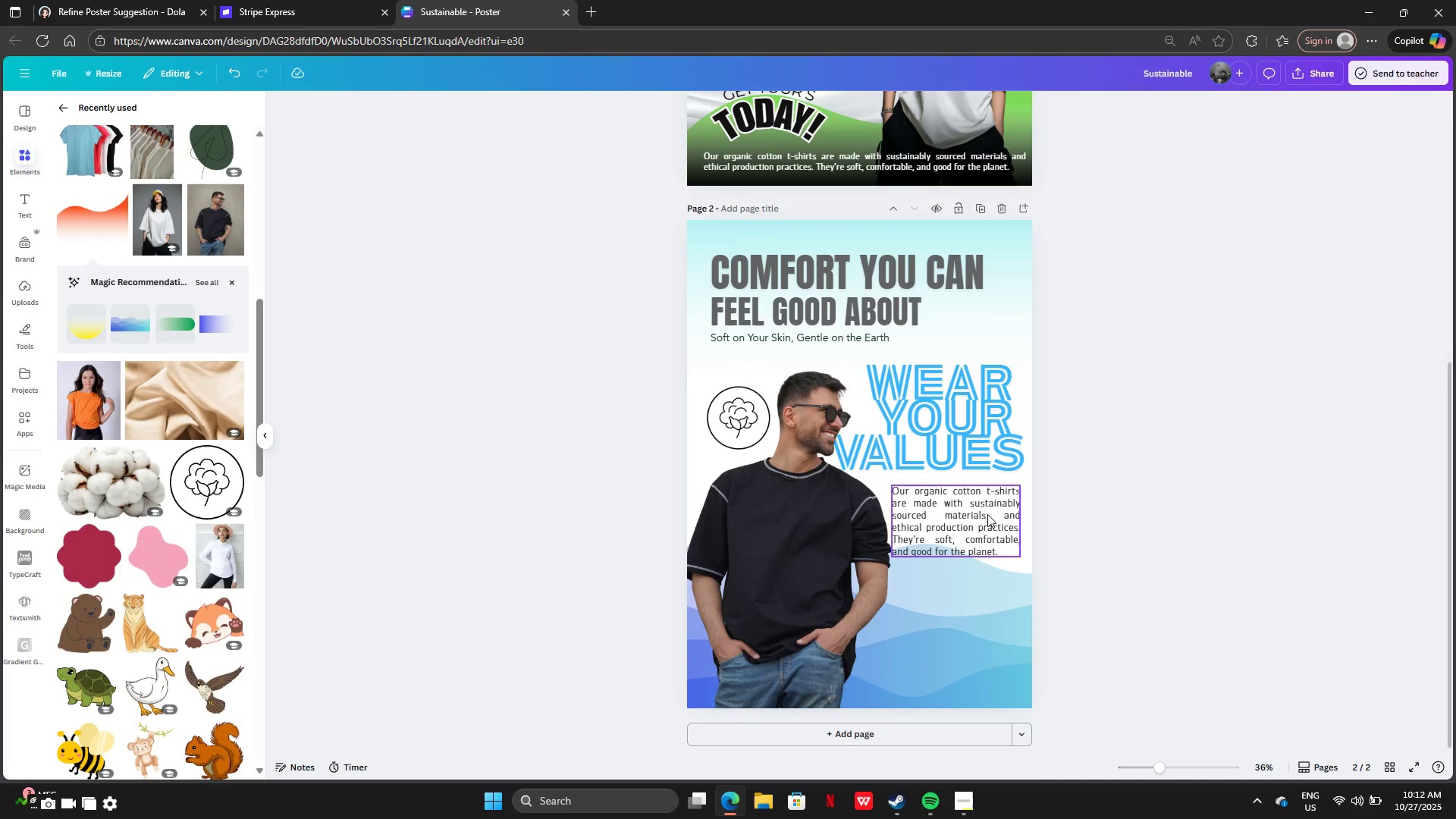 
left_click([977, 516])
 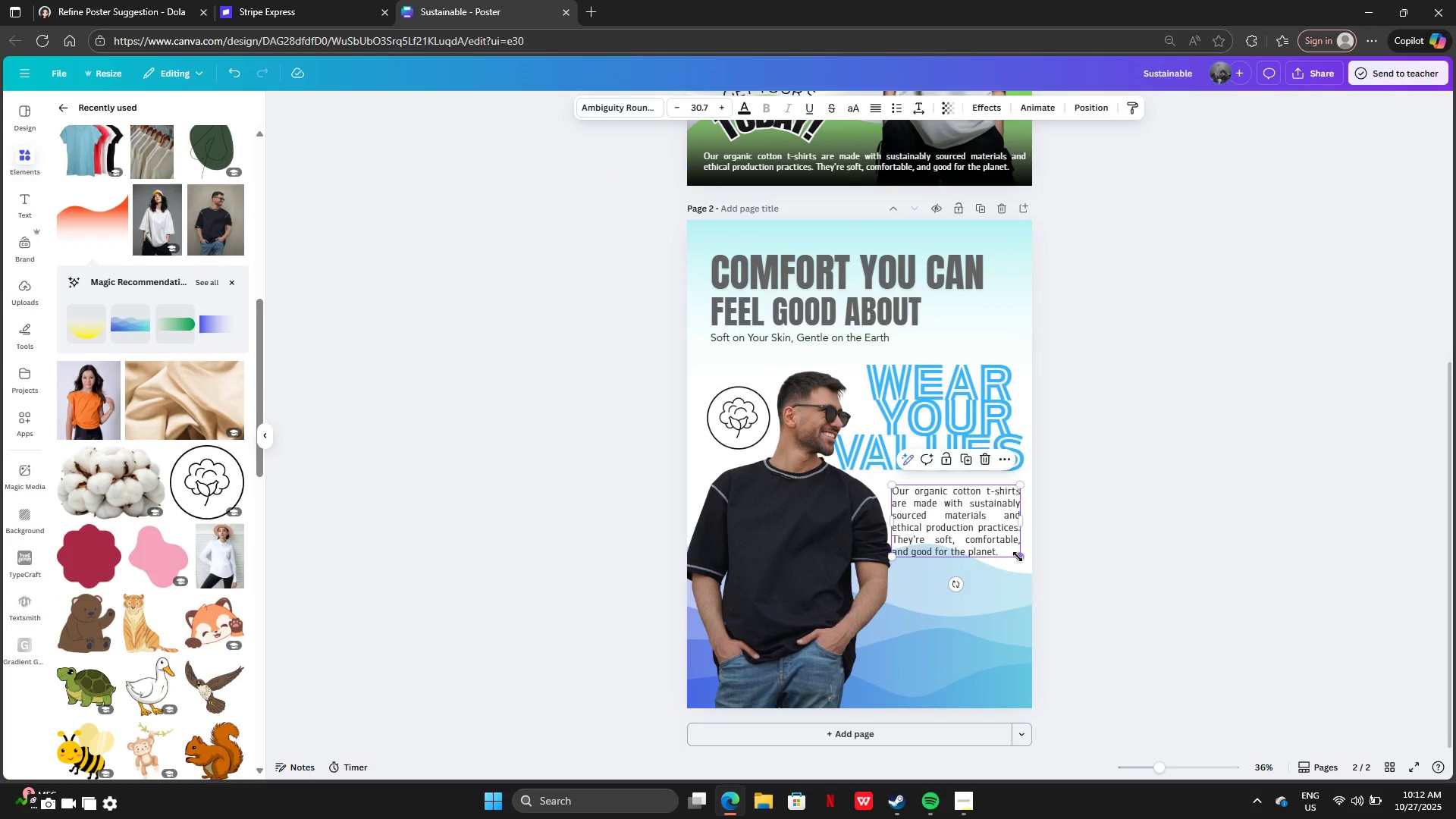 
left_click_drag(start_coordinate=[1018, 557], to_coordinate=[1012, 576])
 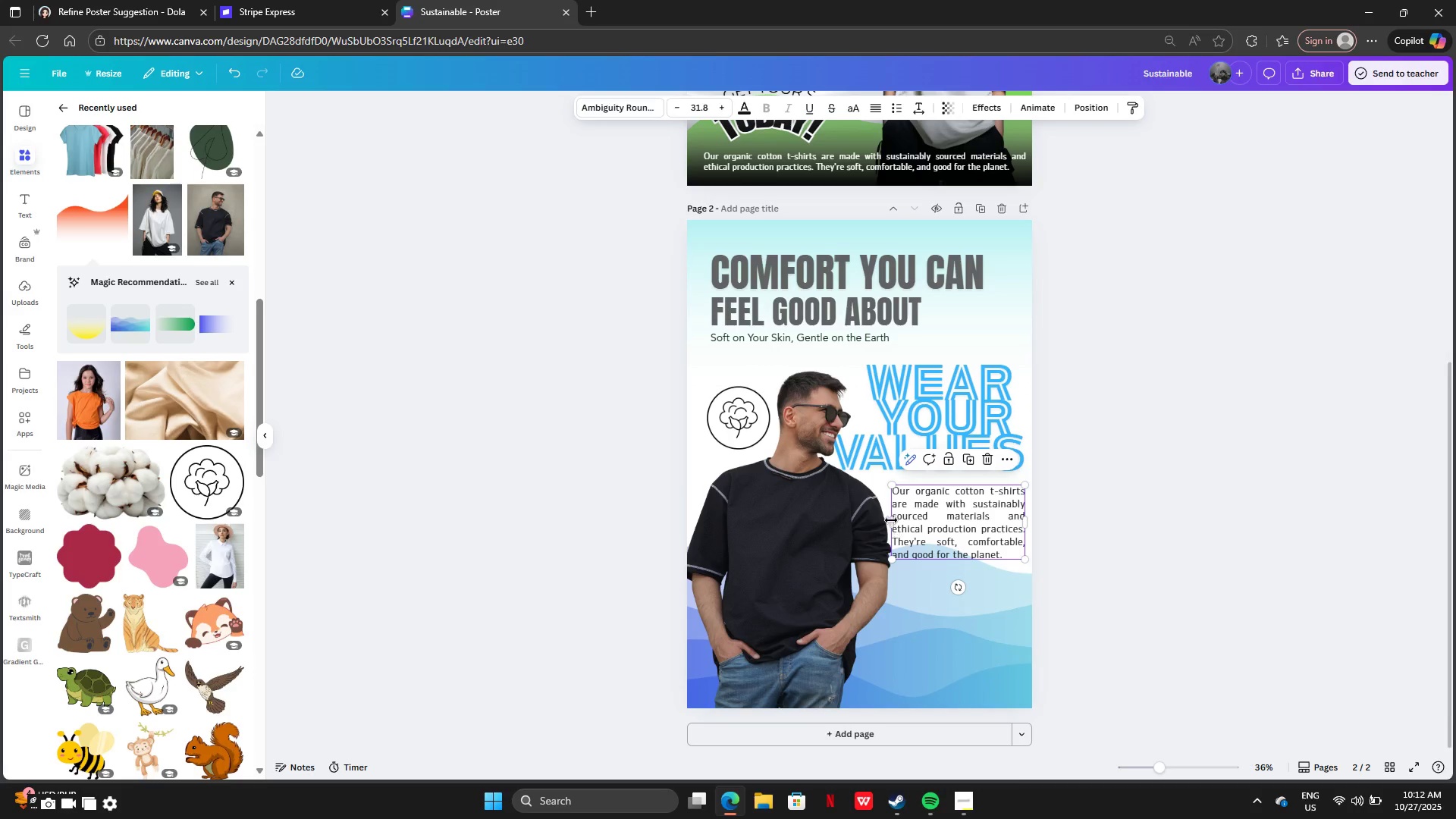 
left_click_drag(start_coordinate=[891, 520], to_coordinate=[793, 513])
 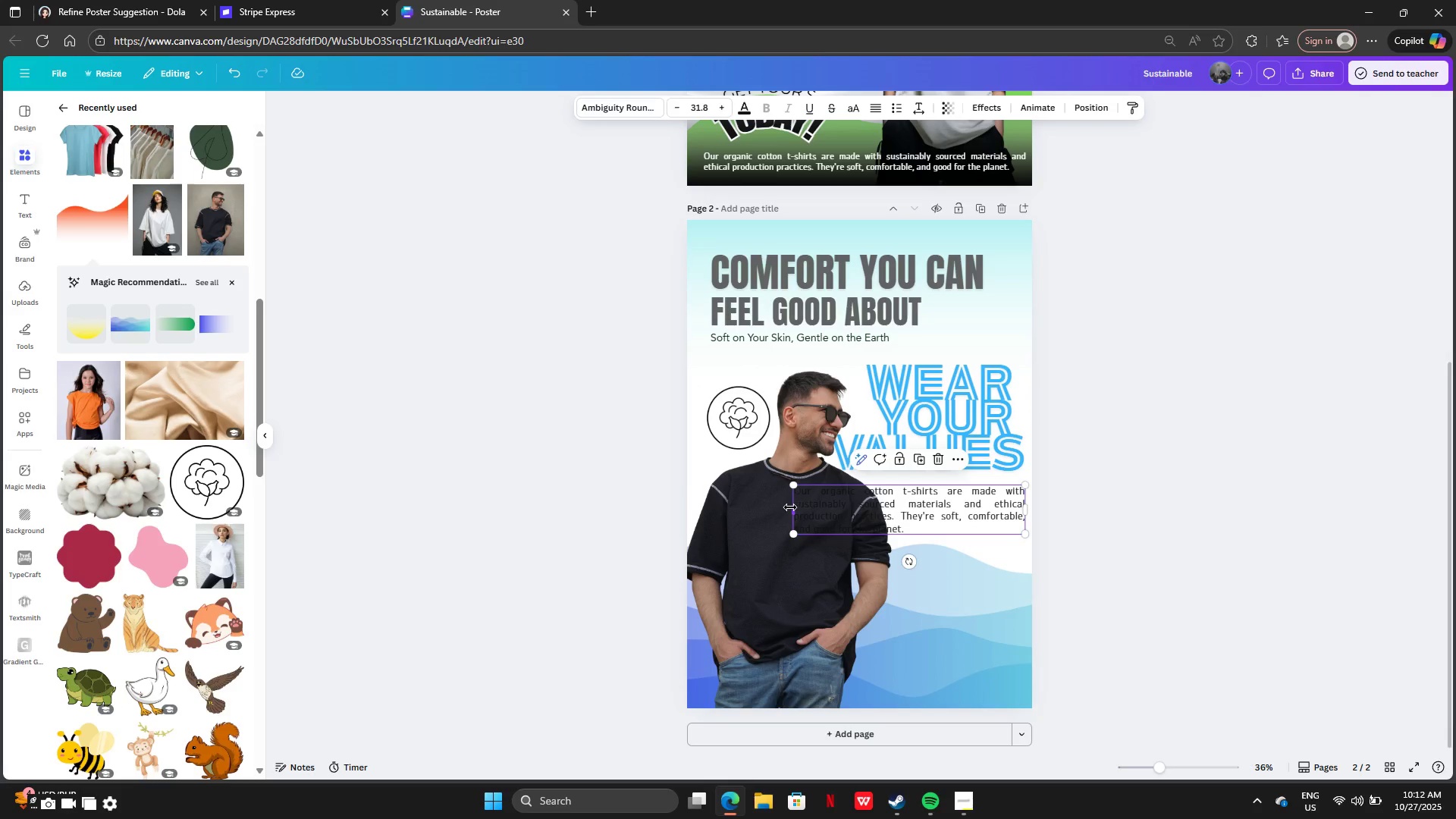 
wait(9.84)
 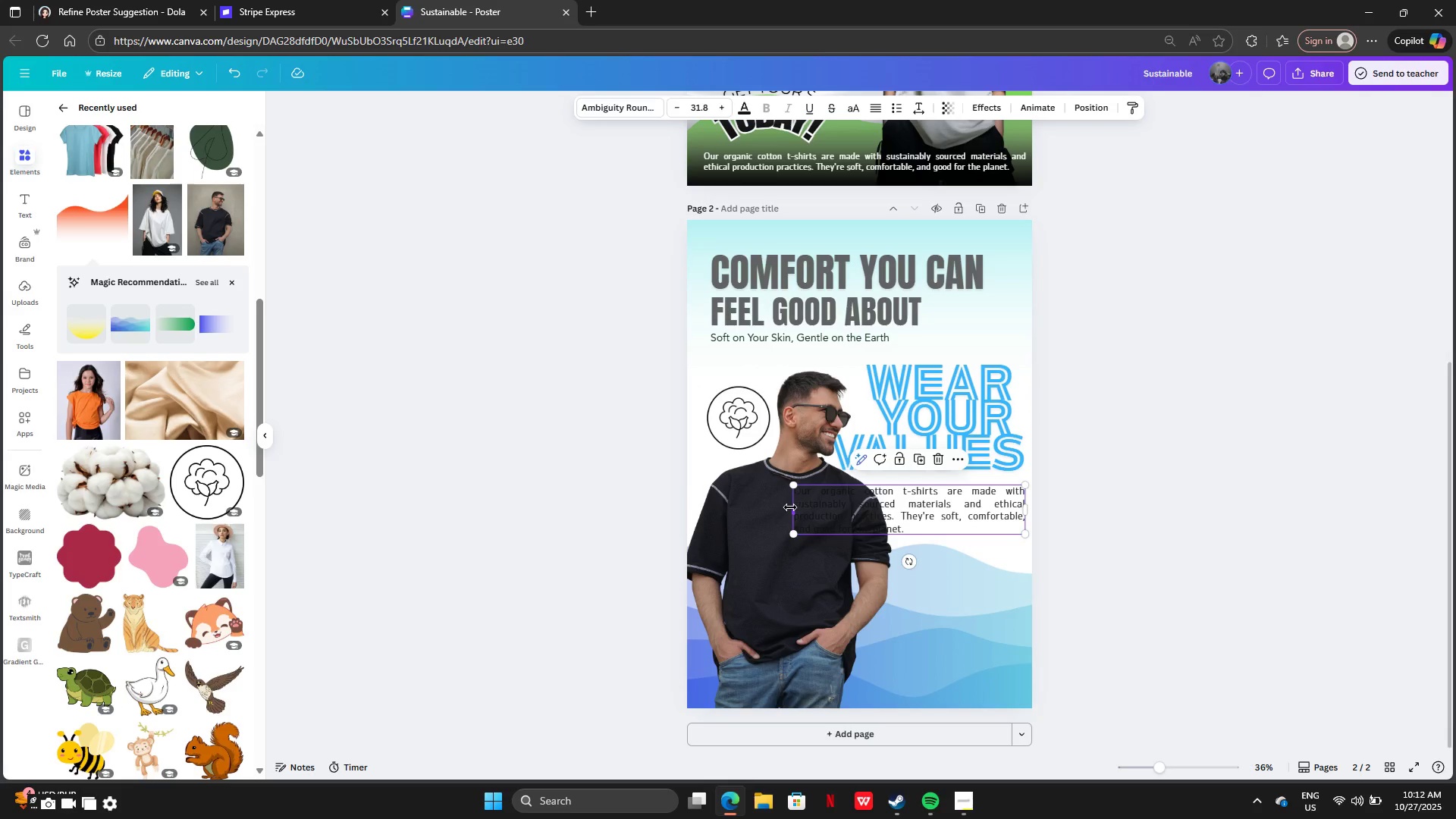 
left_click_drag(start_coordinate=[793, 507], to_coordinate=[891, 519])
 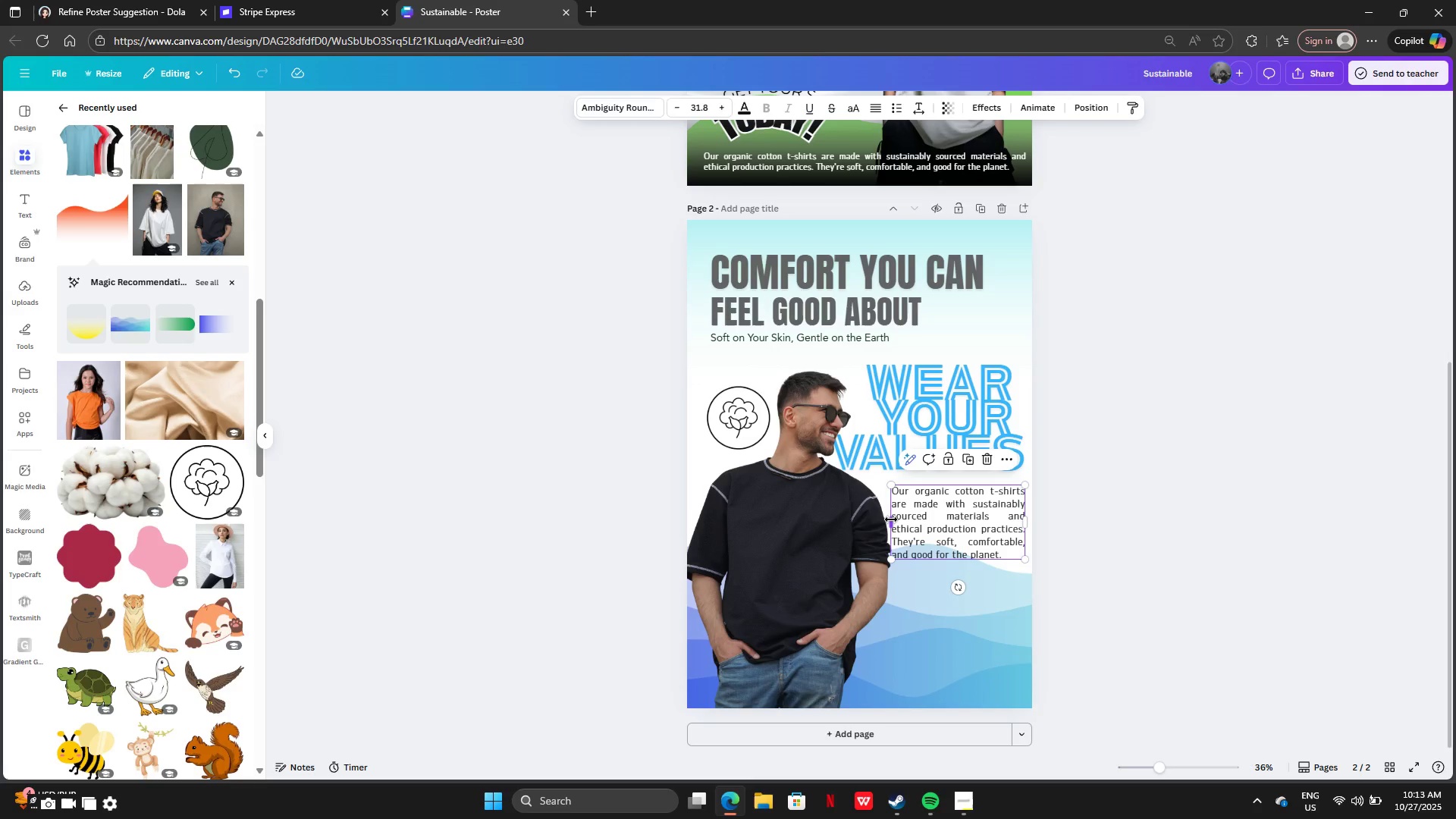 
wait(12.66)
 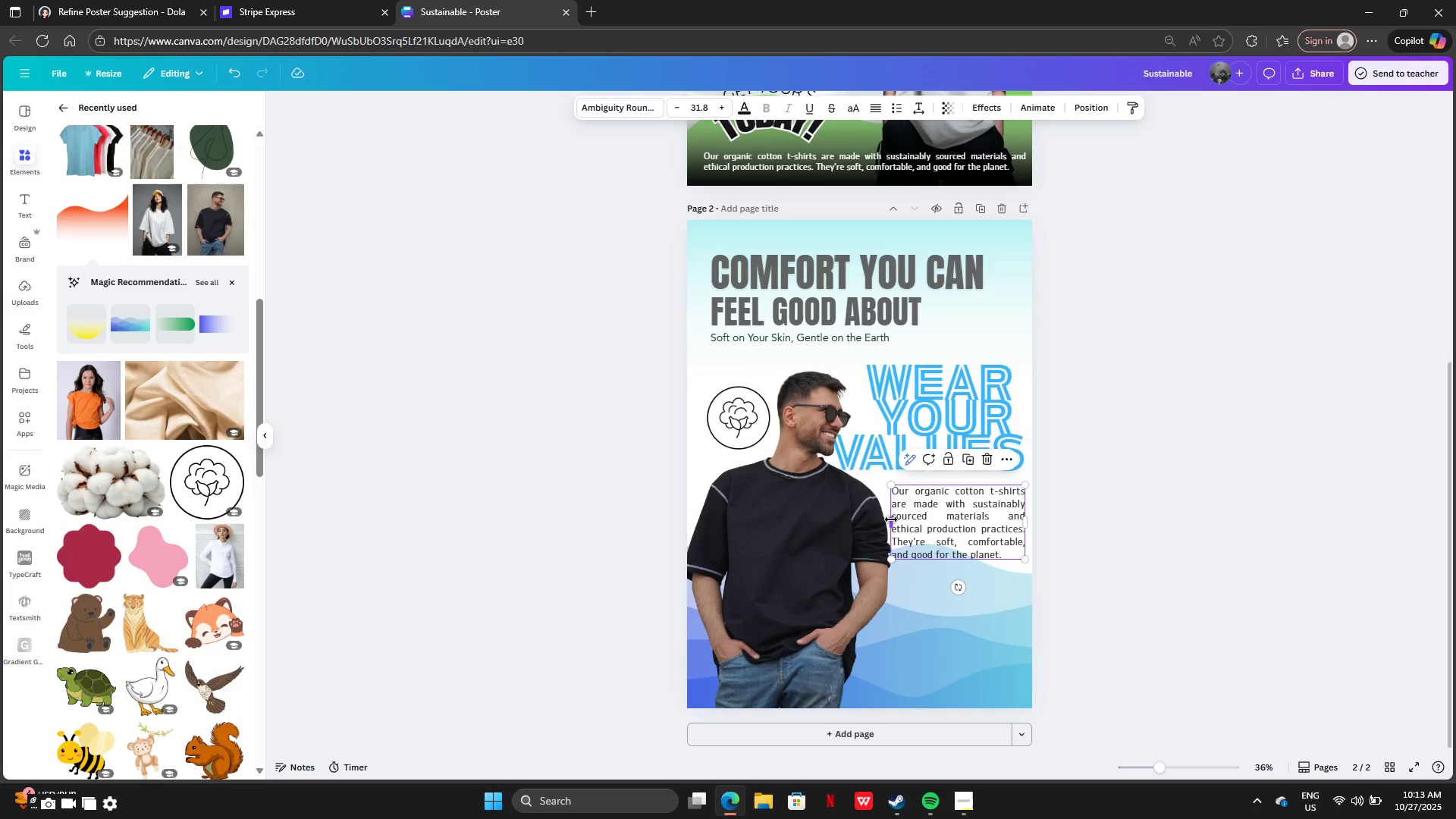 
left_click([971, 792])